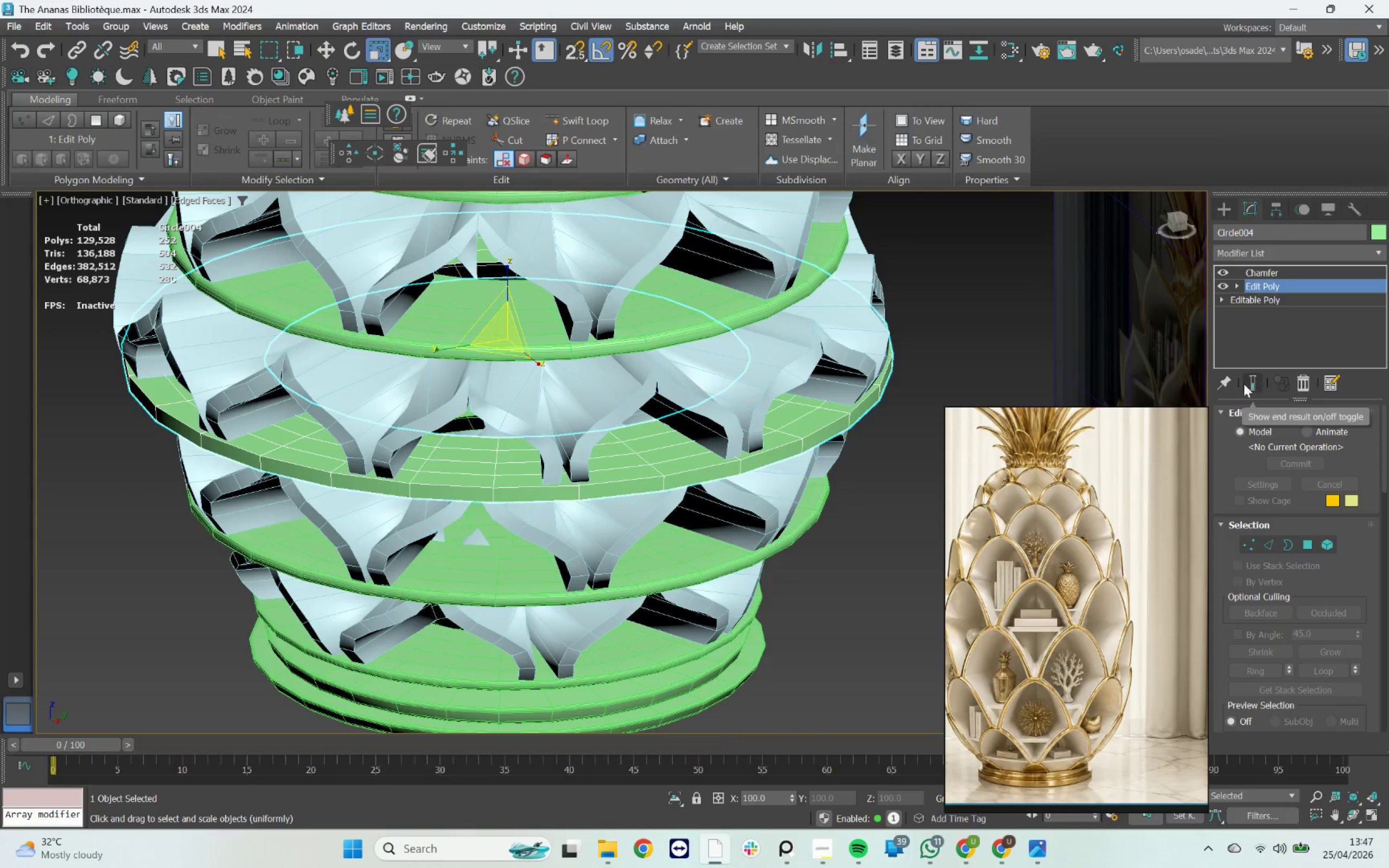 
key(3)
 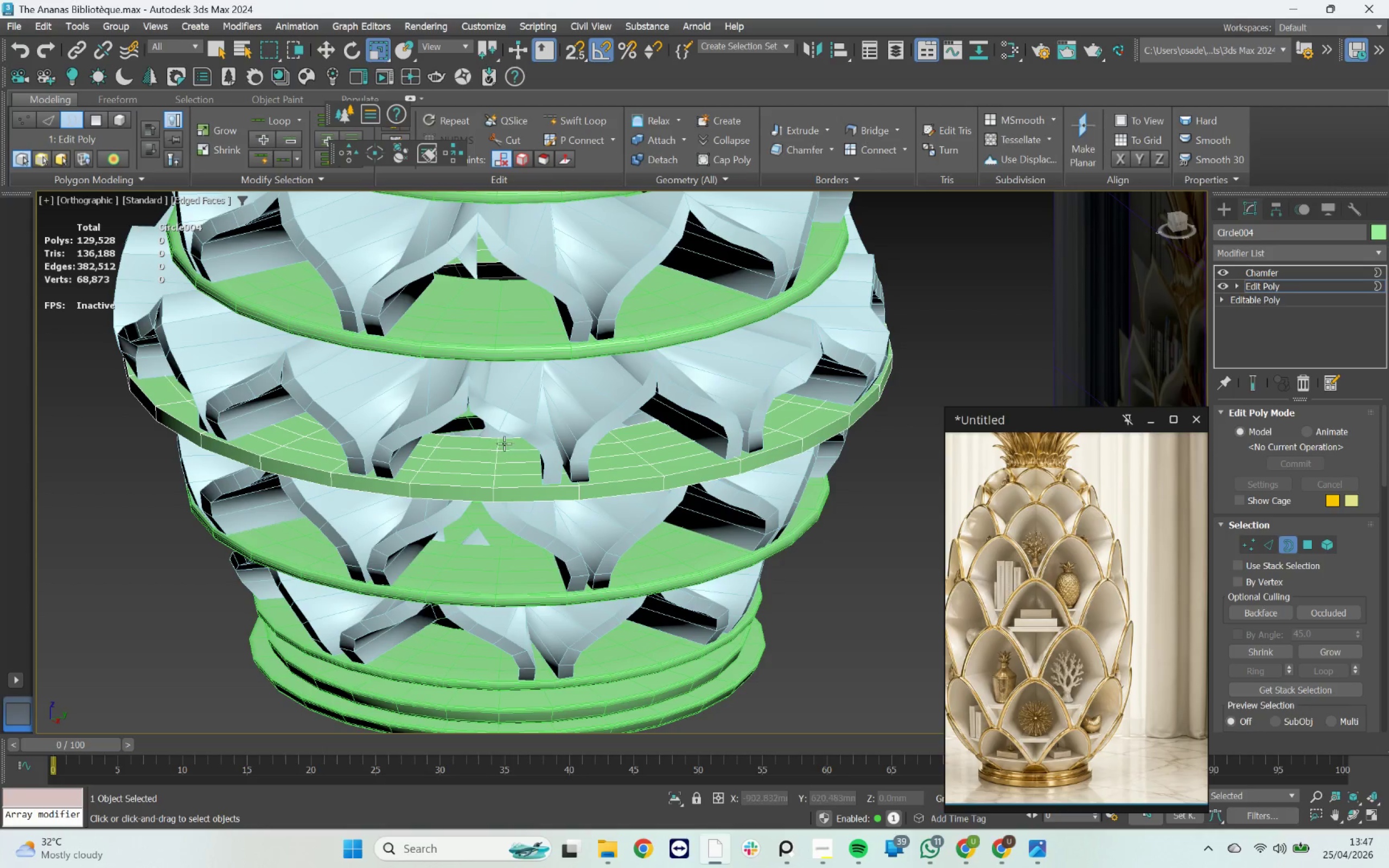 
left_click([500, 440])
 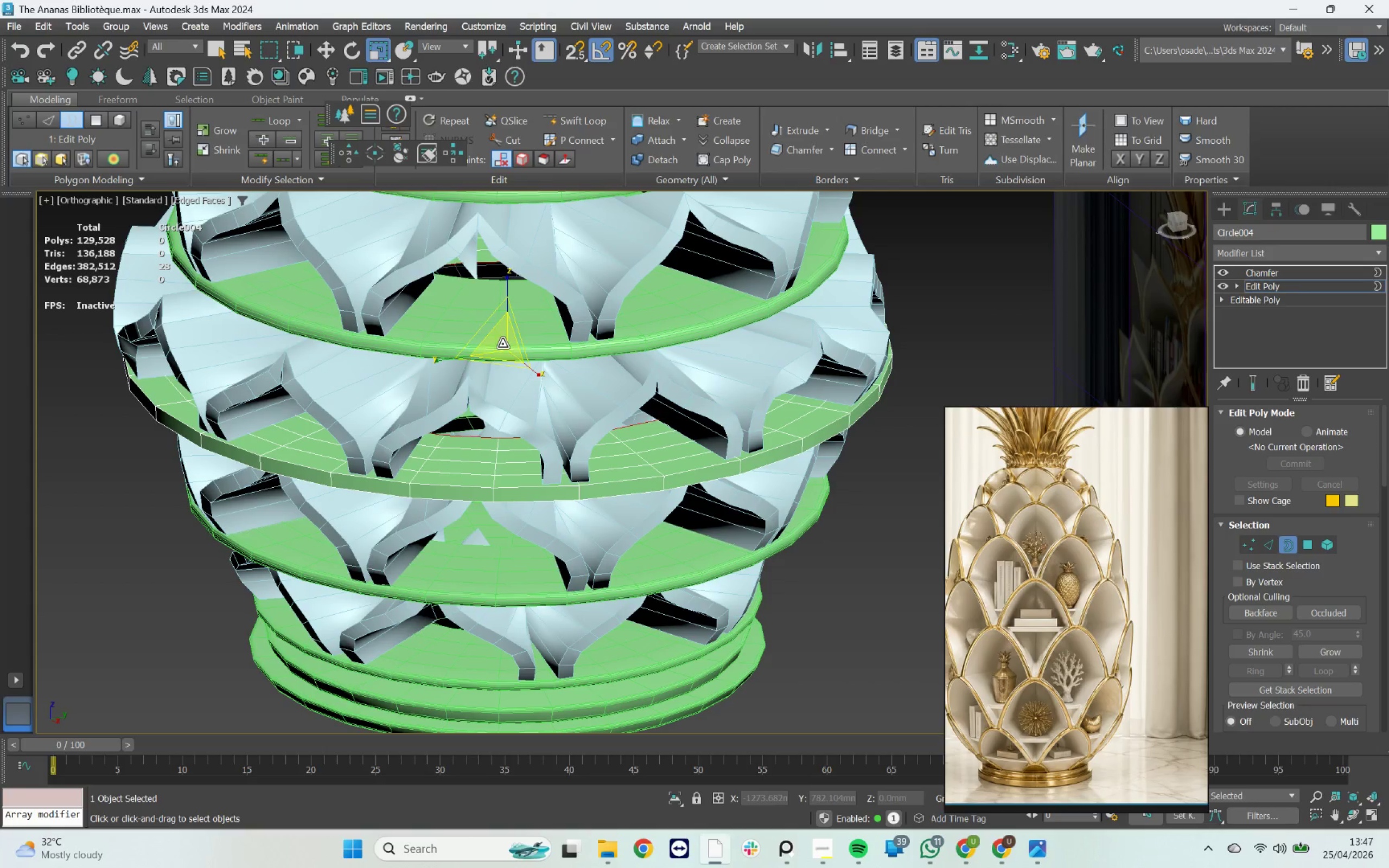 
hold_key(key=AltLeft, duration=0.74)
 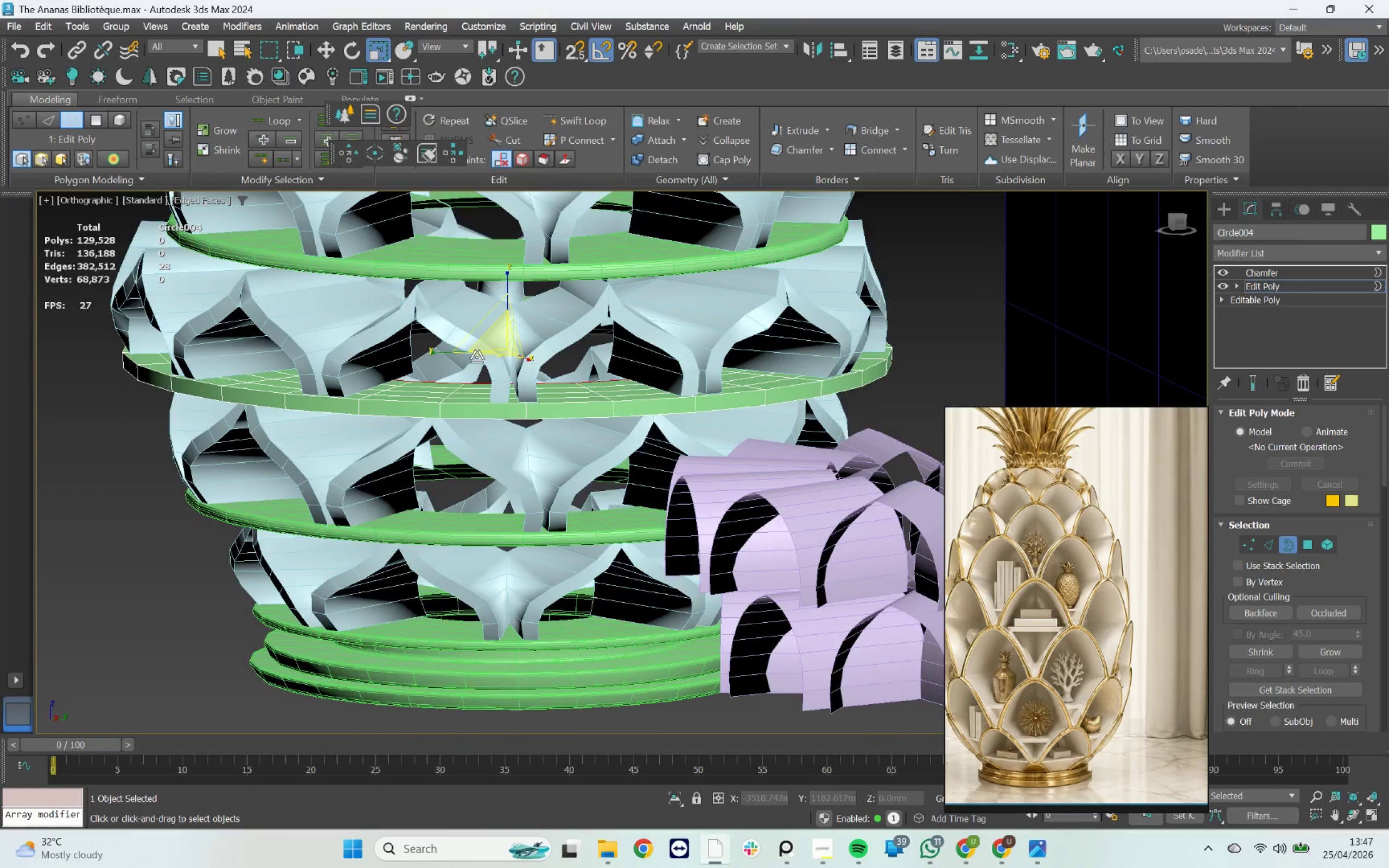 
scroll: coordinate [479, 351], scroll_direction: up, amount: 1.0
 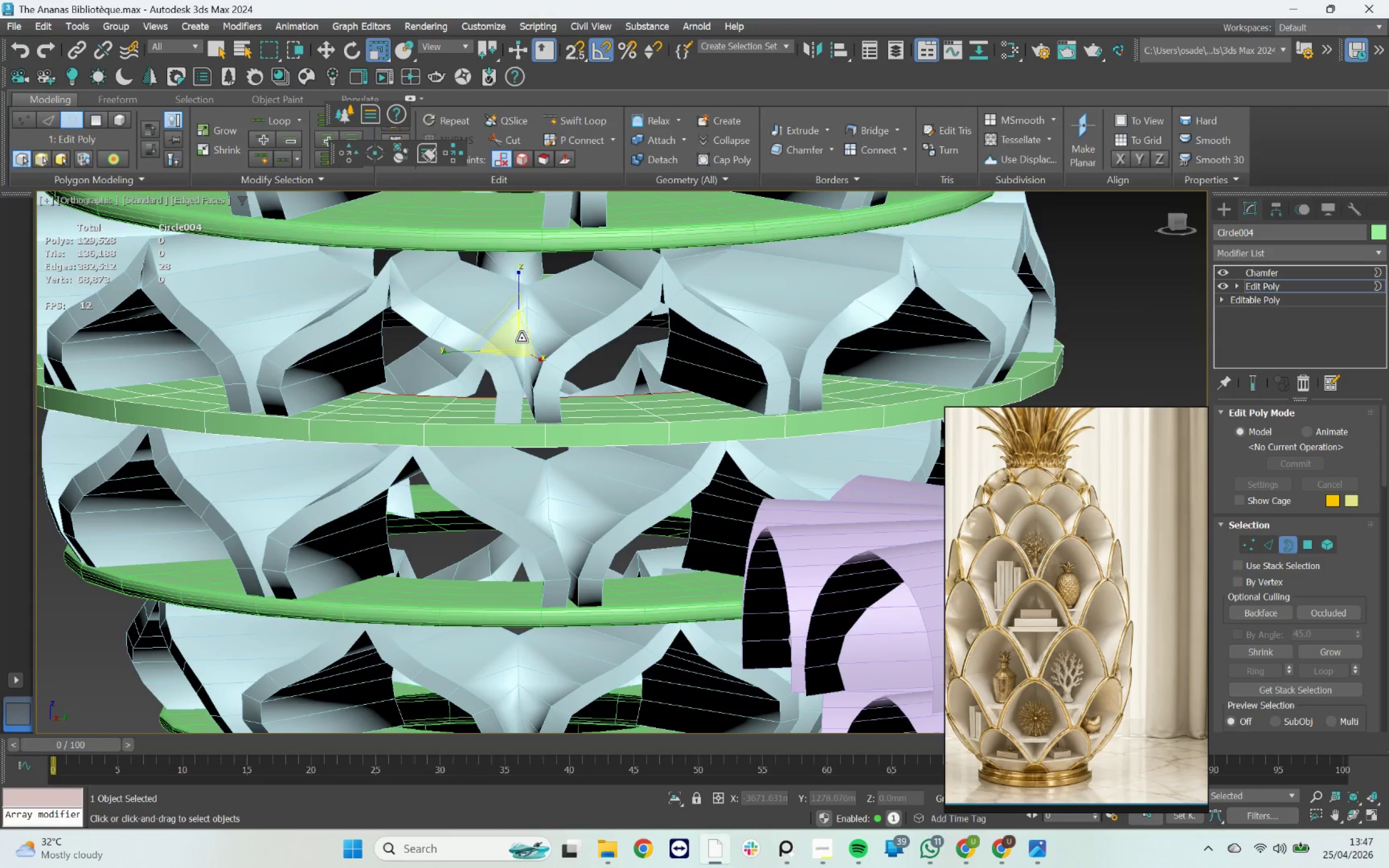 
left_click_drag(start_coordinate=[516, 338], to_coordinate=[521, 357])
 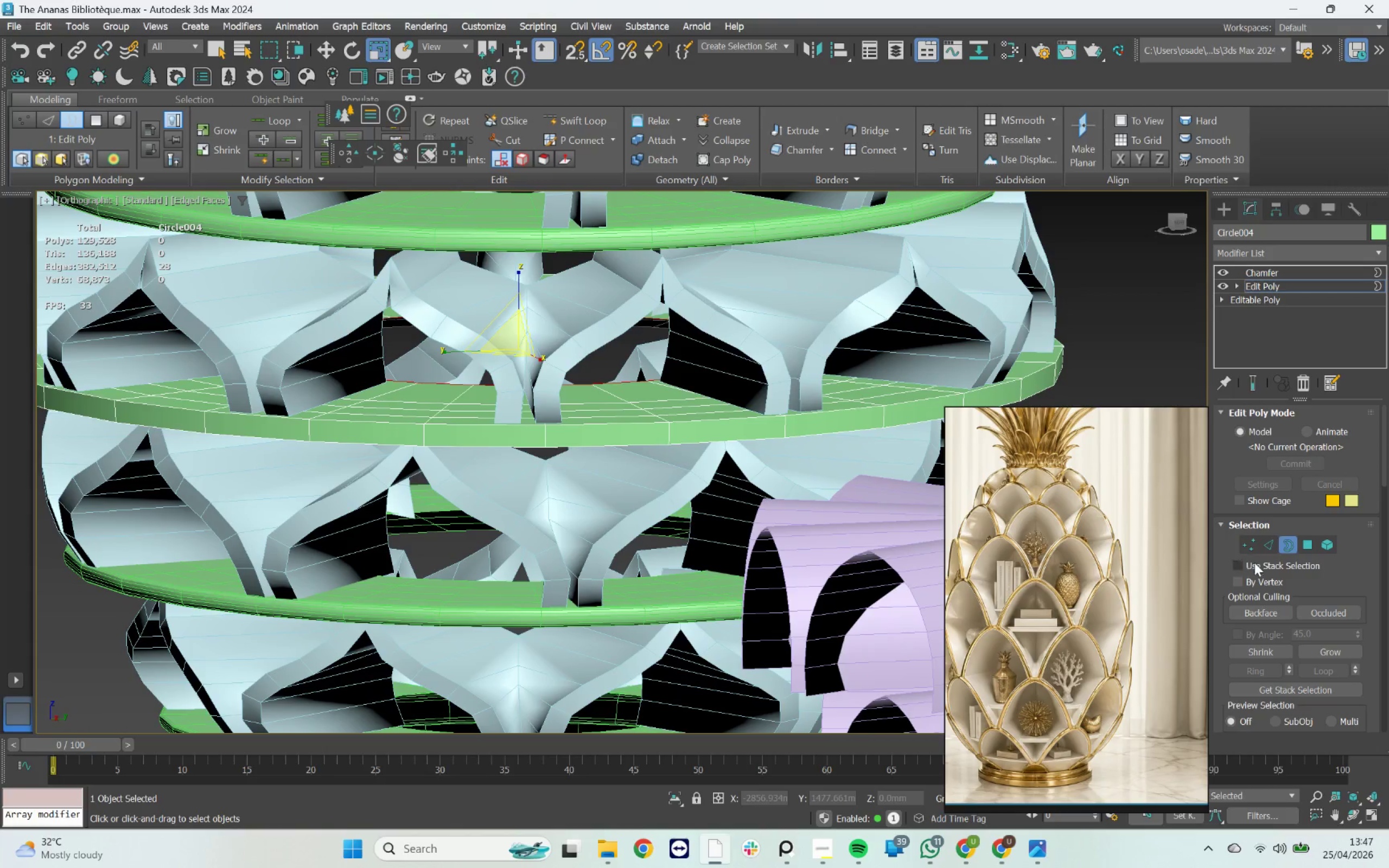 
left_click([1287, 550])
 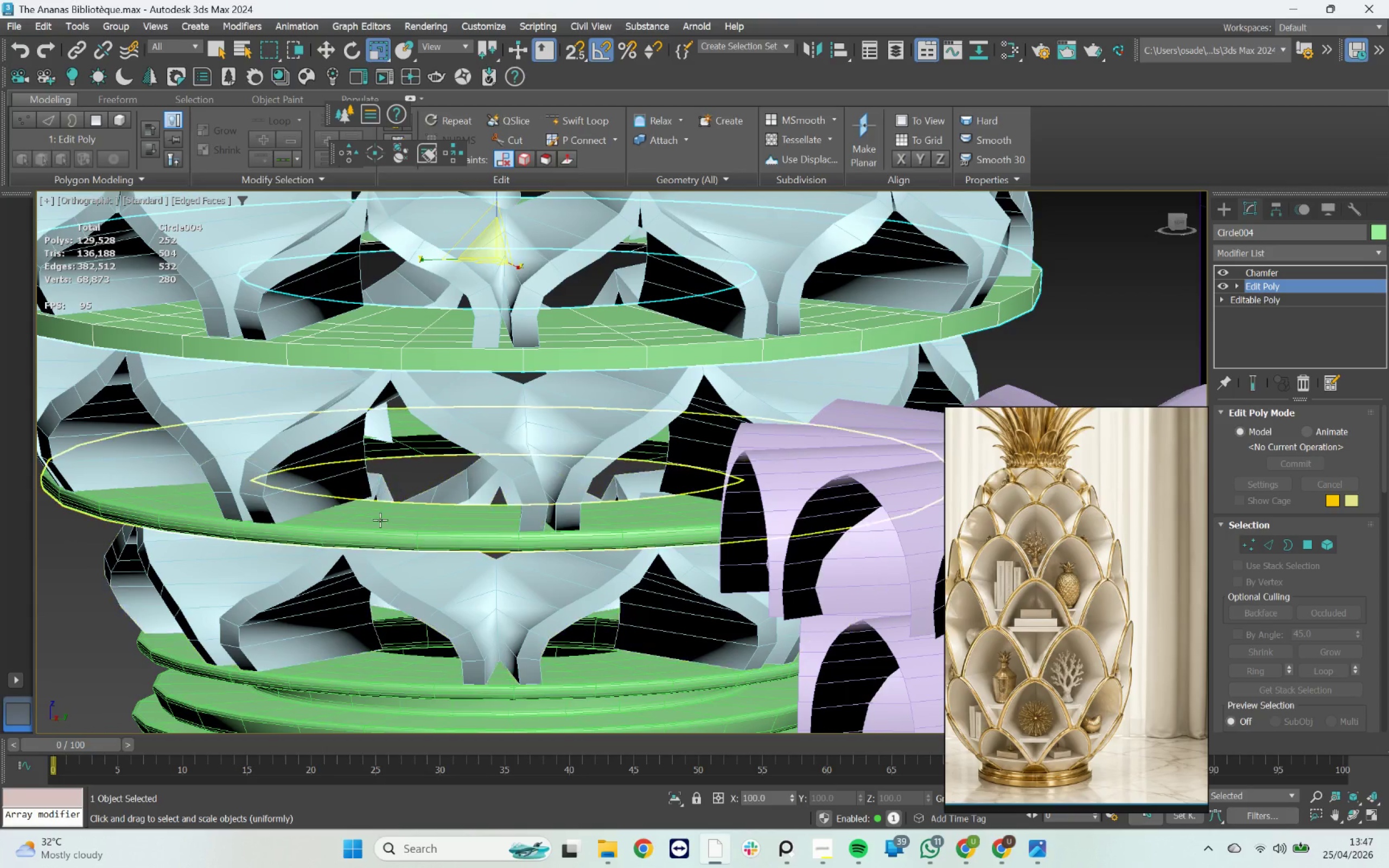 
left_click([384, 523])
 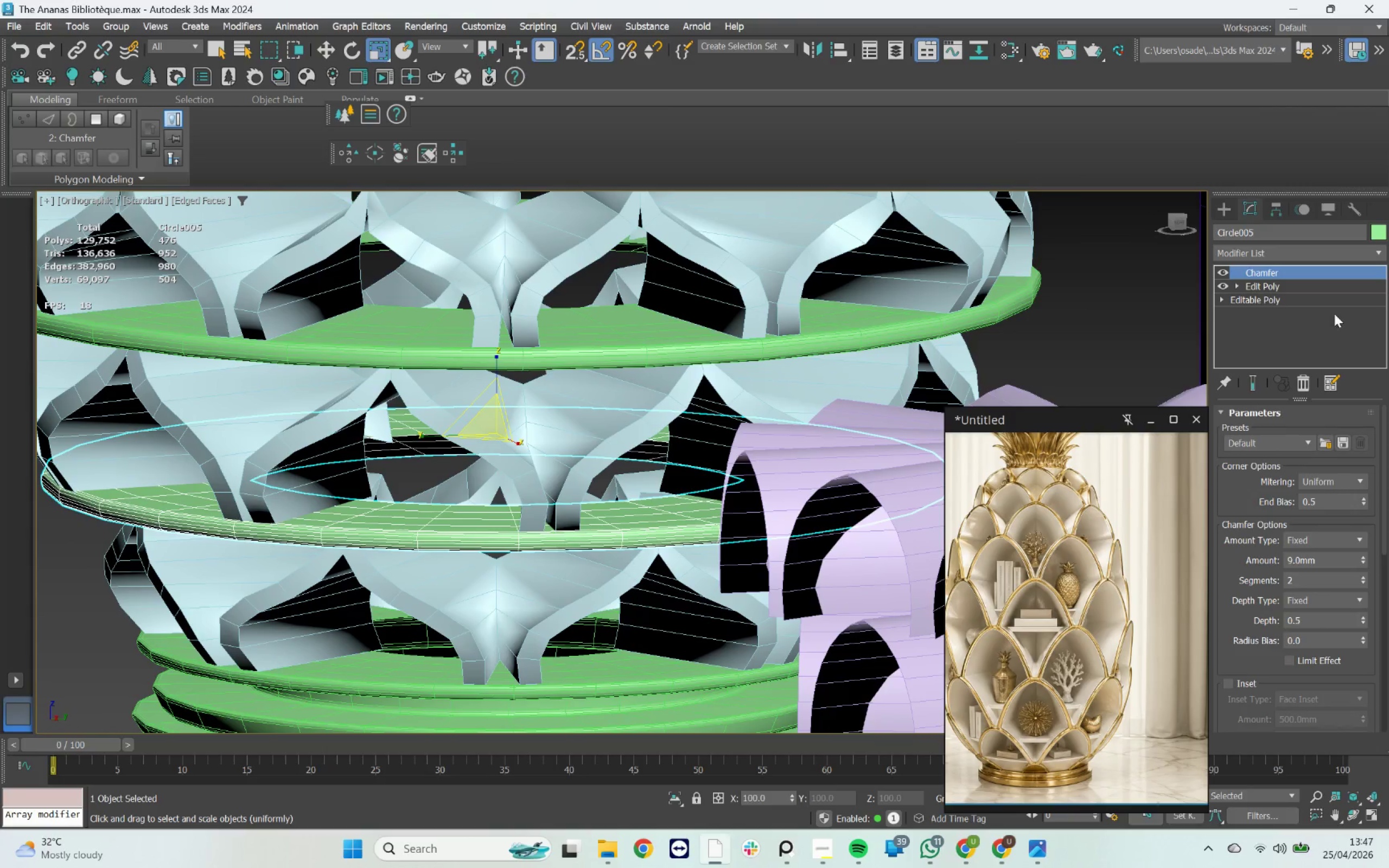 
left_click([1292, 283])
 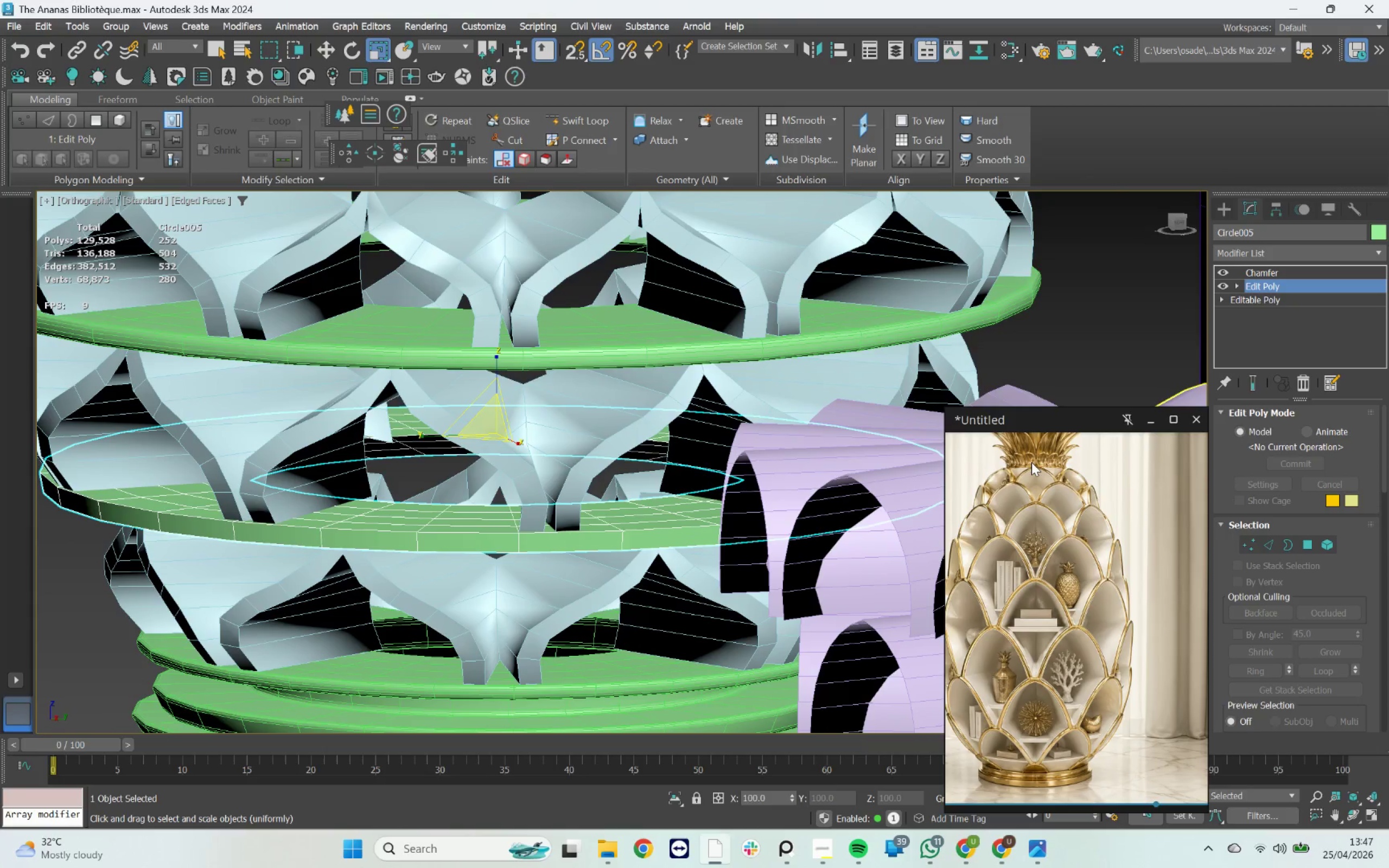 
key(3)
 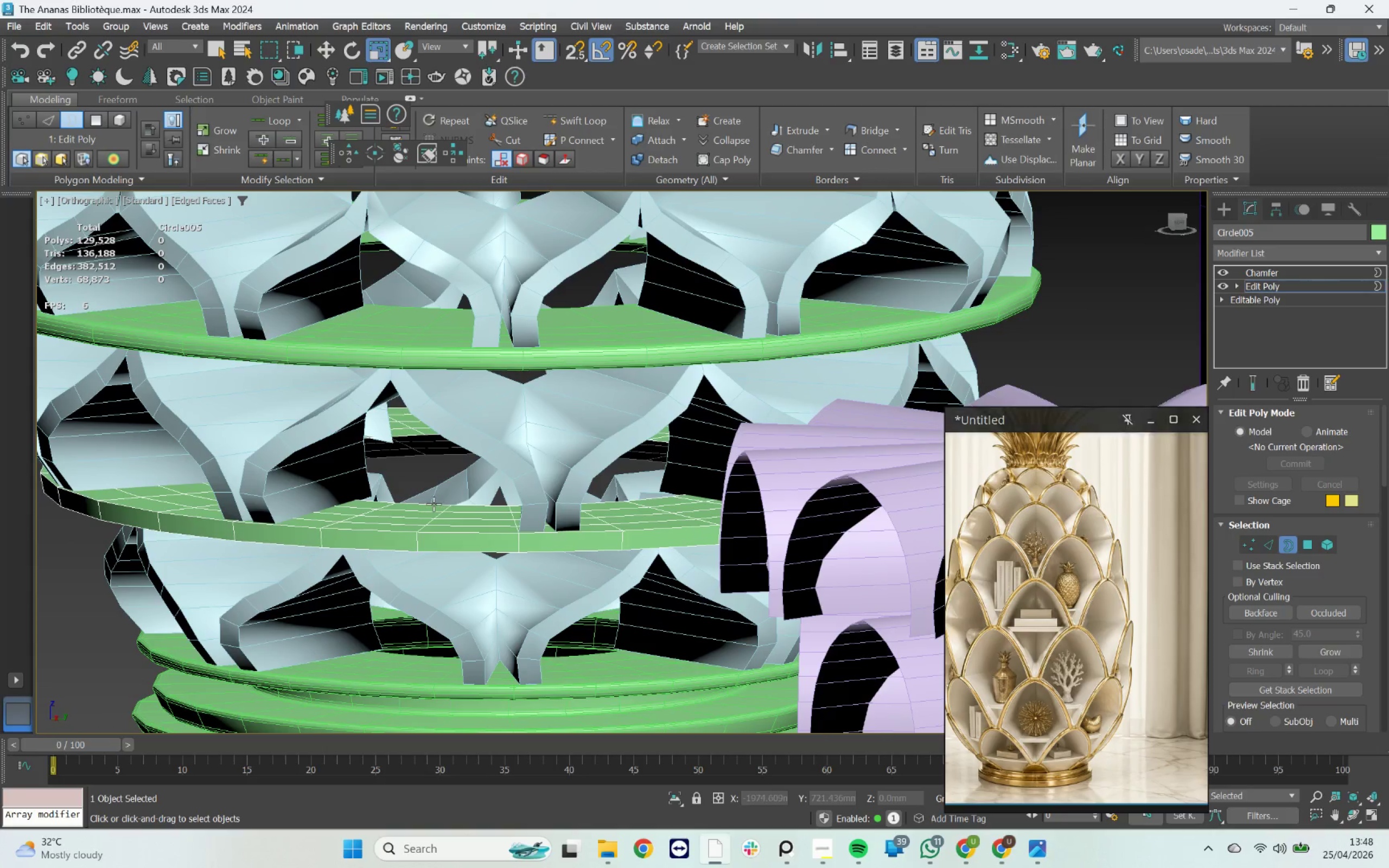 
left_click([434, 504])
 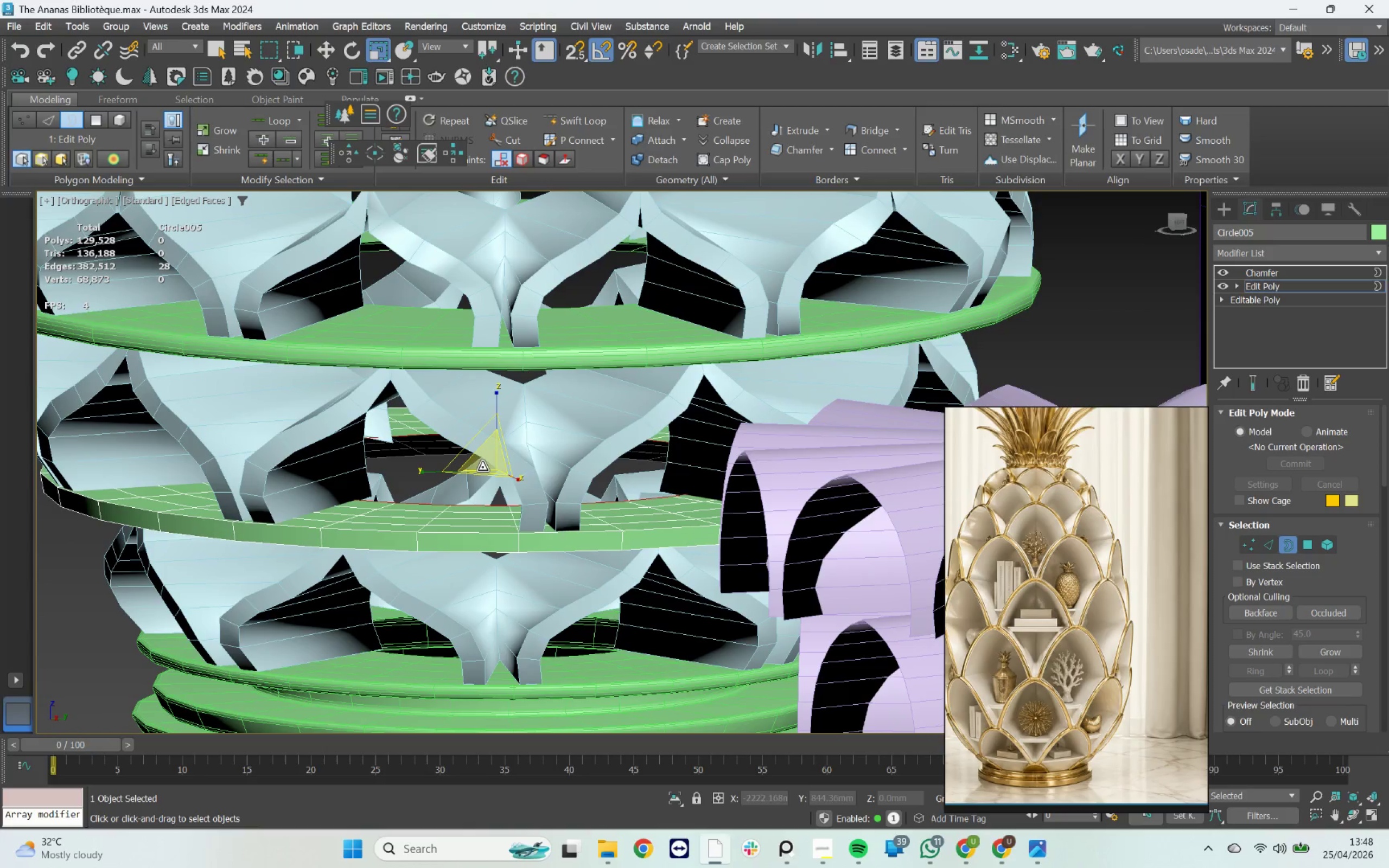 
left_click_drag(start_coordinate=[482, 467], to_coordinate=[490, 480])
 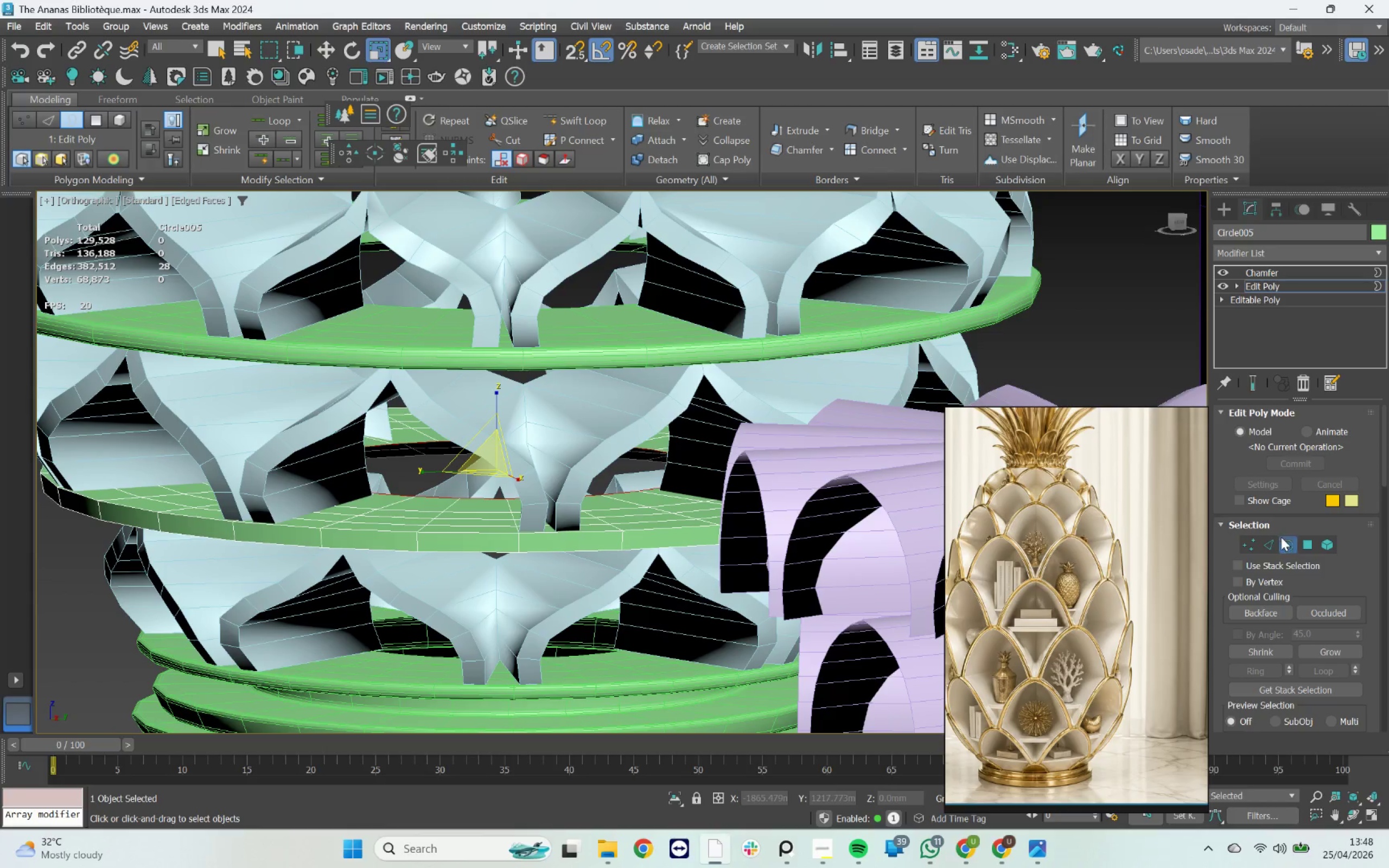 
left_click([1283, 539])
 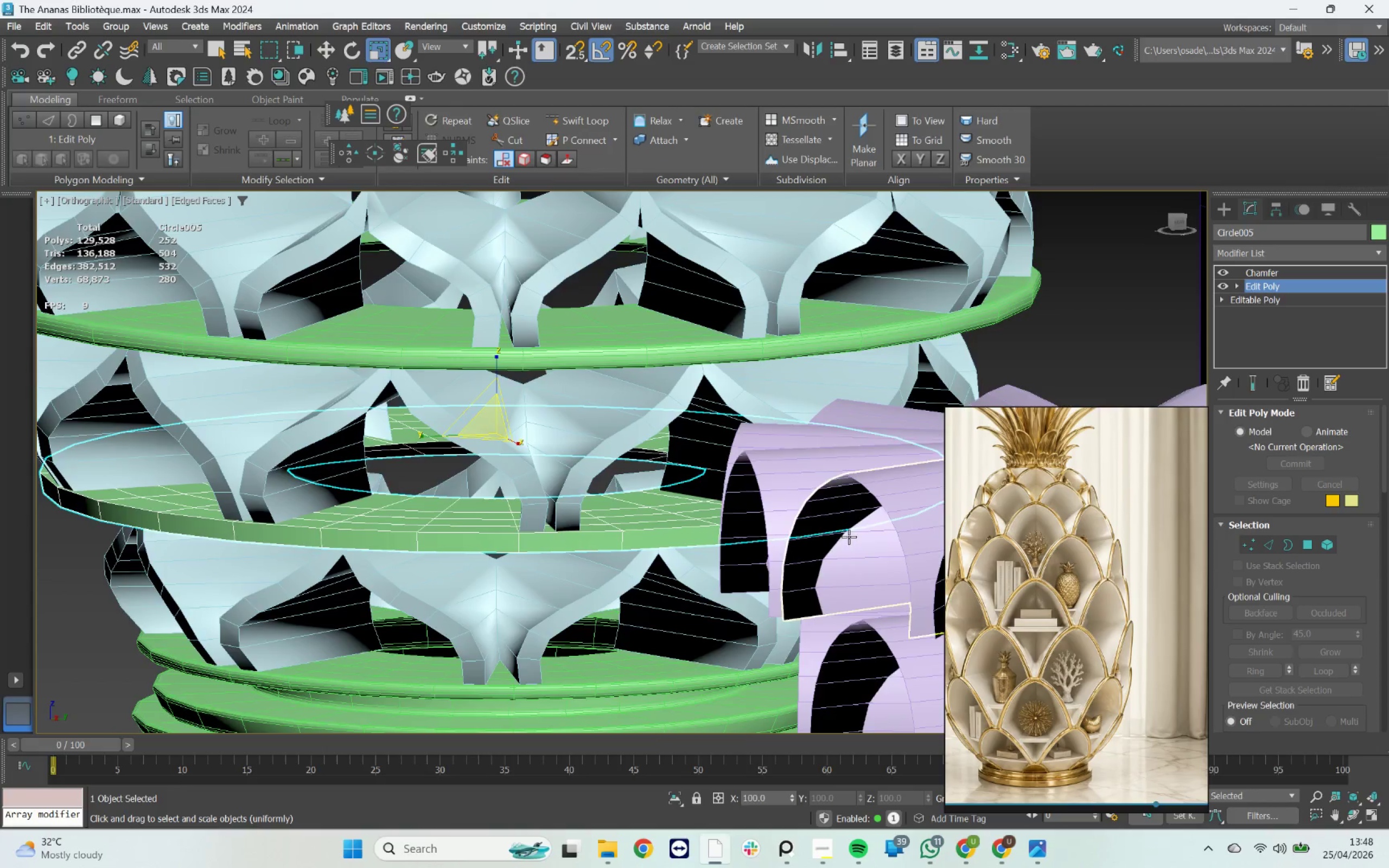 
scroll: coordinate [700, 551], scroll_direction: down, amount: 3.0
 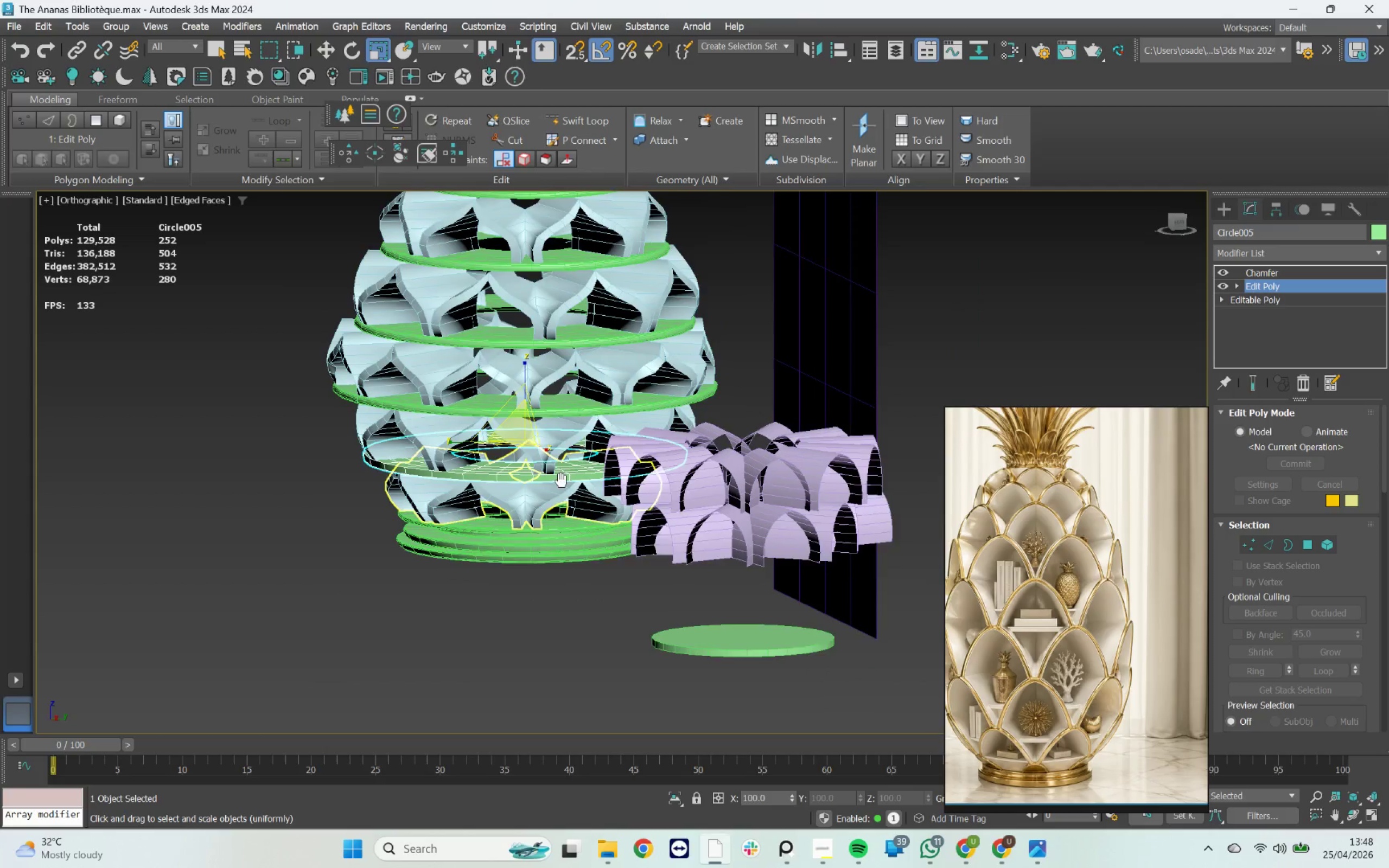 
scroll: coordinate [484, 541], scroll_direction: up, amount: 3.0
 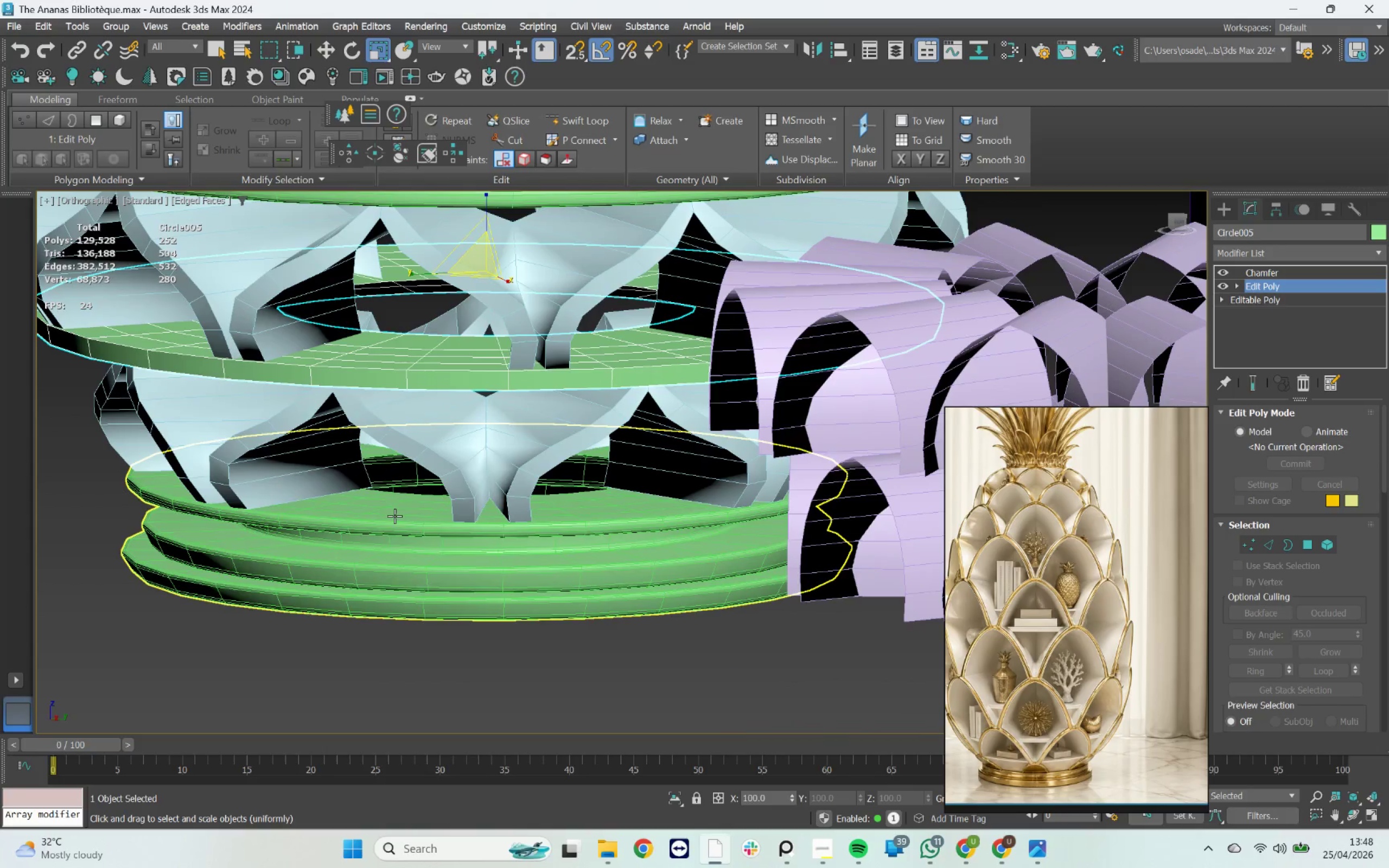 
left_click([394, 516])
 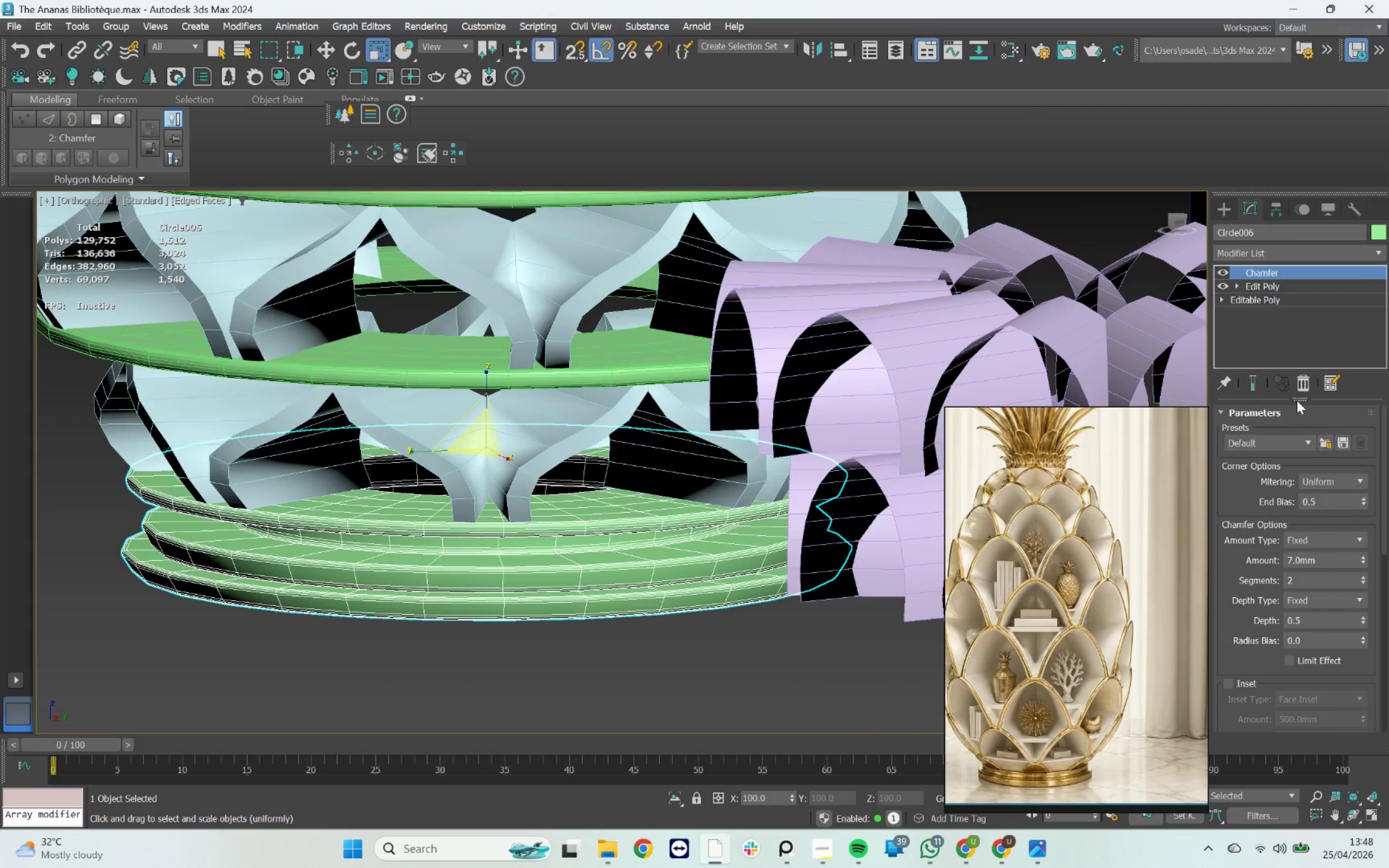 
left_click([1288, 287])
 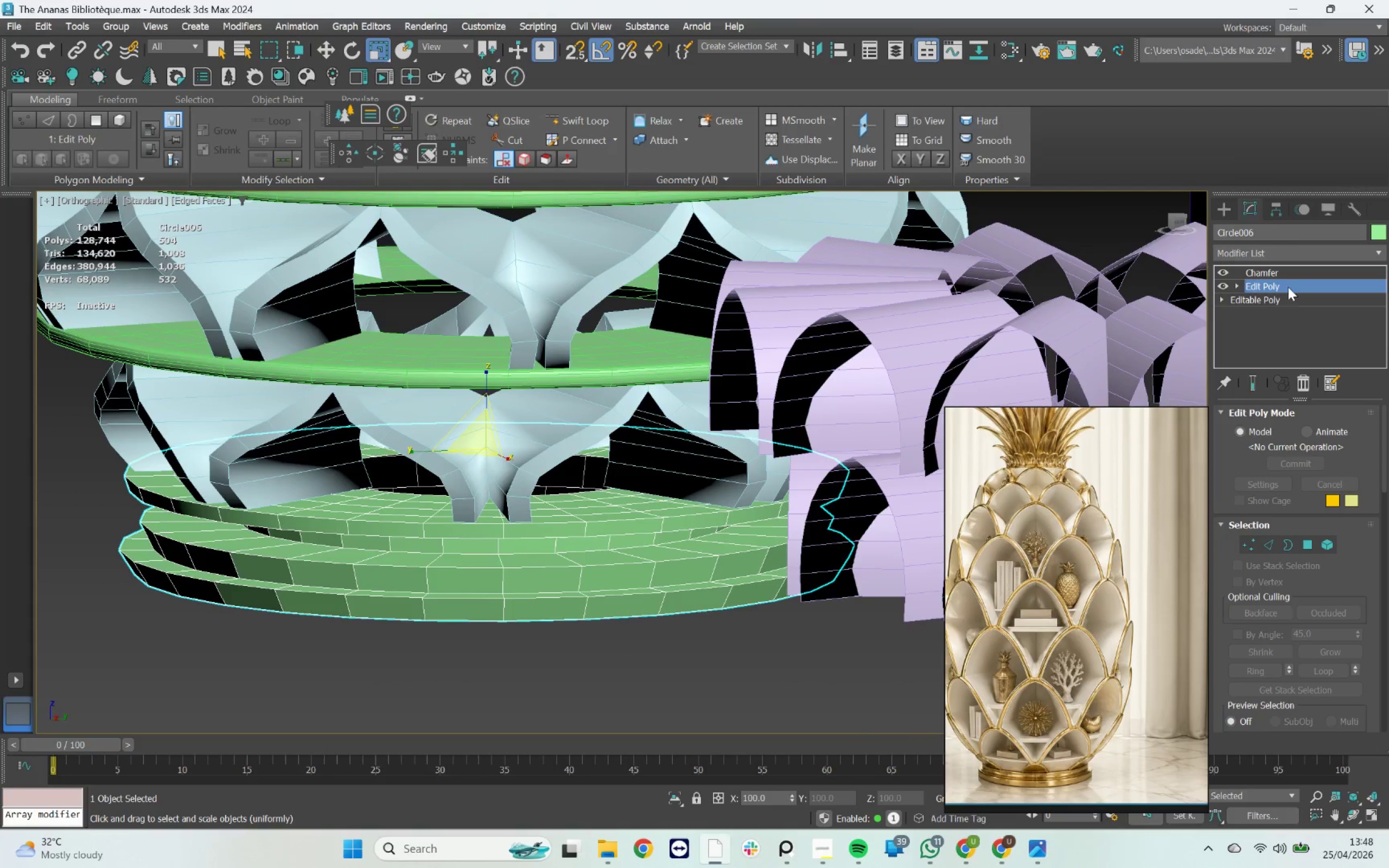 
key(3)
 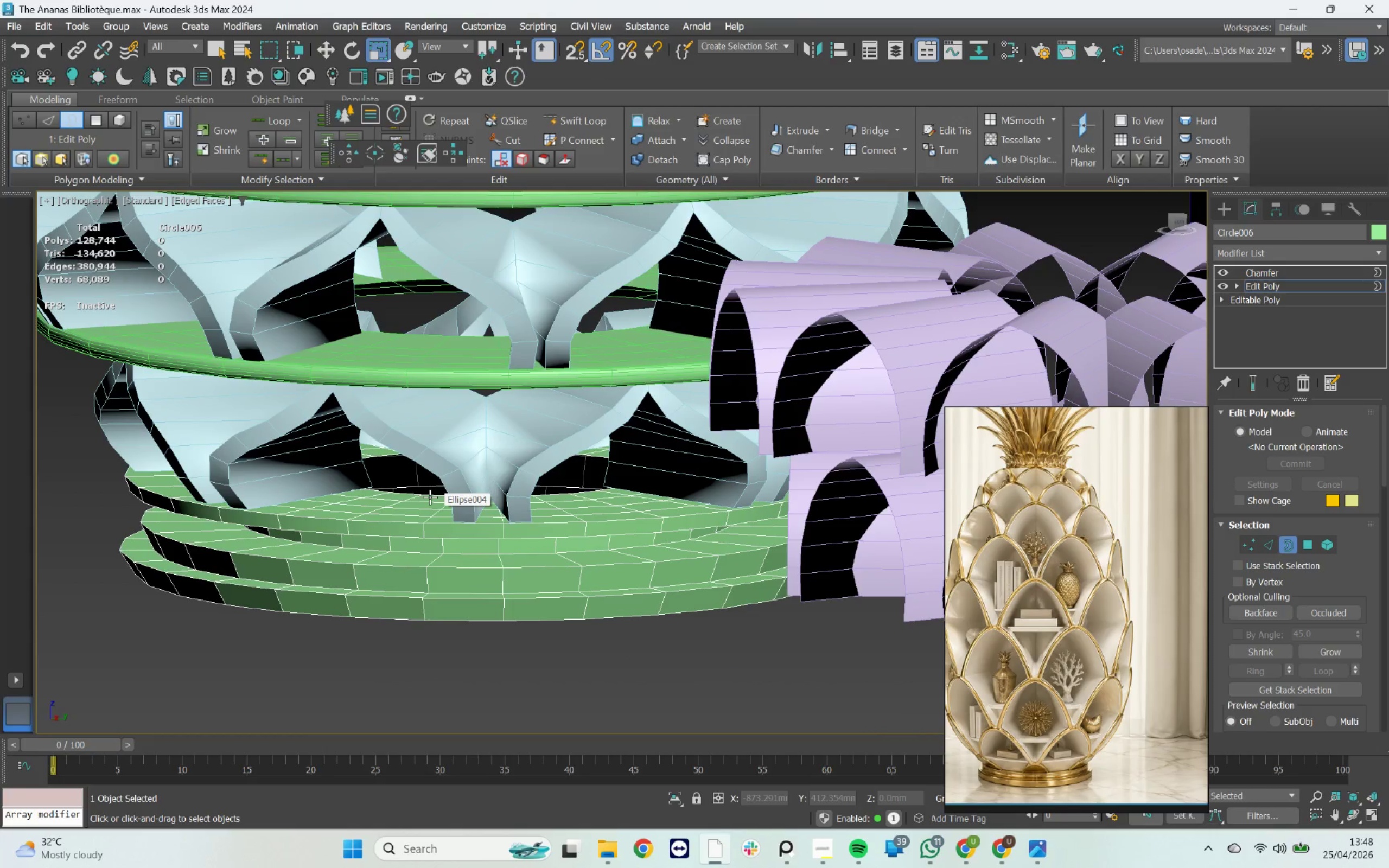 
left_click([429, 496])
 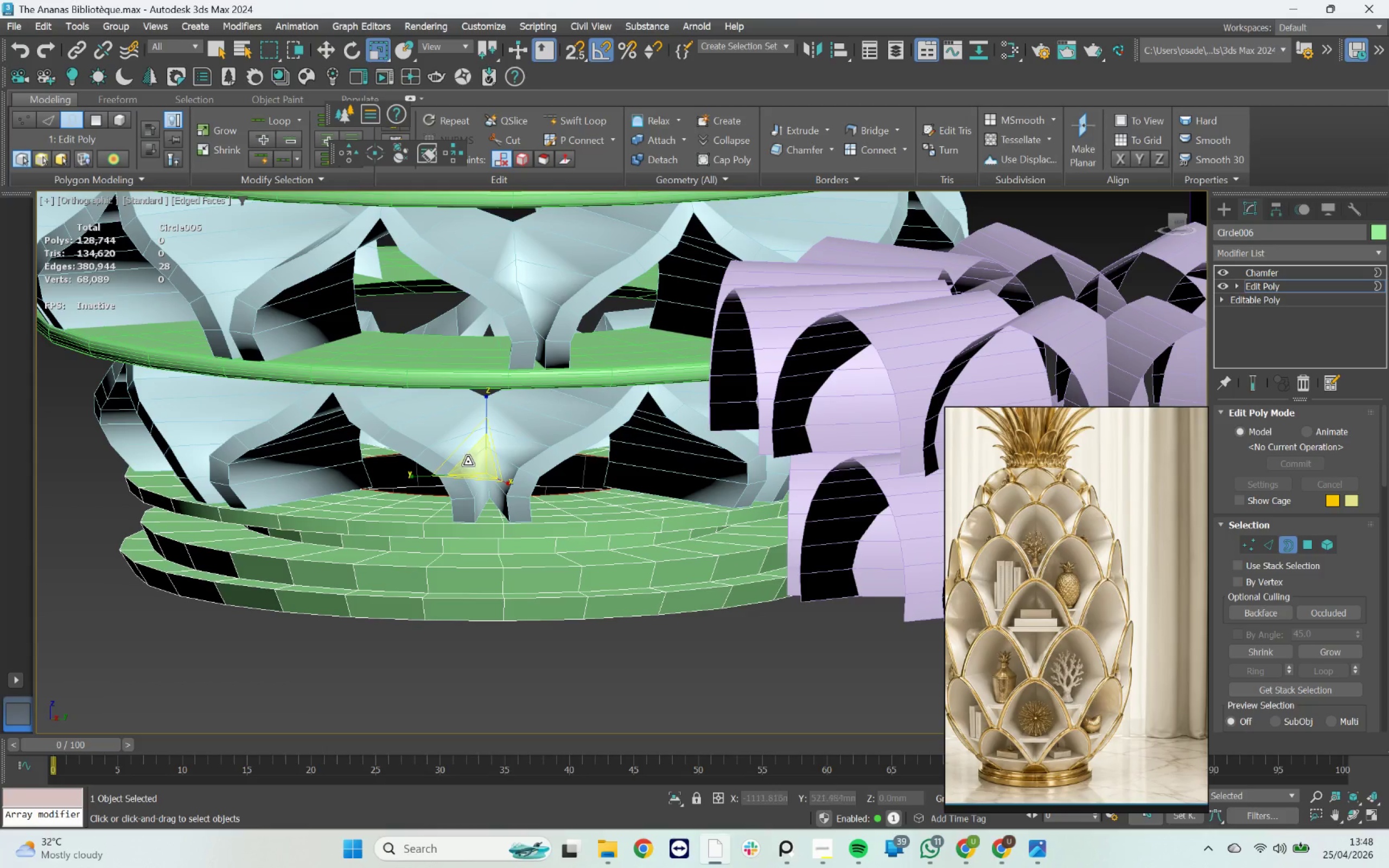 
left_click_drag(start_coordinate=[472, 462], to_coordinate=[472, 474])
 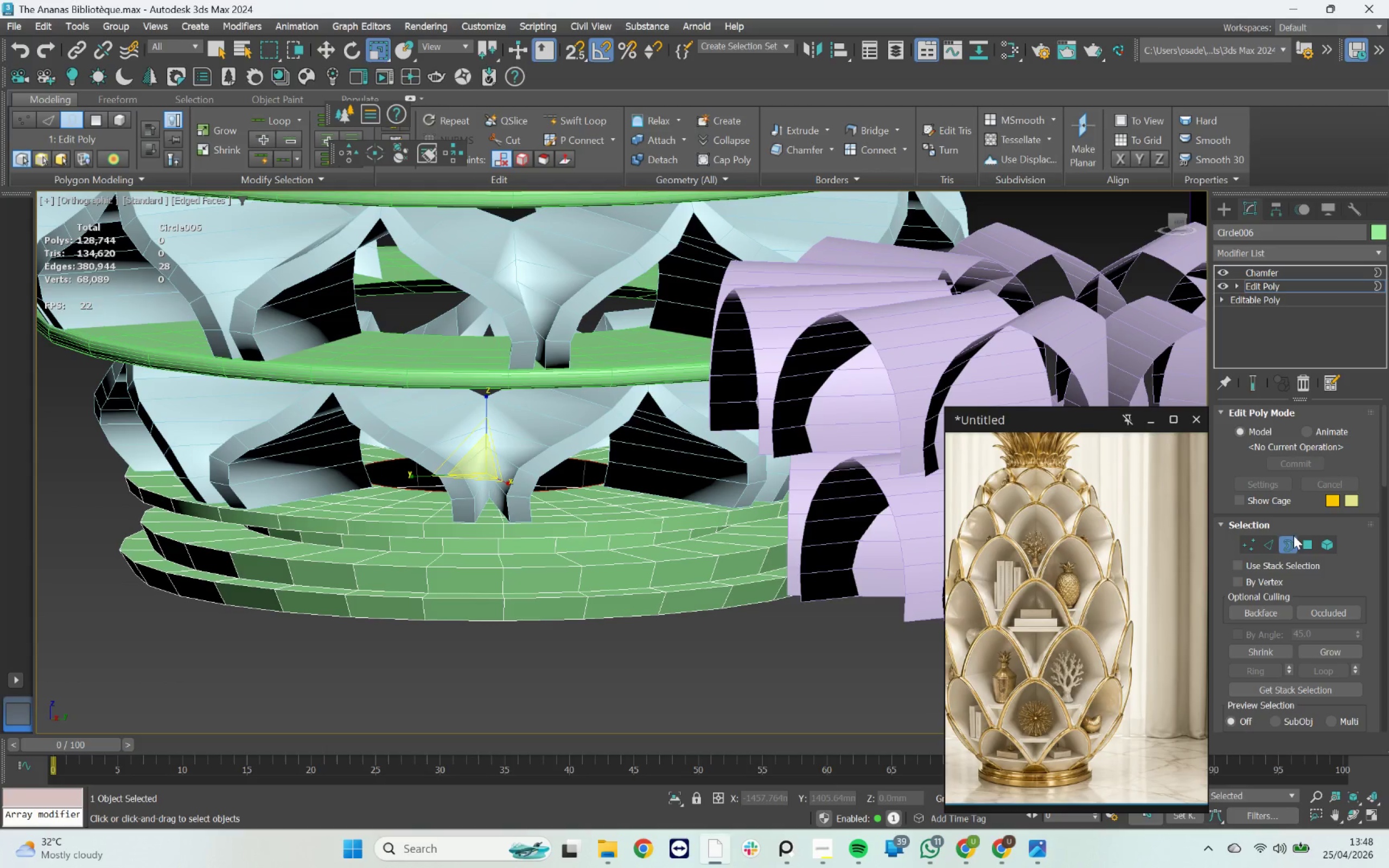 
left_click([1287, 539])
 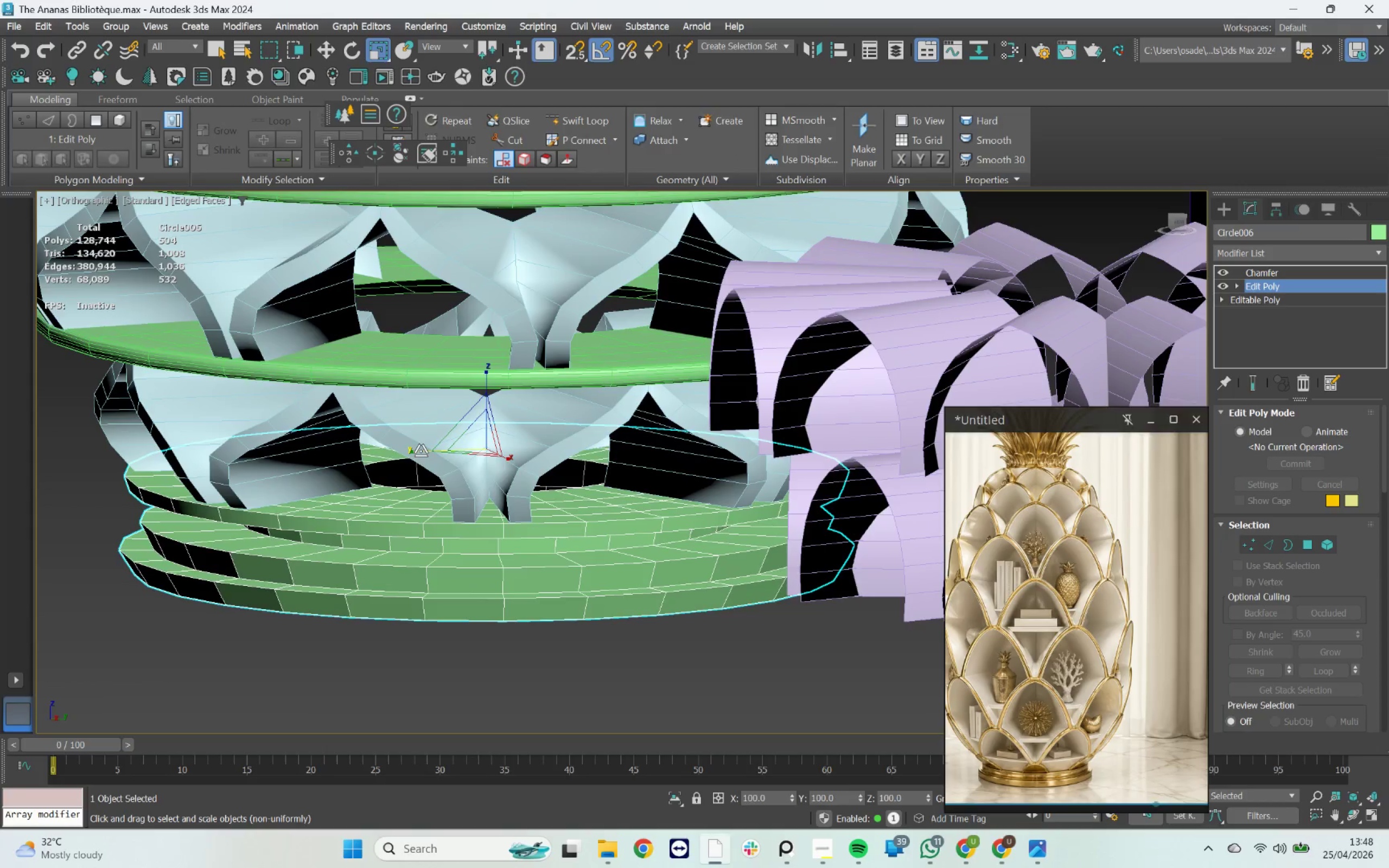 
scroll: coordinate [420, 451], scroll_direction: down, amount: 4.0
 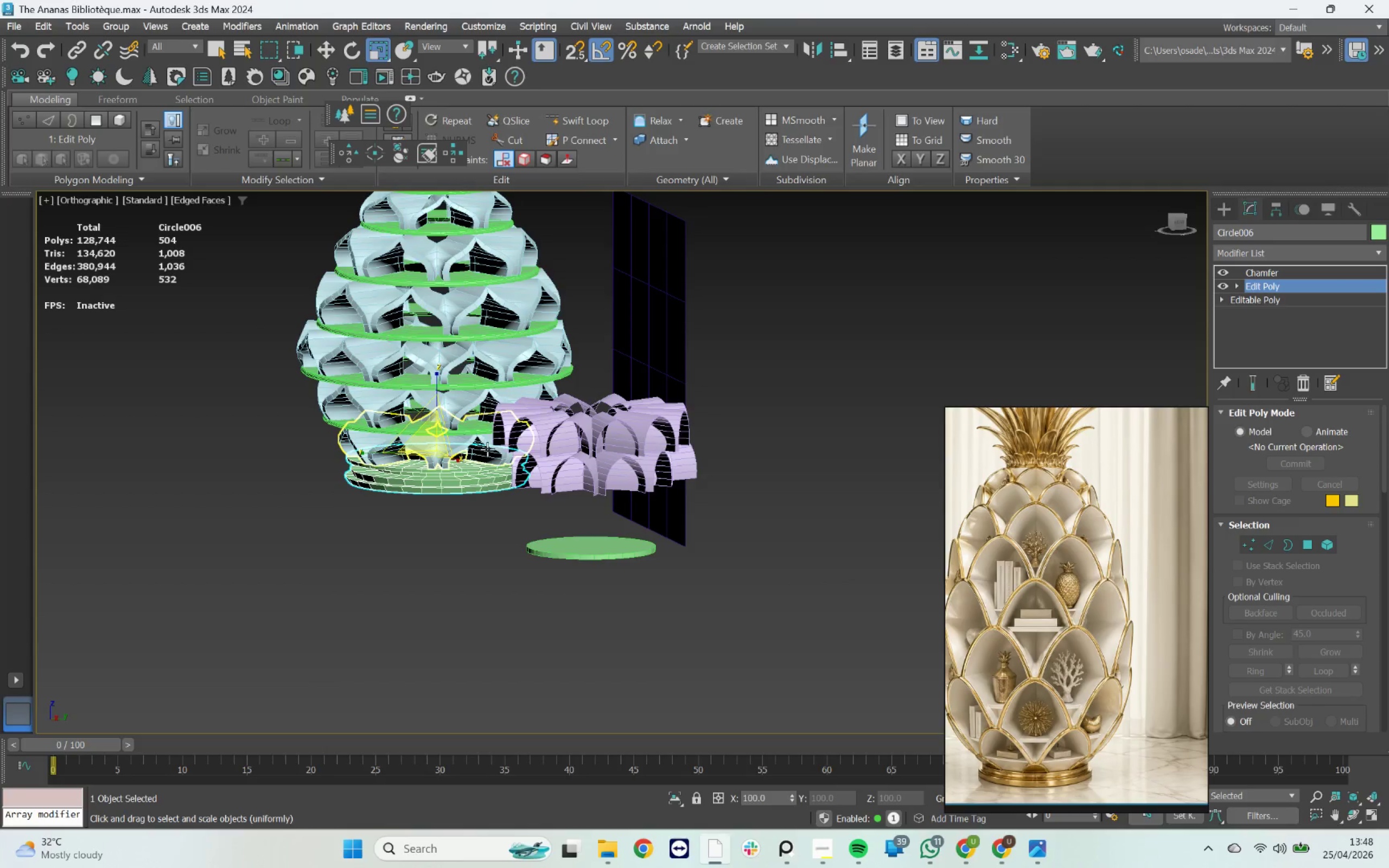 
hold_key(key=AltLeft, duration=0.76)
 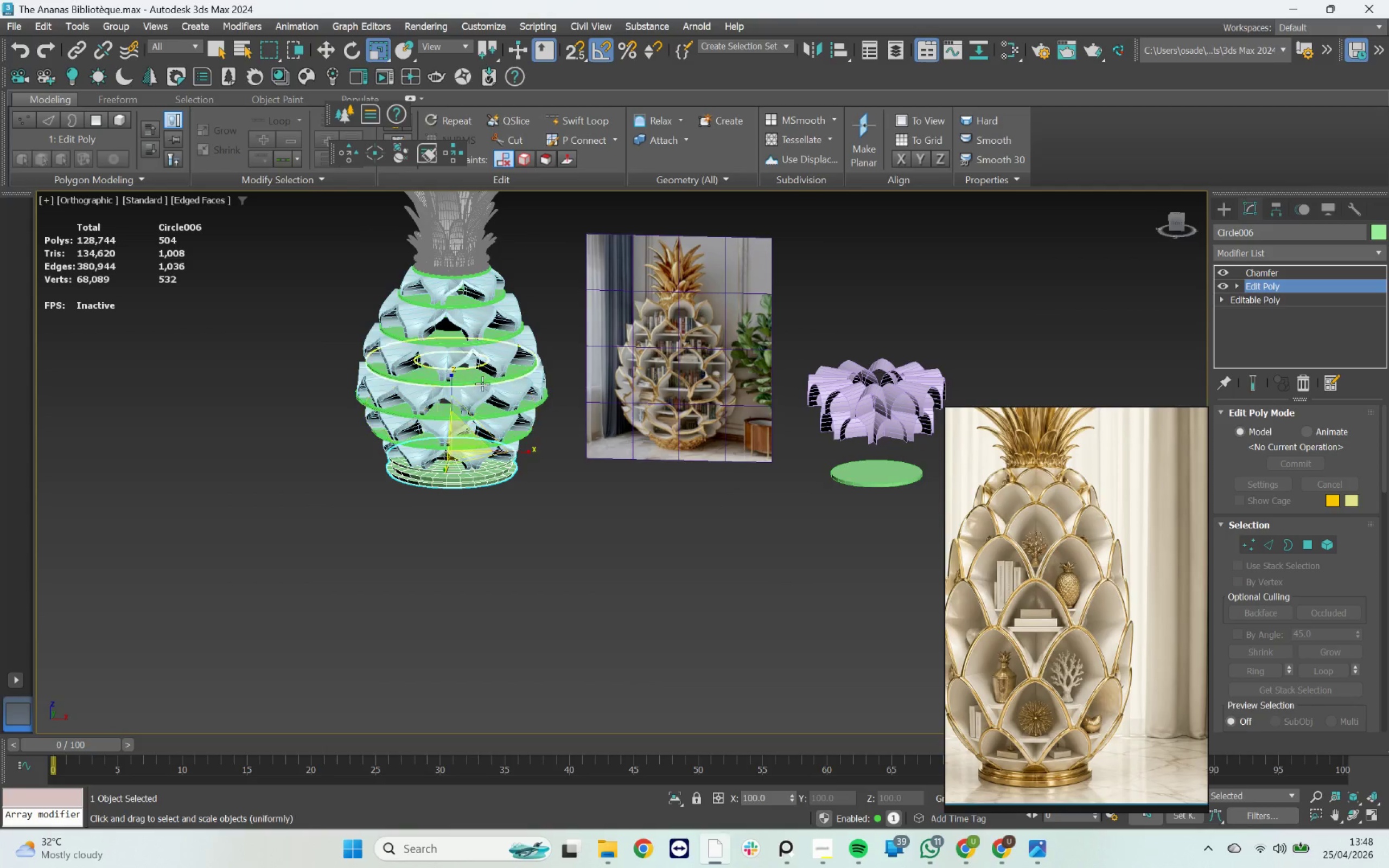 
scroll: coordinate [487, 449], scroll_direction: down, amount: 1.0
 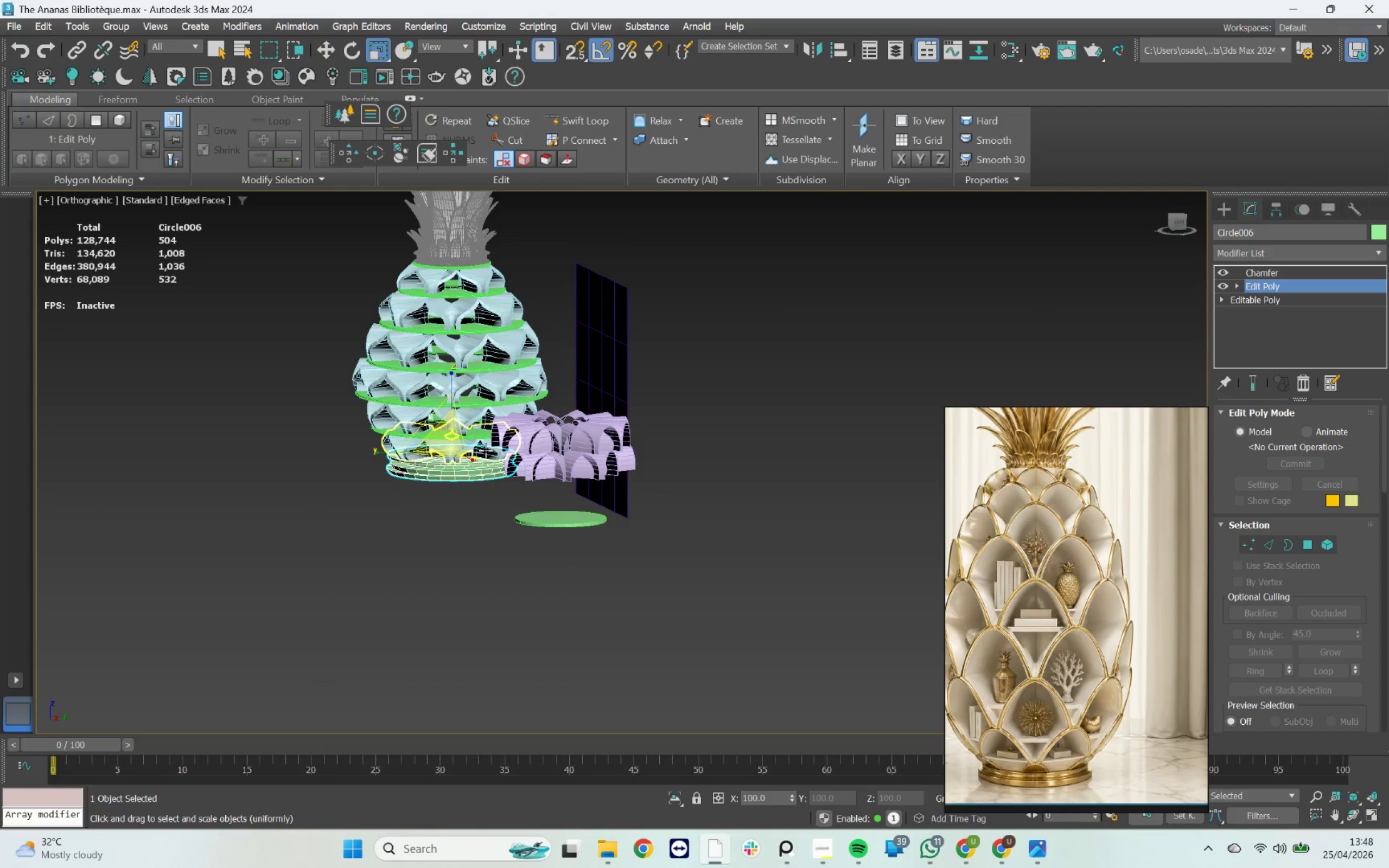 
scroll: coordinate [481, 503], scroll_direction: up, amount: 4.0
 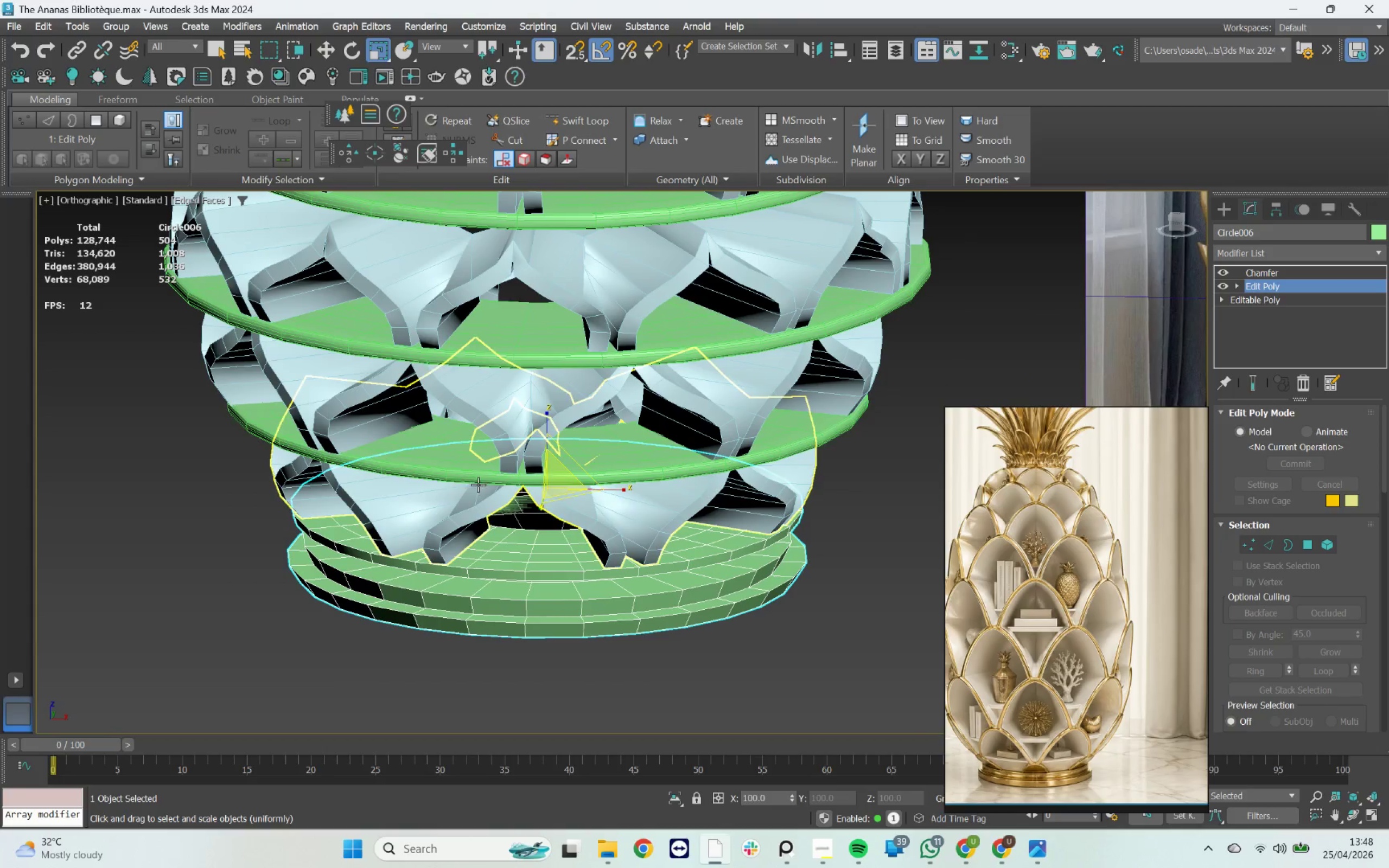 
hold_key(key=ControlLeft, duration=1.01)
left_click([500, 356])
 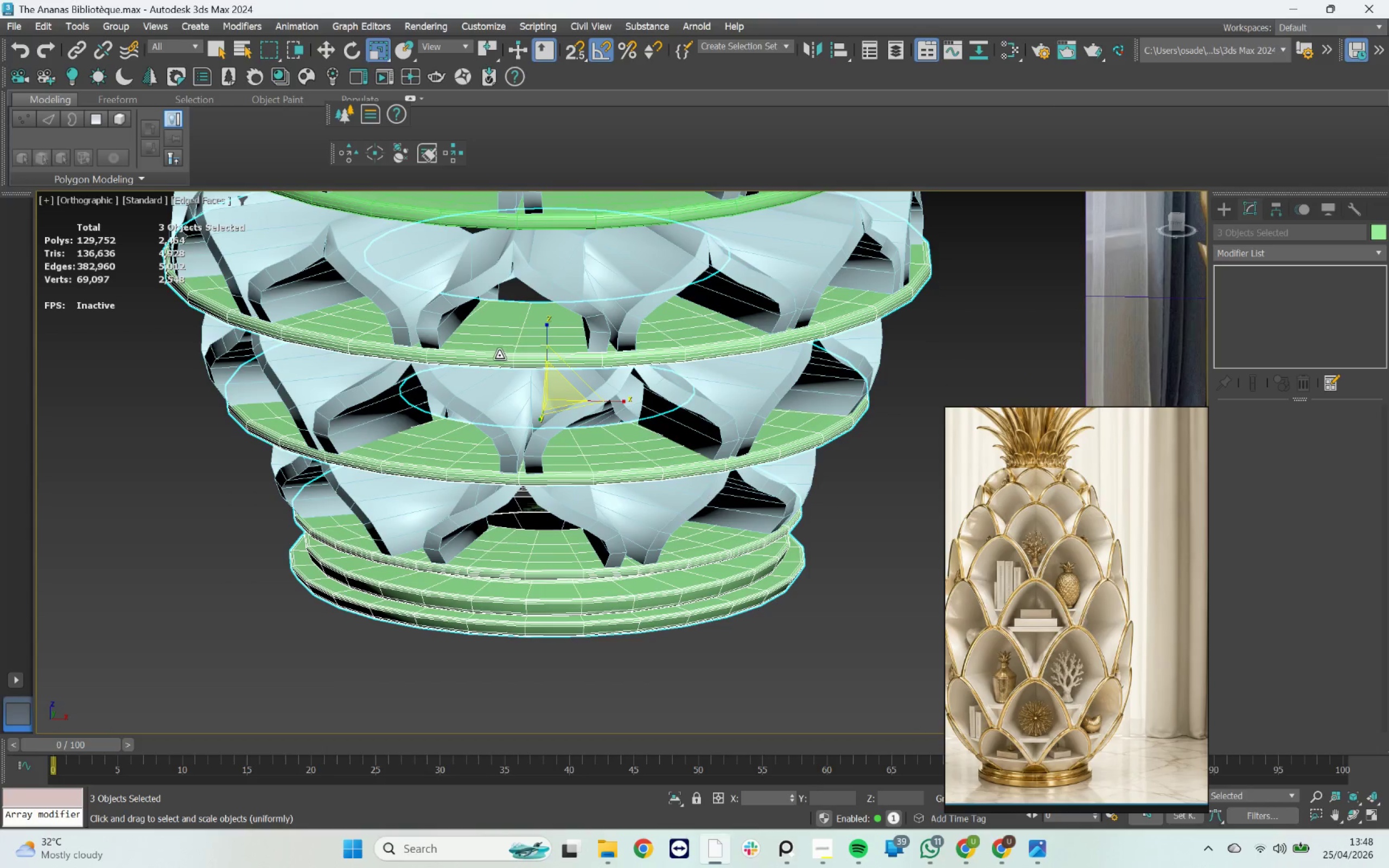 
scroll: coordinate [499, 356], scroll_direction: down, amount: 3.0
 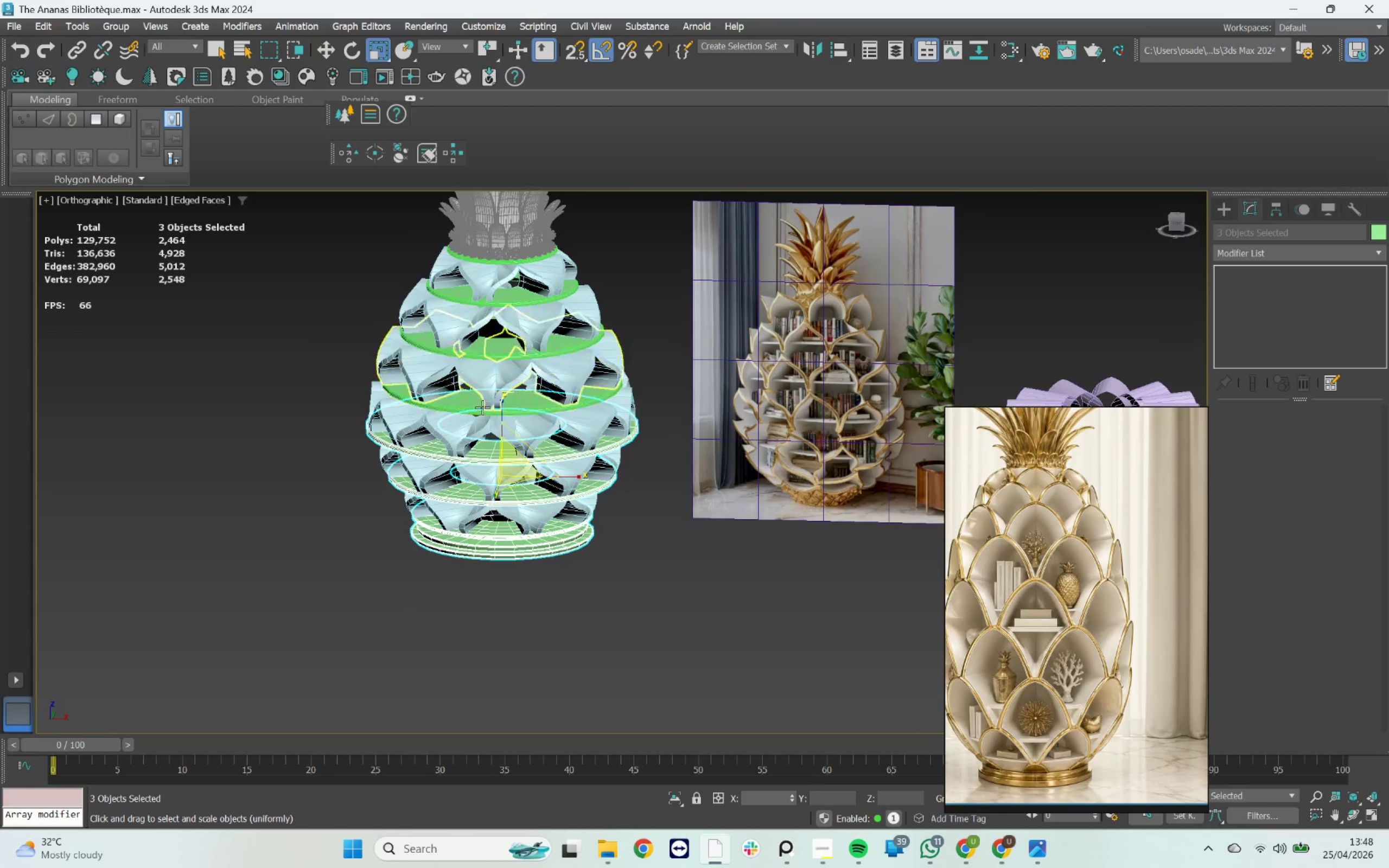 
hold_key(key=ControlLeft, duration=2.02)
left_click([470, 407])
 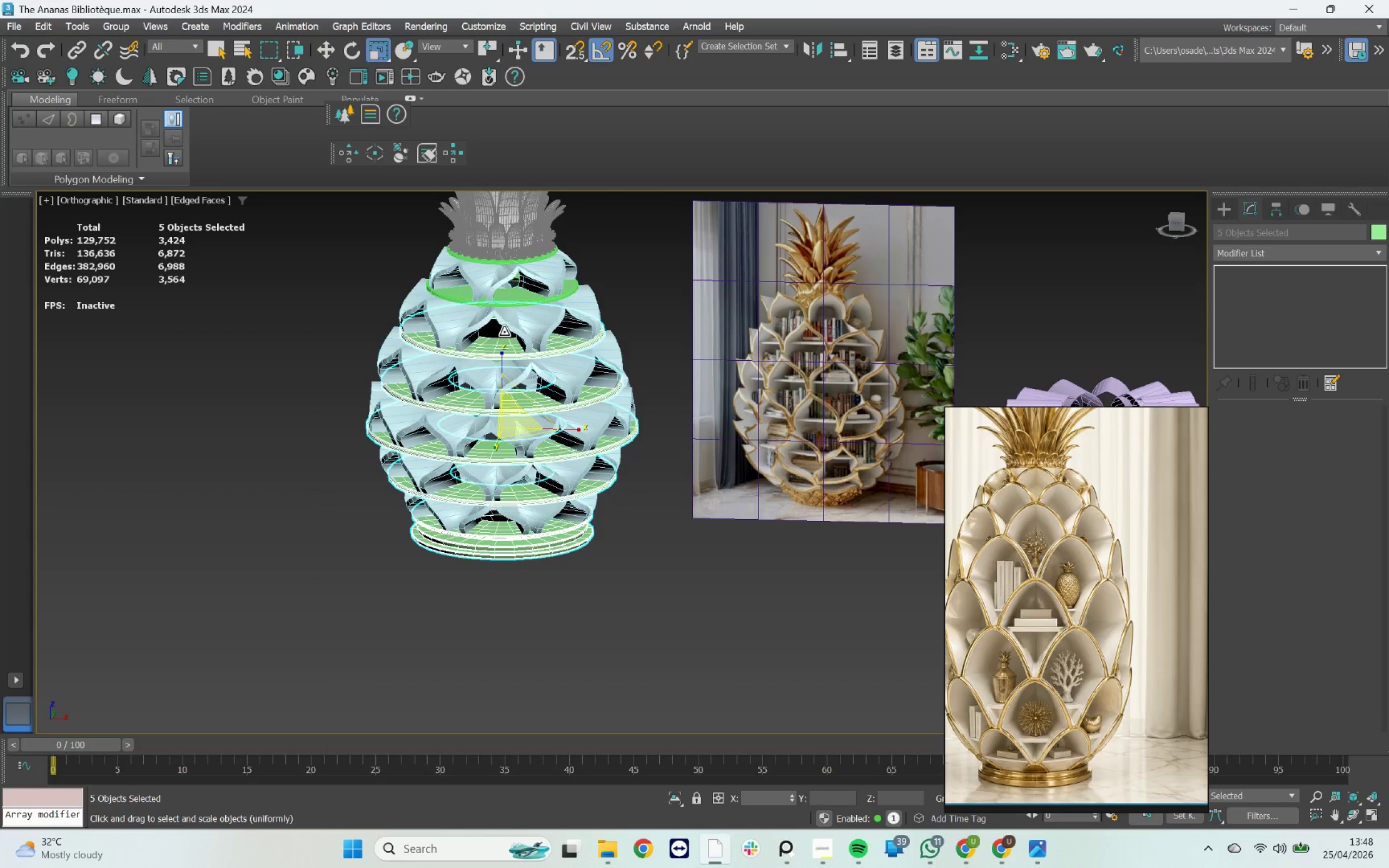 
left_click([511, 298])
 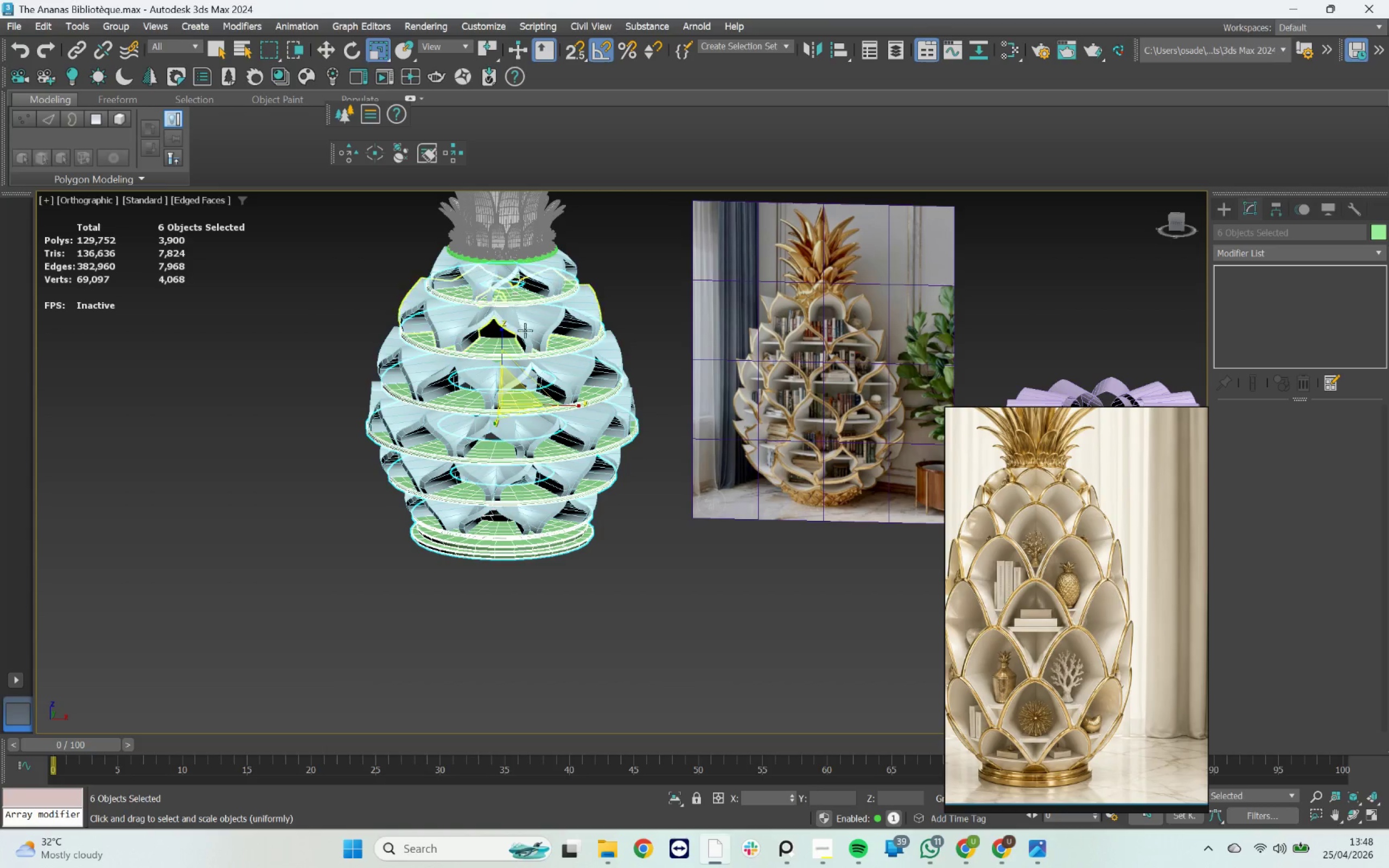 
scroll: coordinate [520, 358], scroll_direction: down, amount: 3.0
 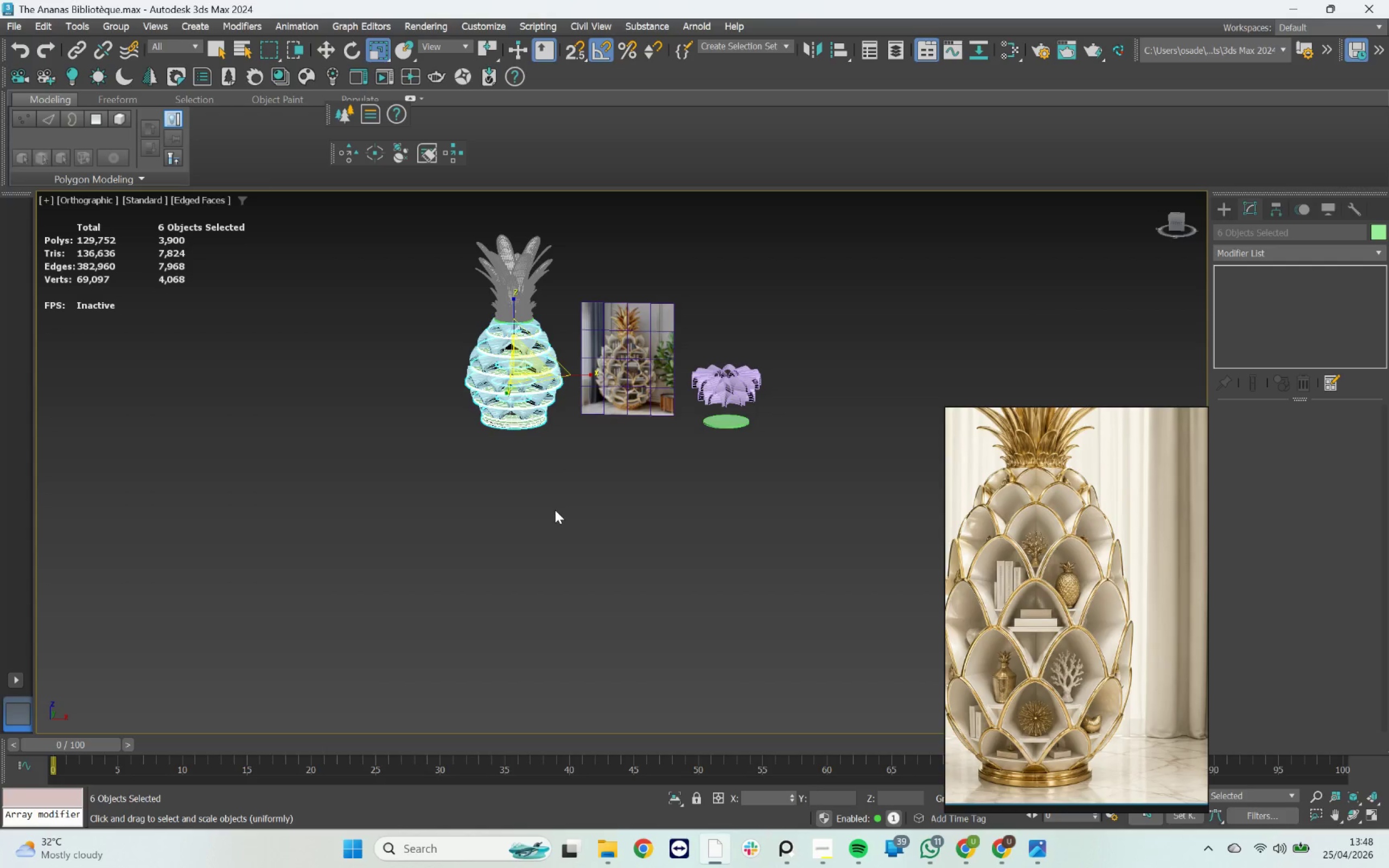 
wait(16.54)
 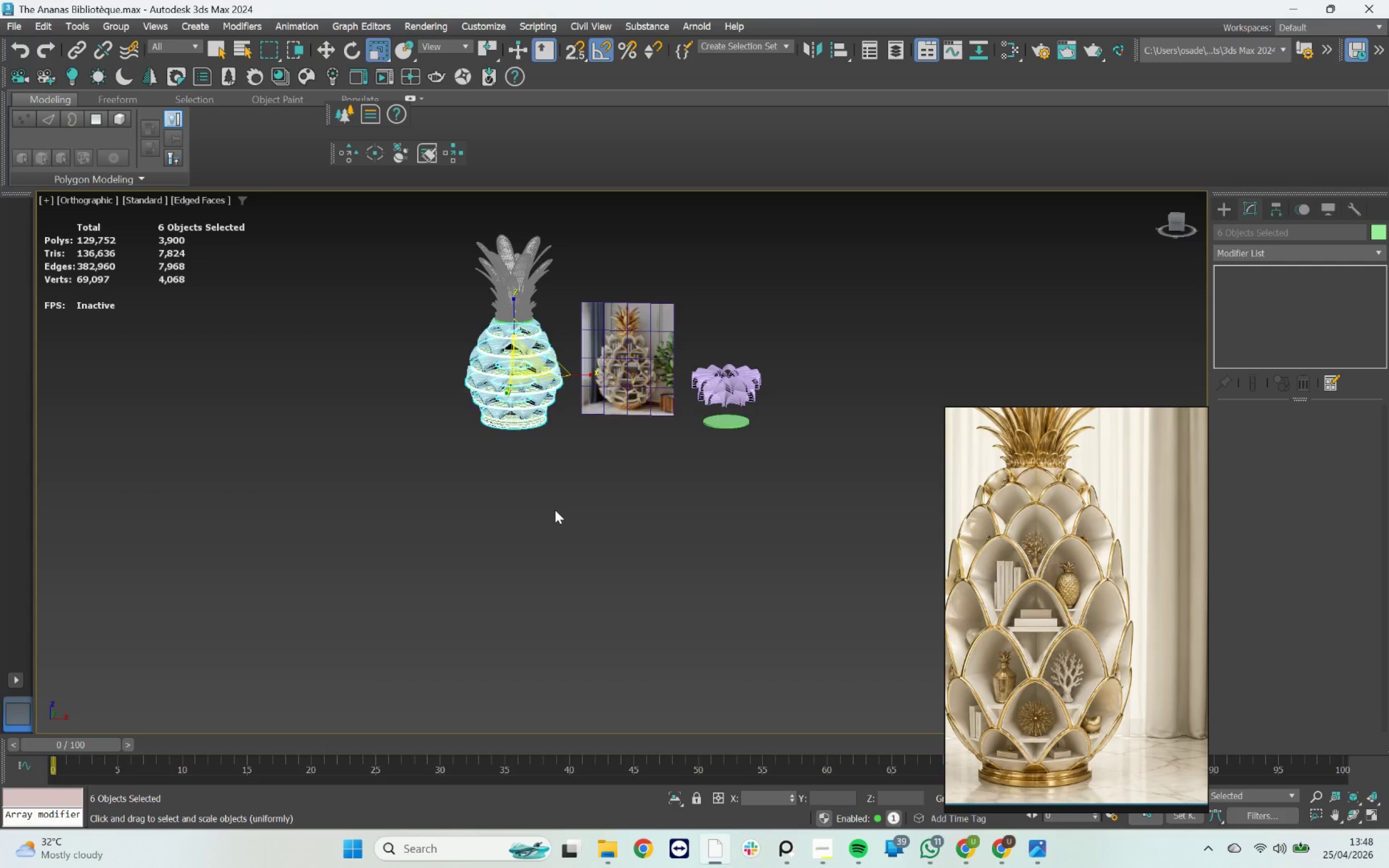 
scroll: coordinate [590, 441], scroll_direction: down, amount: 1.0
 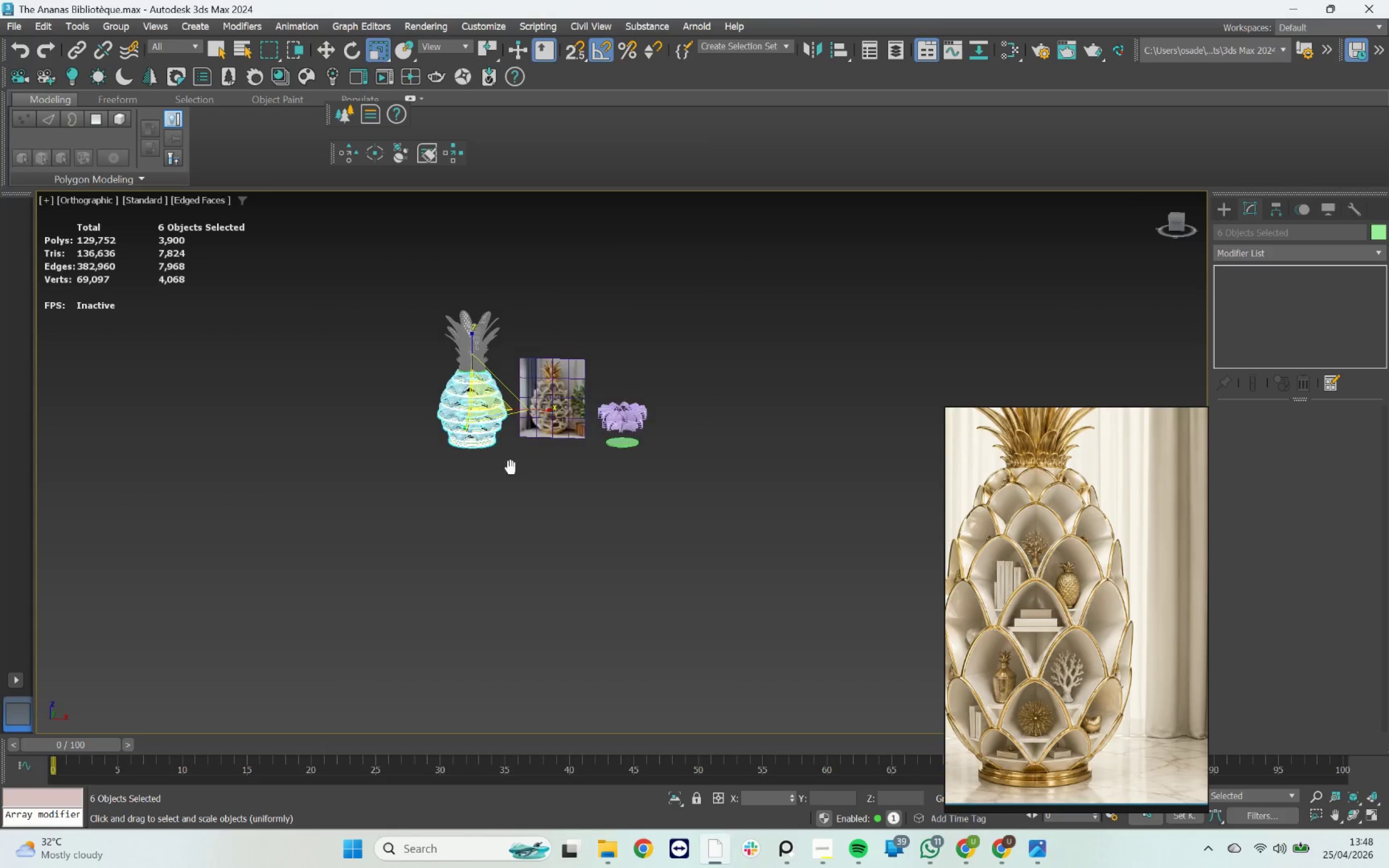 
scroll: coordinate [430, 390], scroll_direction: up, amount: 4.0
 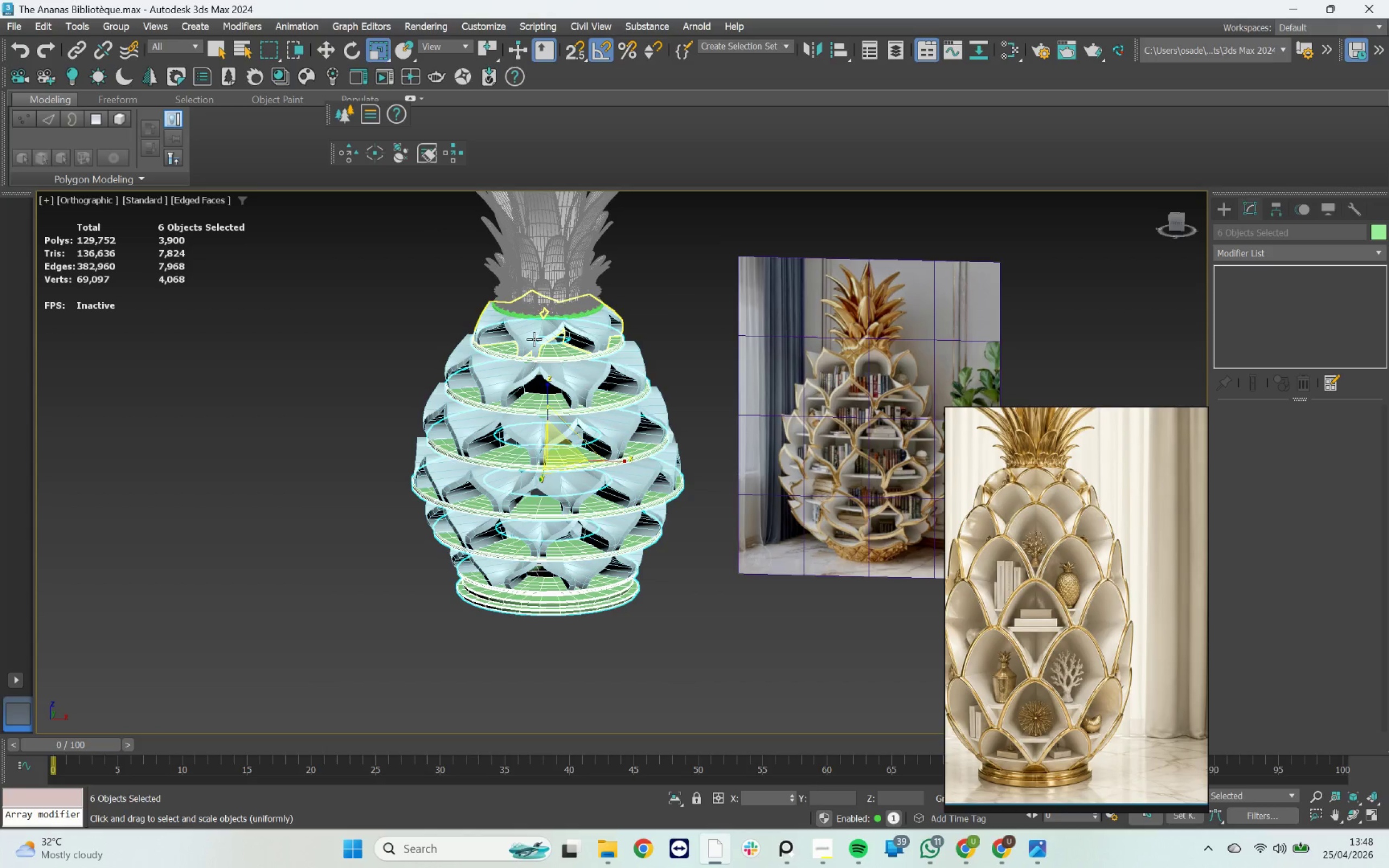 
key(Q)
 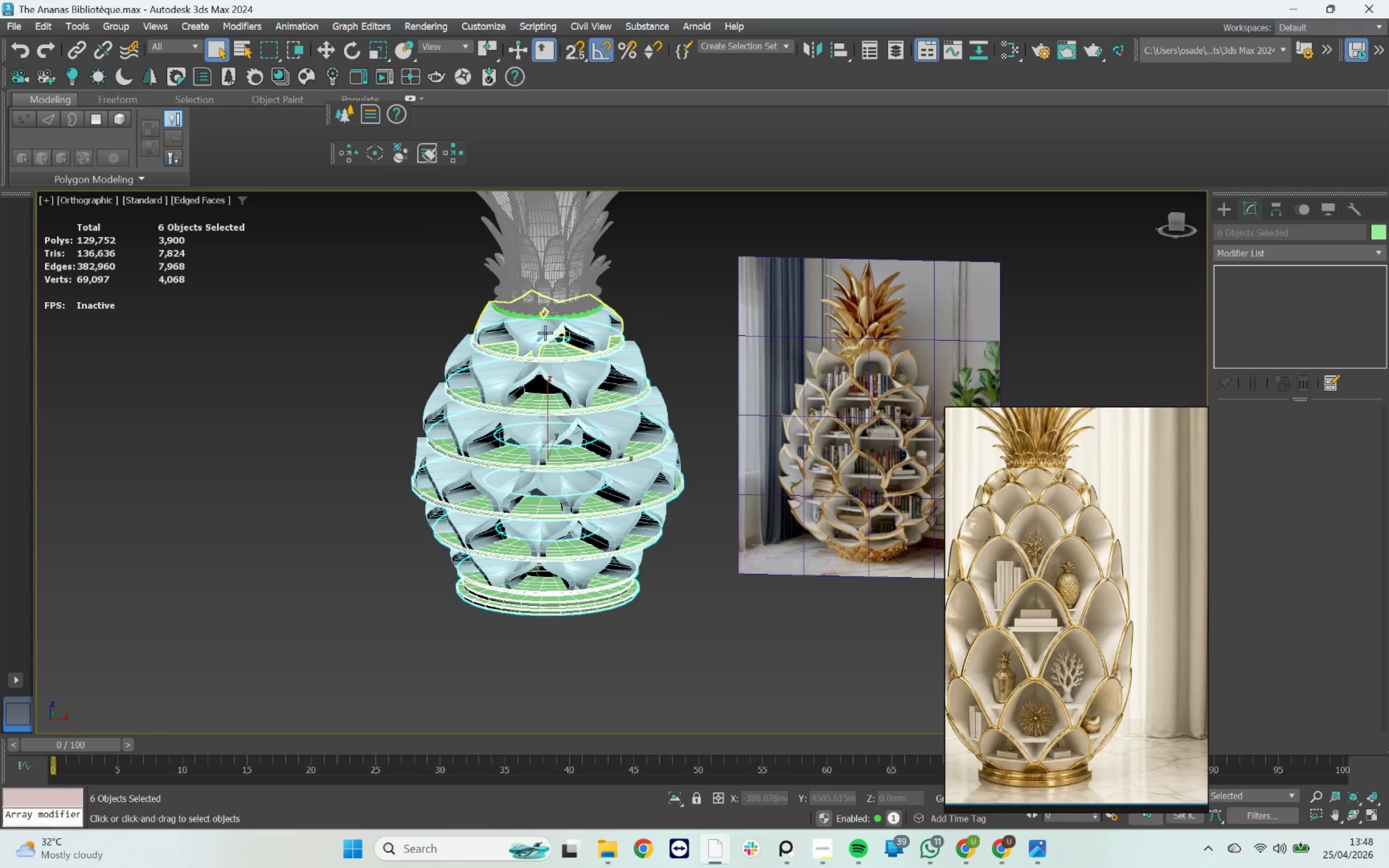 
scroll: coordinate [545, 328], scroll_direction: up, amount: 3.0
 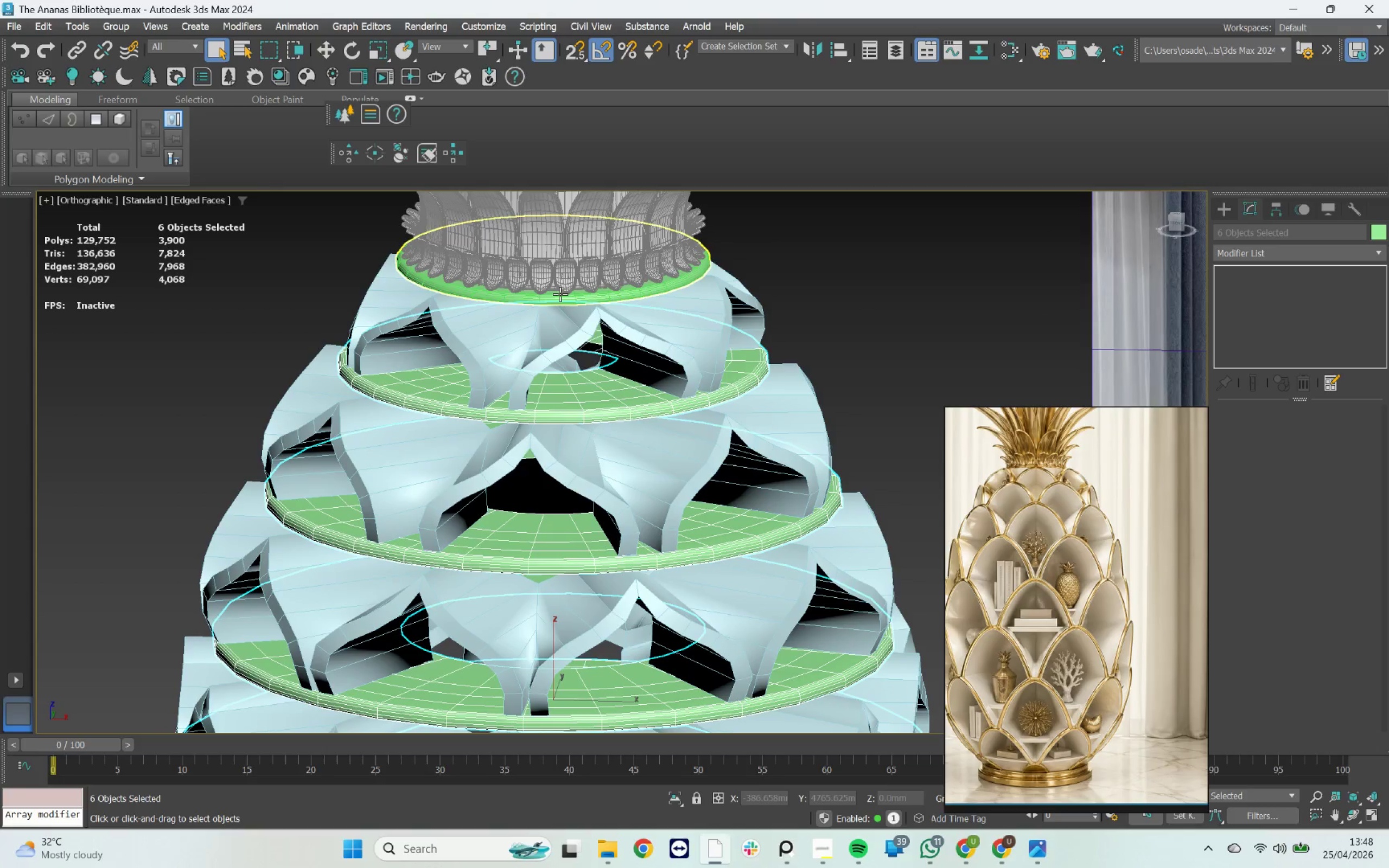 
hold_key(key=ControlLeft, duration=0.48)
left_click([560, 294])
 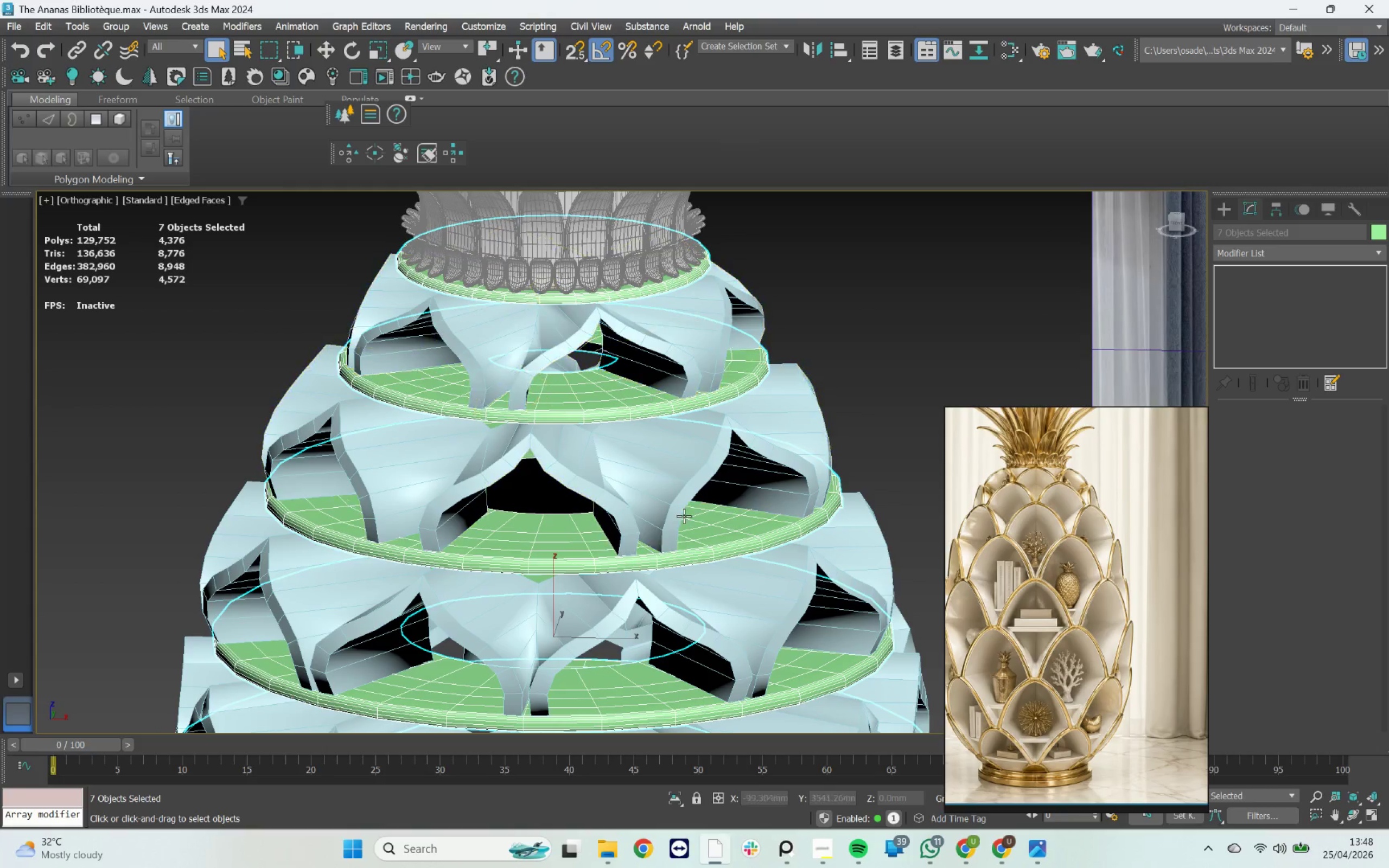 
scroll: coordinate [623, 369], scroll_direction: down, amount: 5.0
 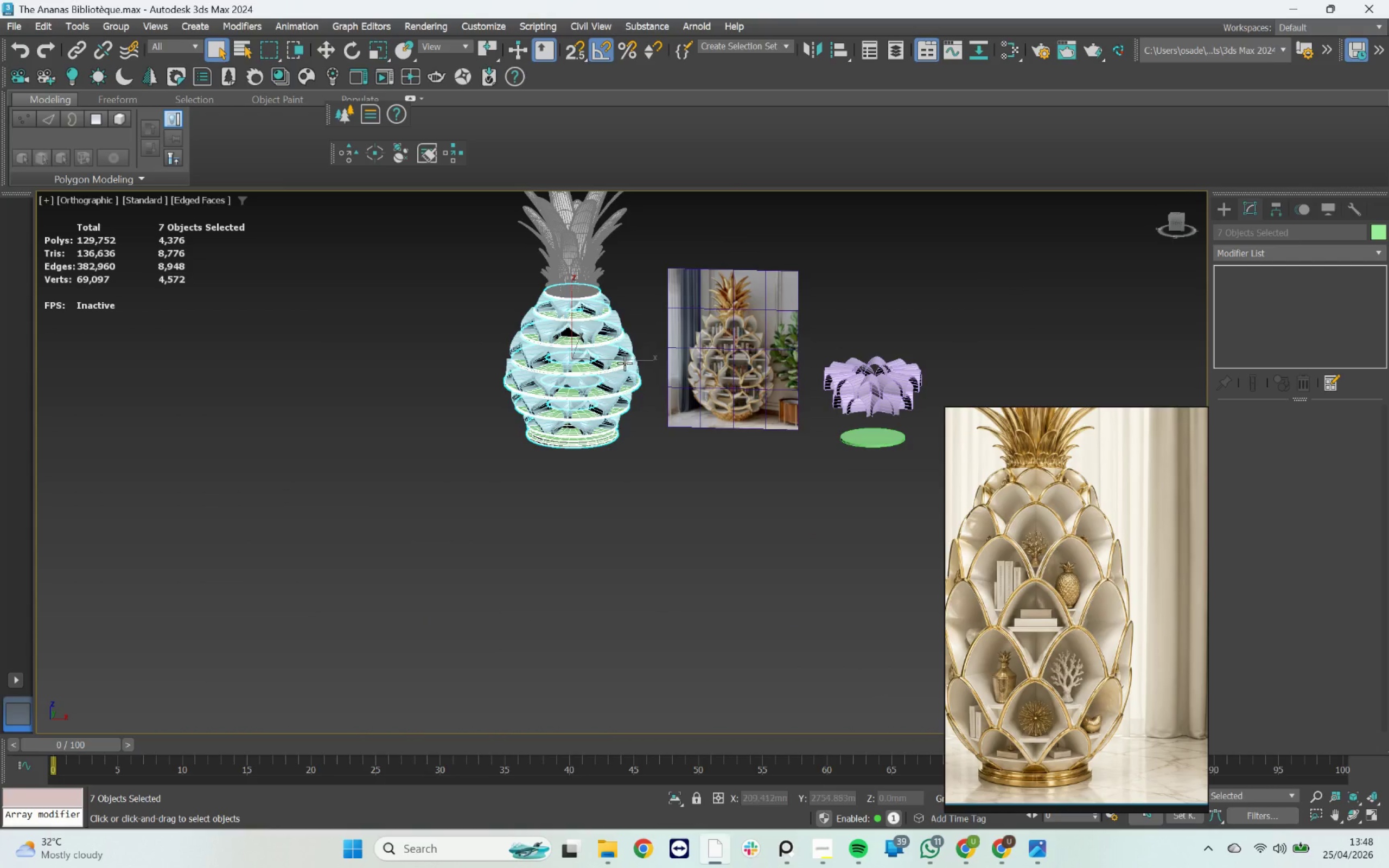 
scroll: coordinate [517, 362], scroll_direction: up, amount: 1.0
 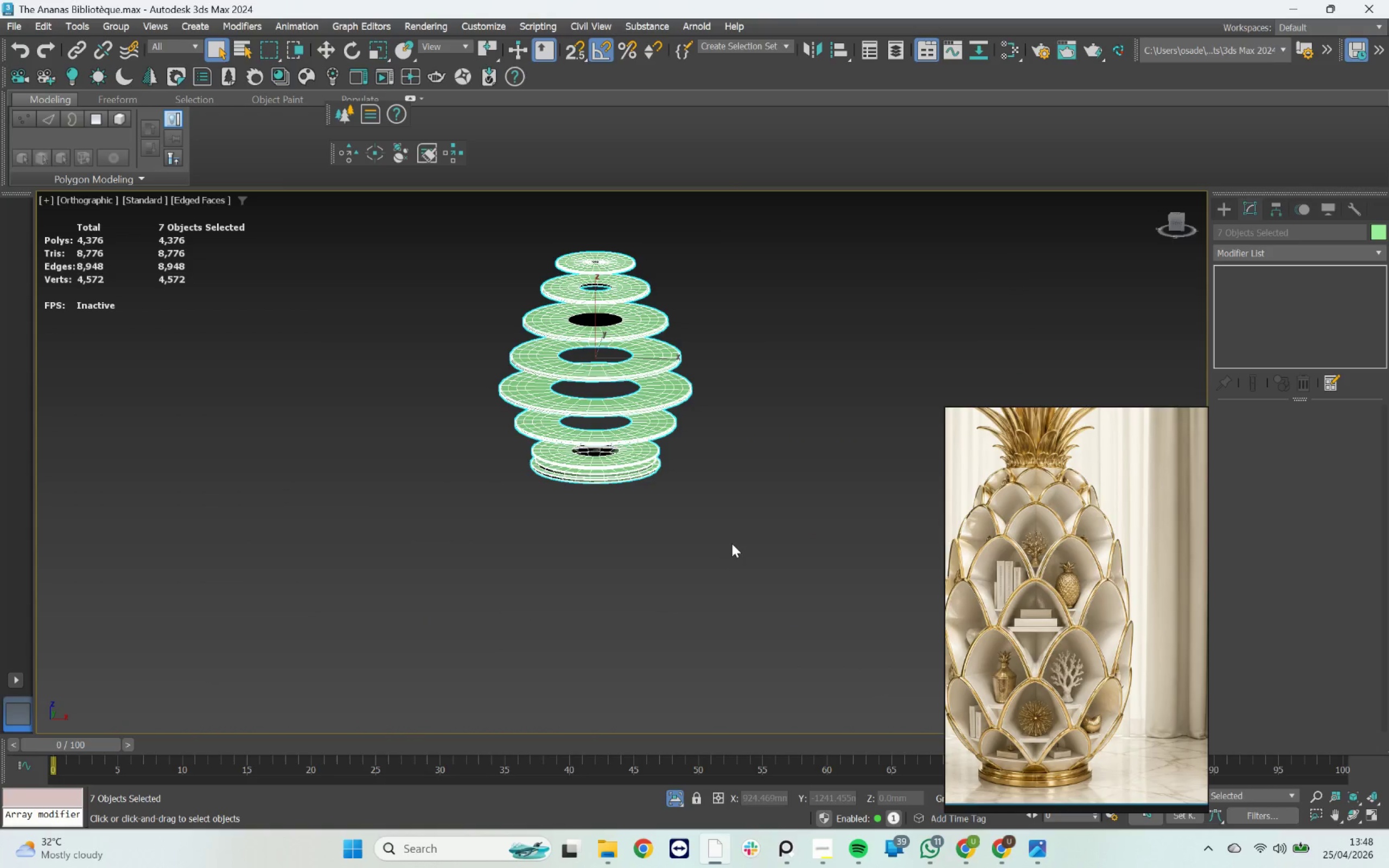 
hold_key(key=AltLeft, duration=1.28)
 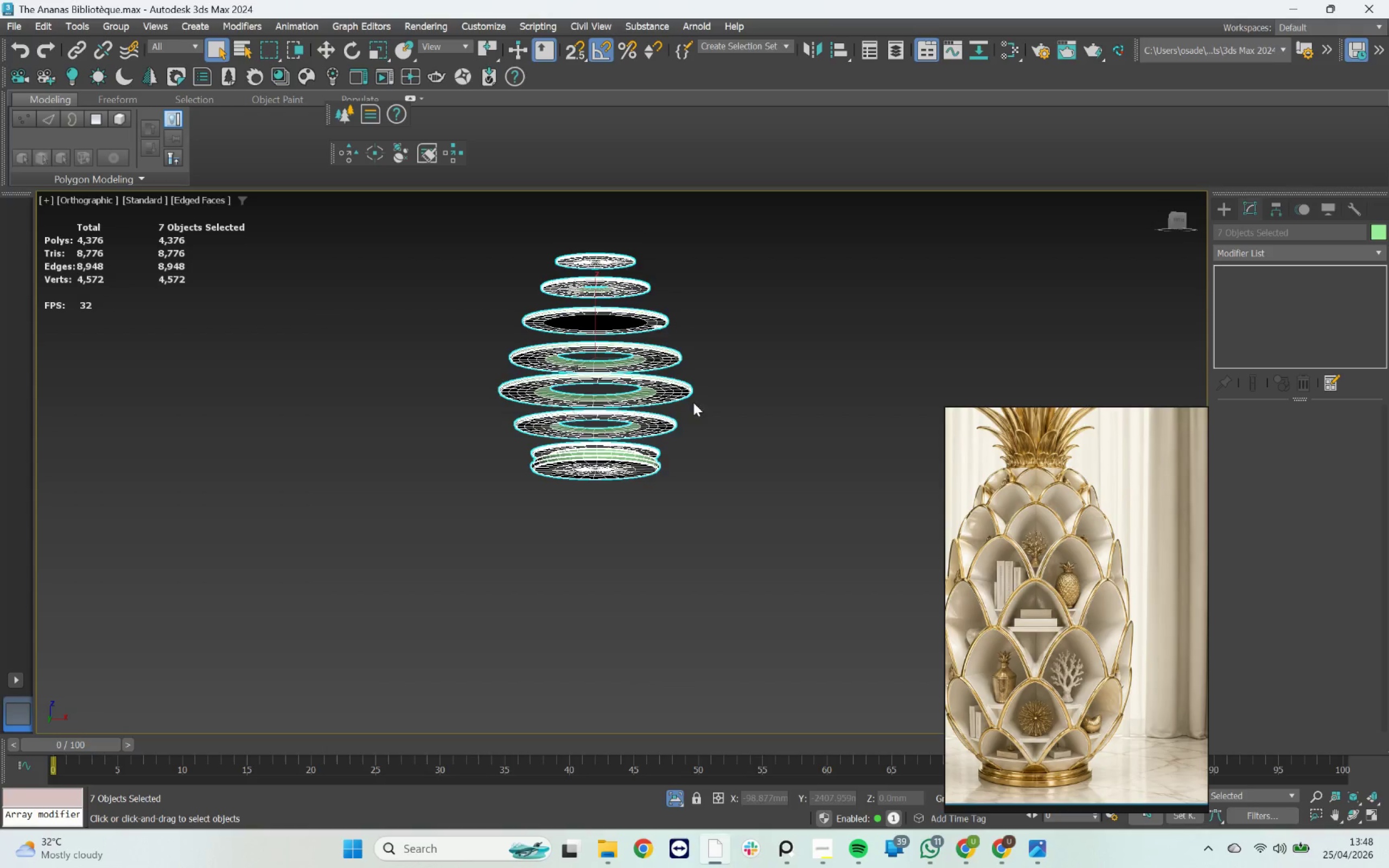 
scroll: coordinate [632, 298], scroll_direction: up, amount: 5.0
 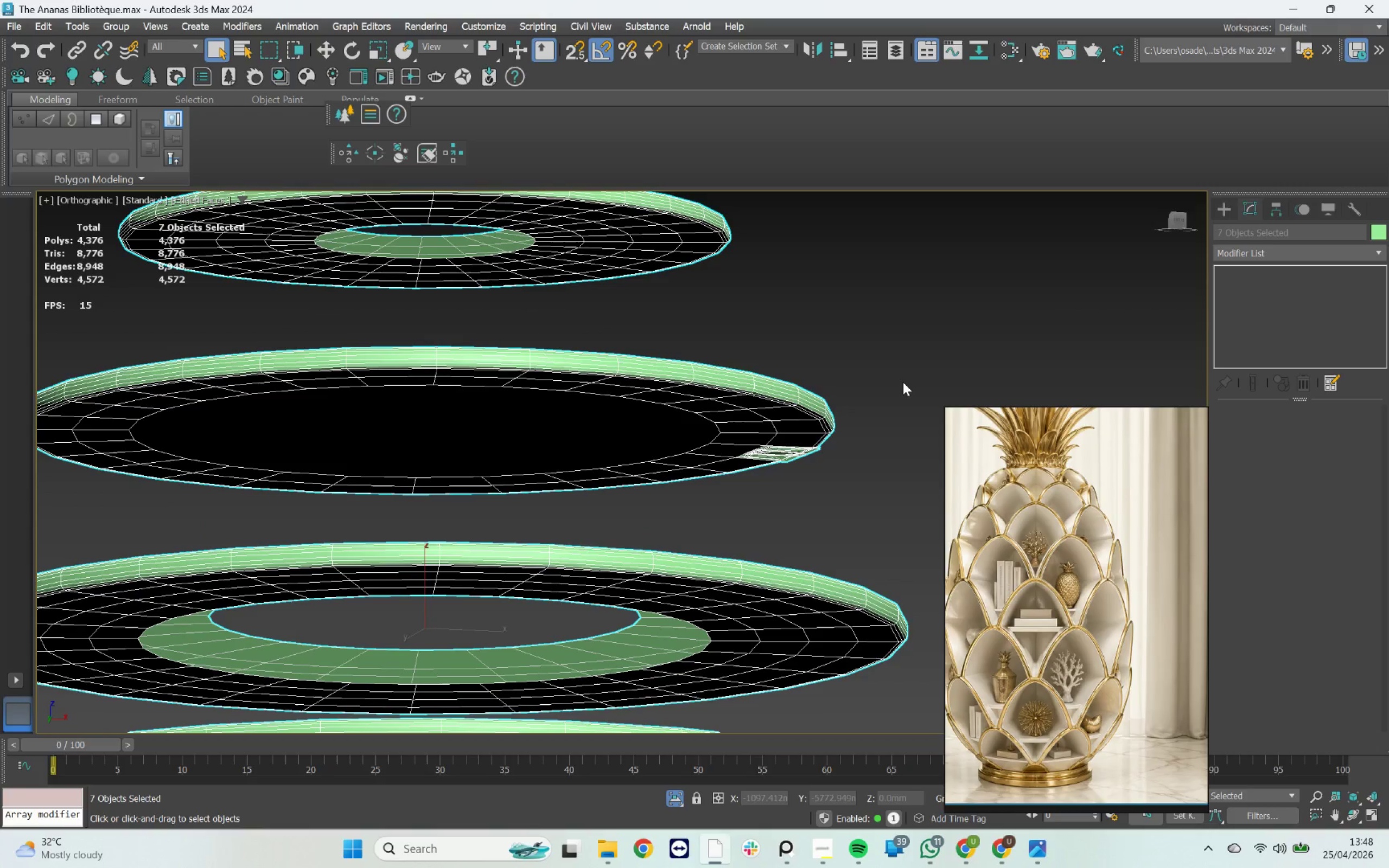 
left_click([903, 382])
 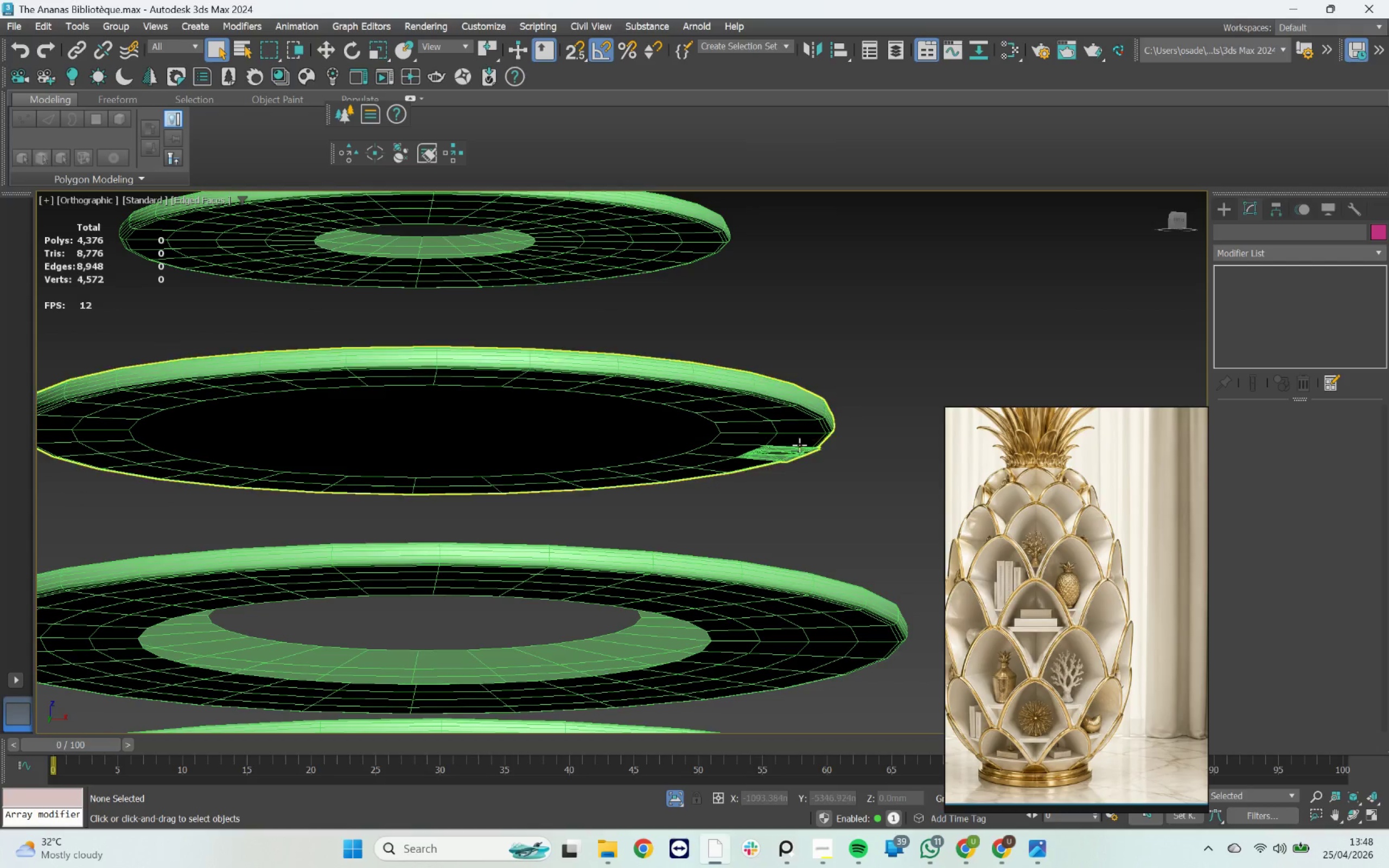 
left_click([798, 444])
 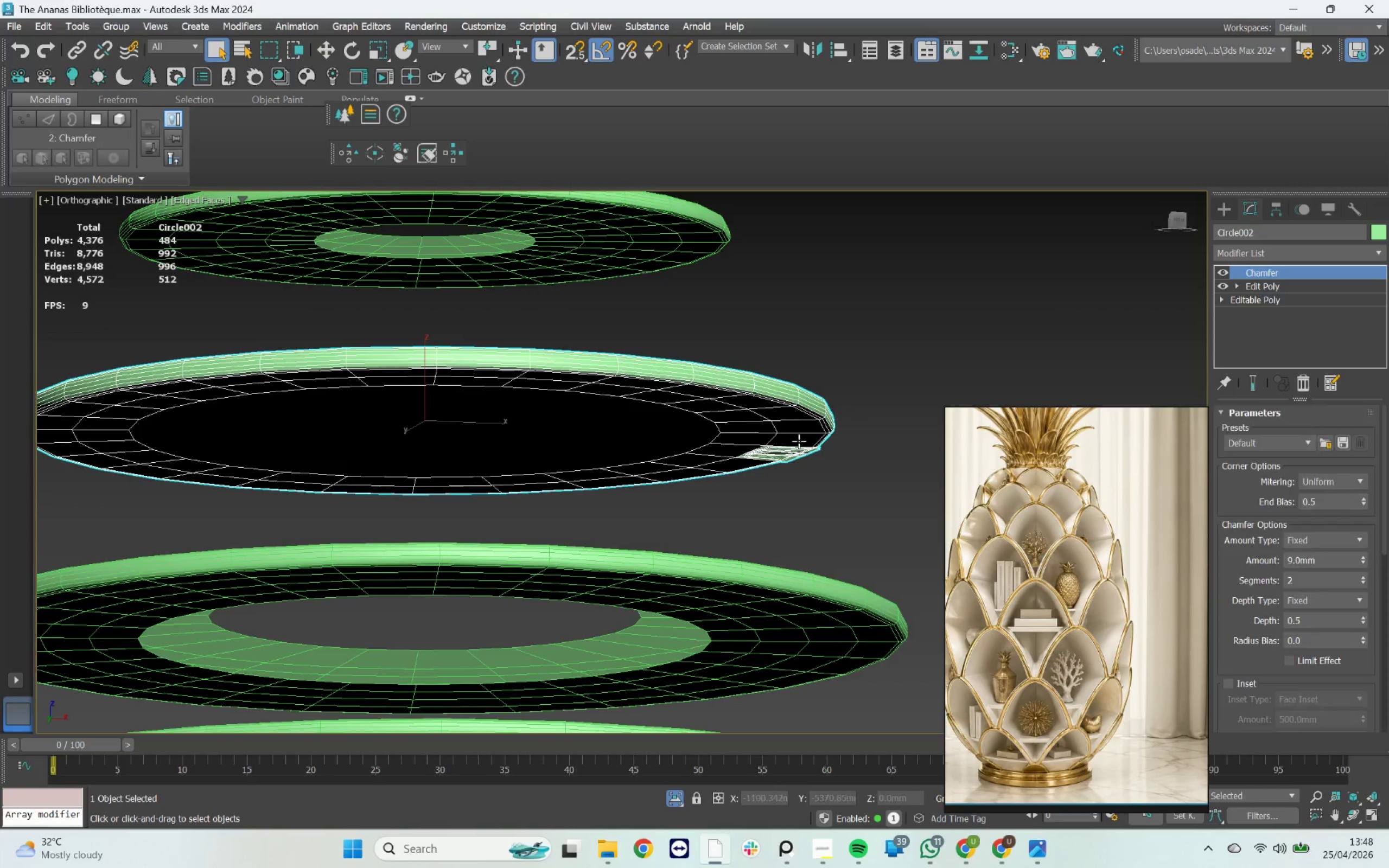 
hold_key(key=AltLeft, duration=1.38)
 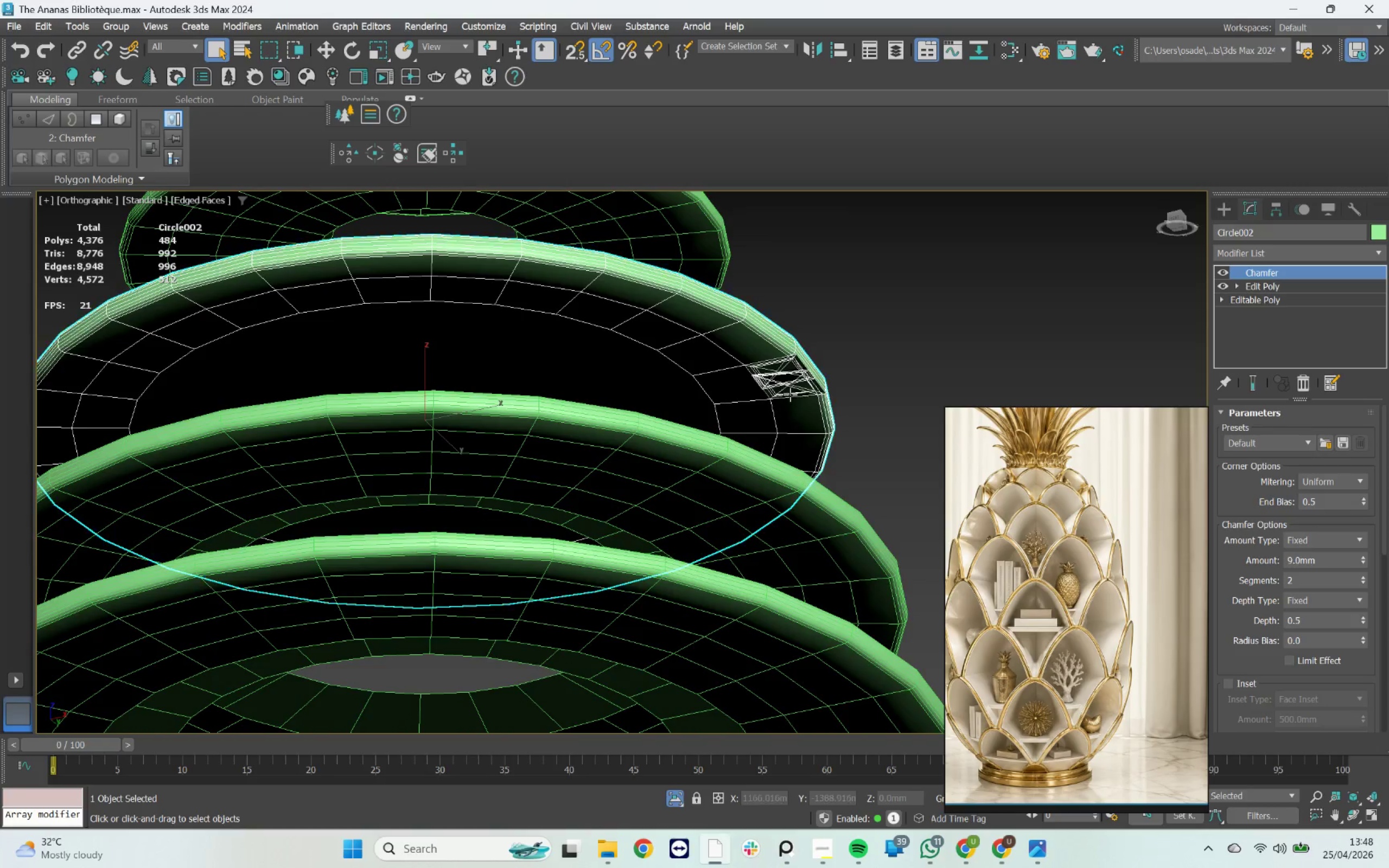 
scroll: coordinate [797, 384], scroll_direction: up, amount: 2.0
 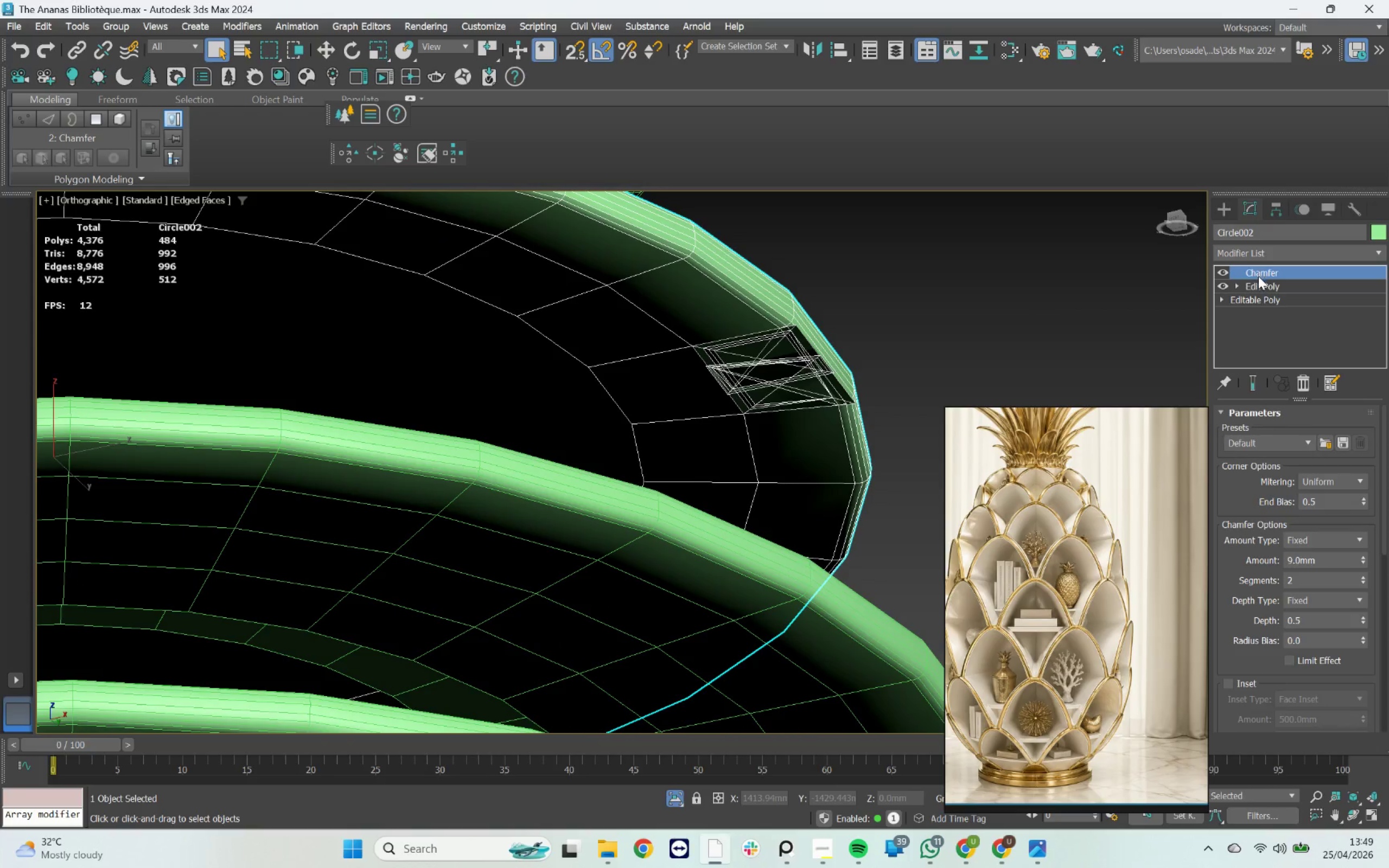 
left_click([1258, 283])
 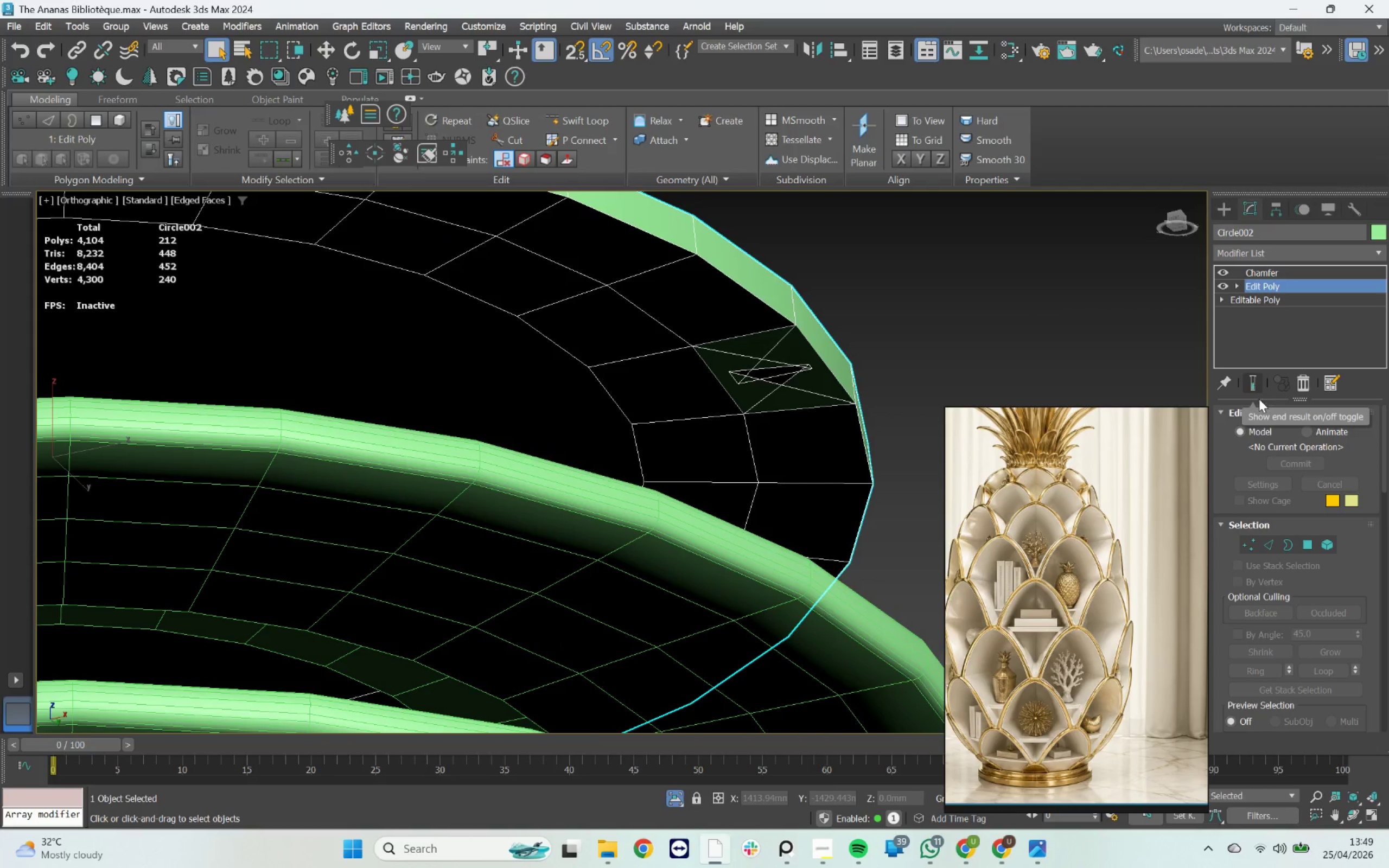 
left_click([1307, 556])
 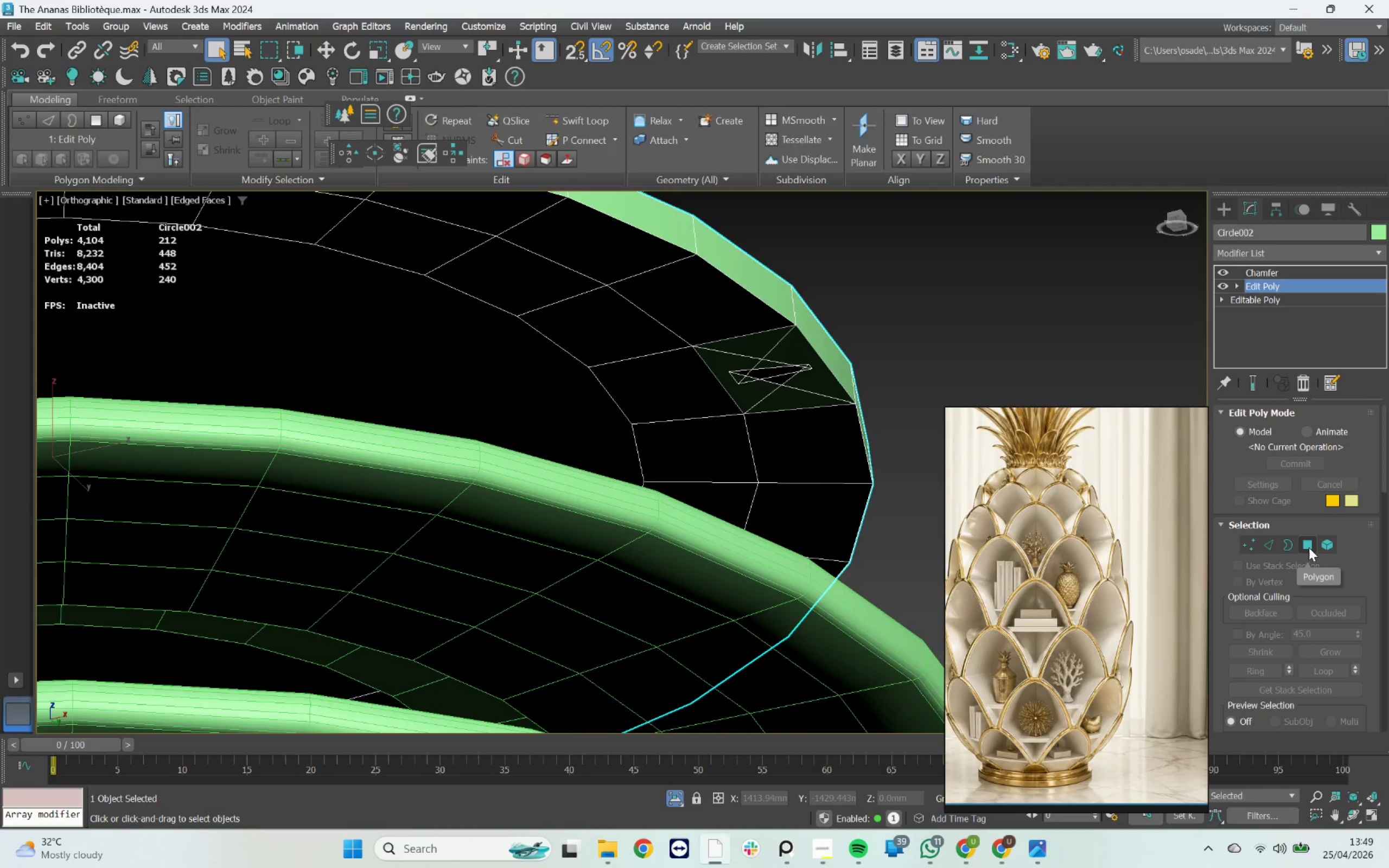 
left_click([1309, 547])
 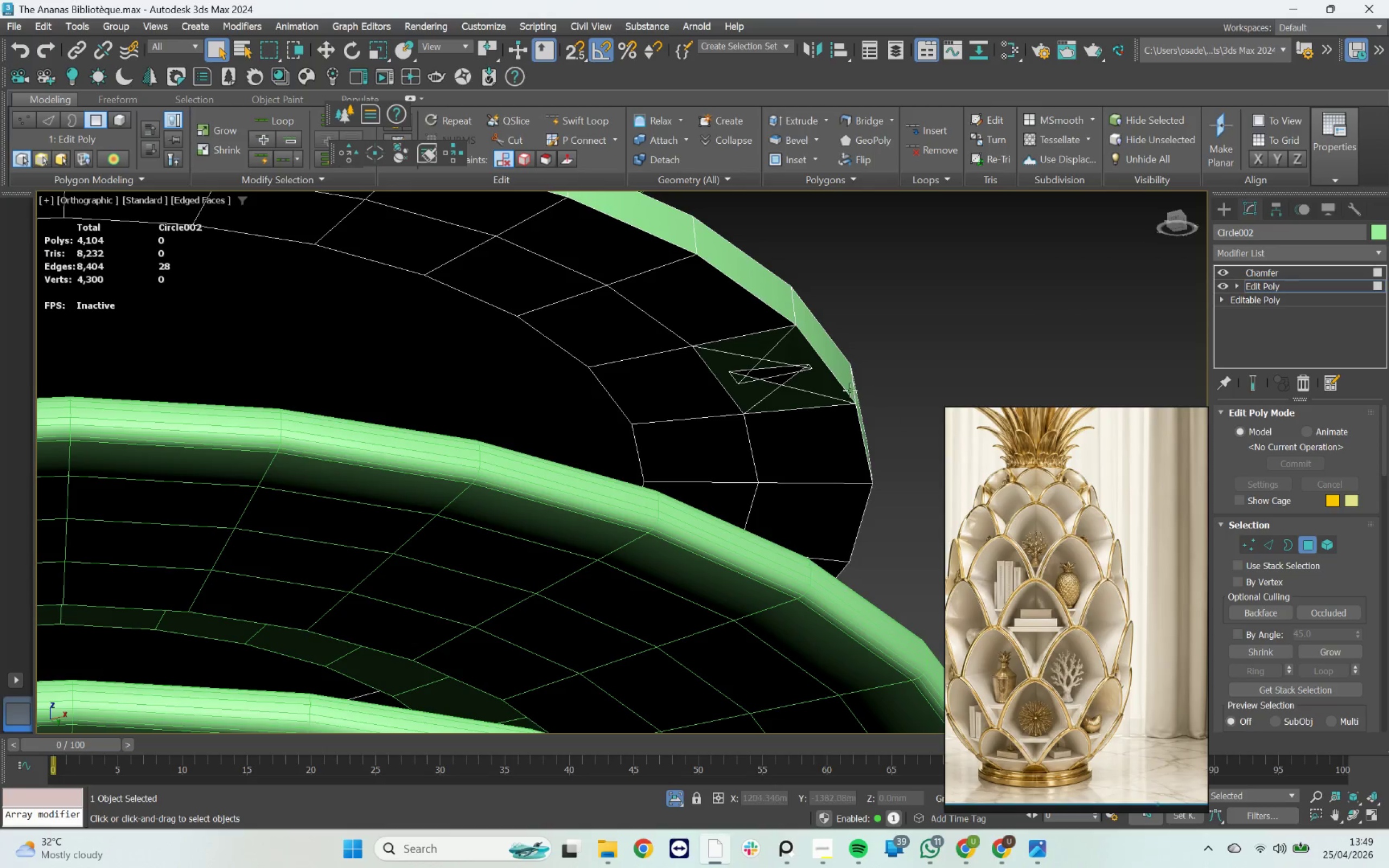 
left_click([801, 379])
 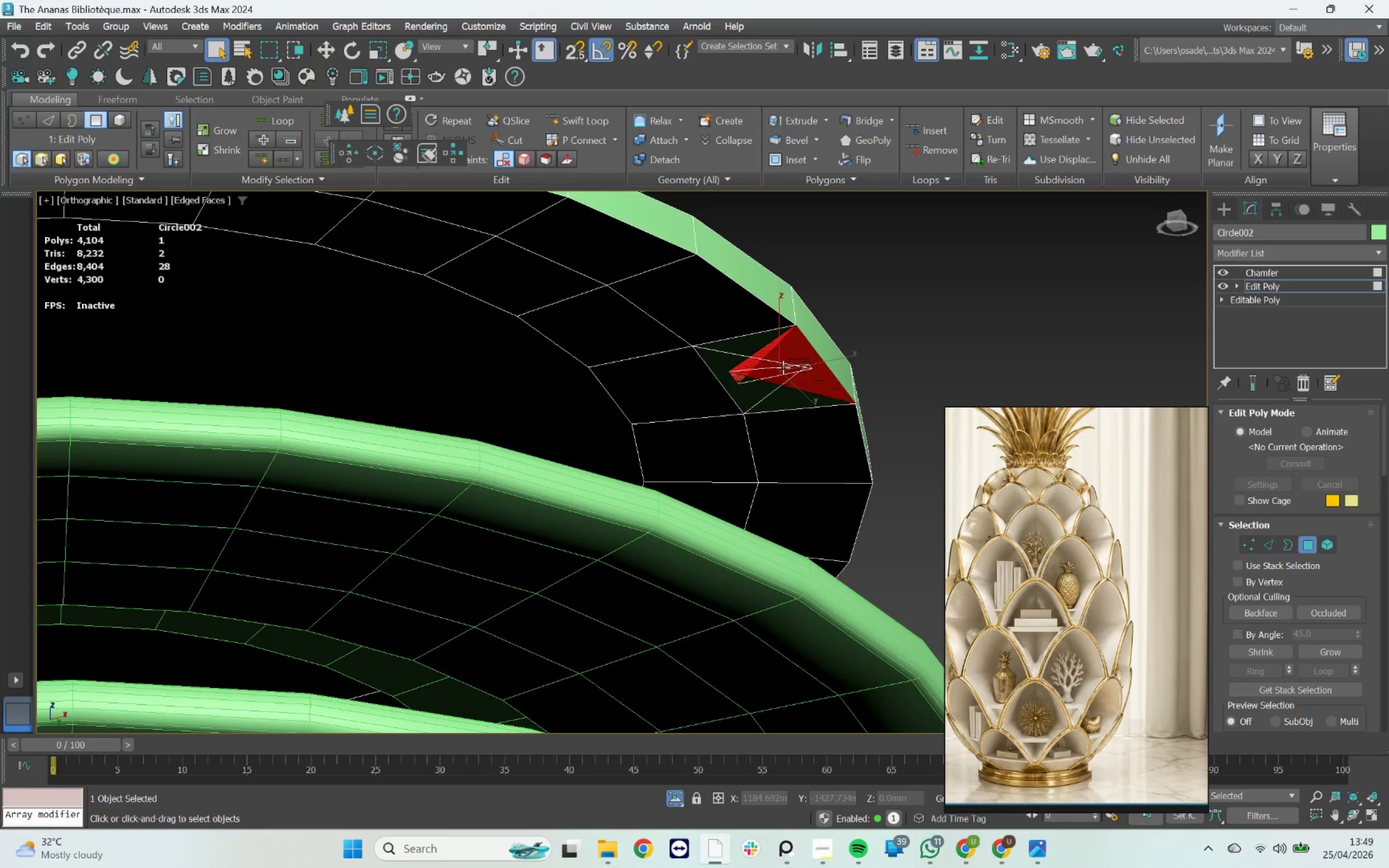 
hold_key(key=AltLeft, duration=1.36)
 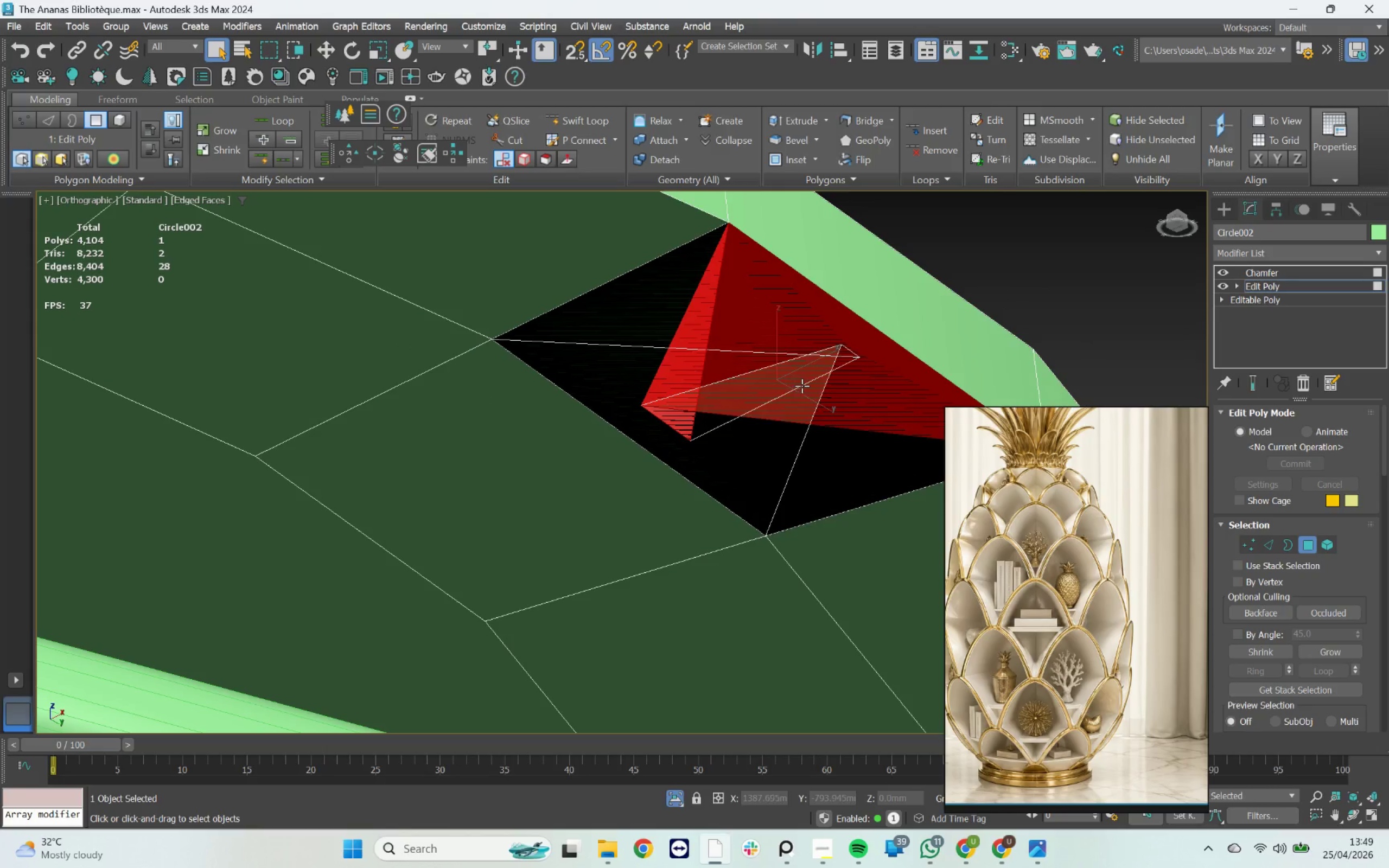 
scroll: coordinate [781, 366], scroll_direction: up, amount: 3.0
 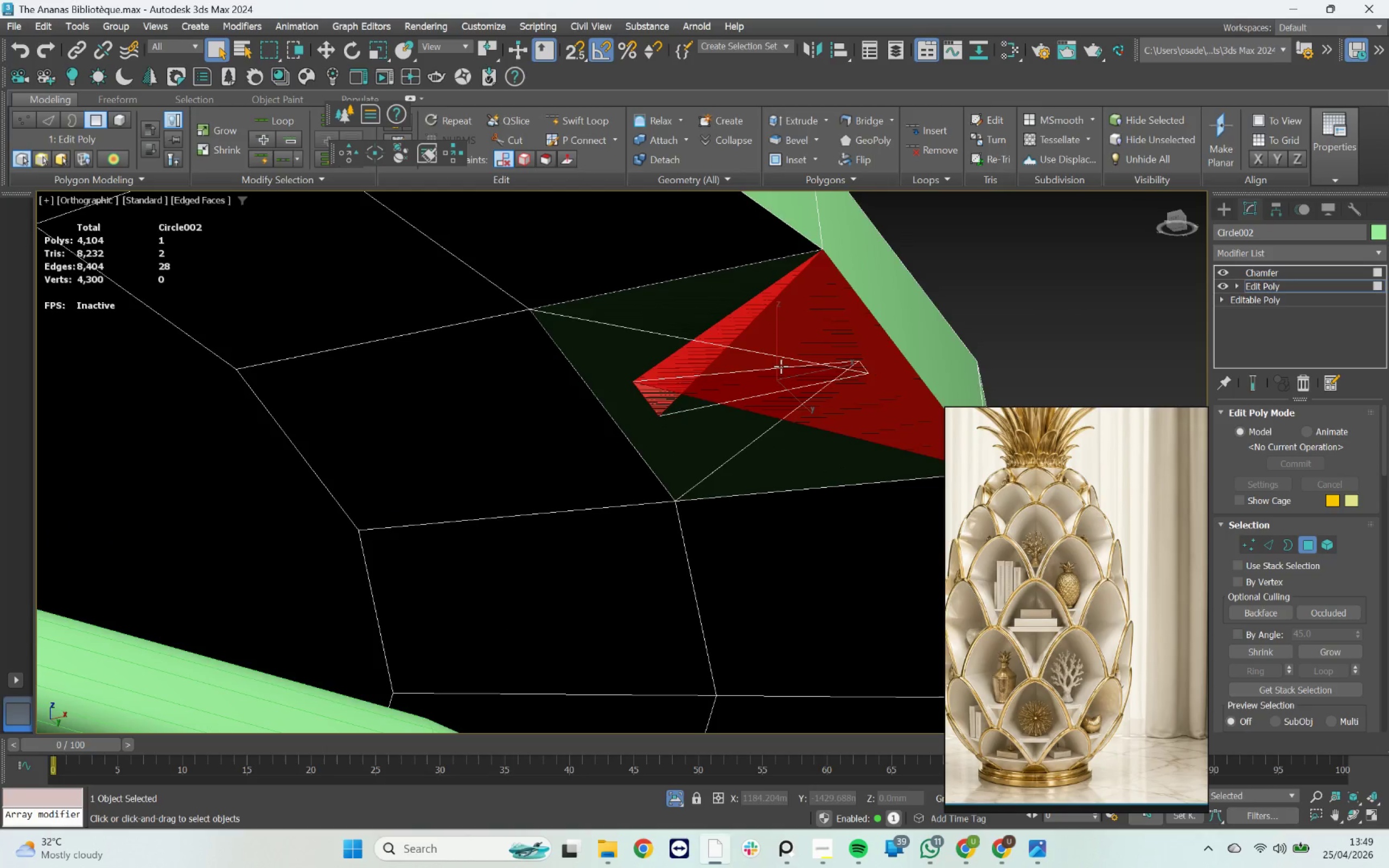 
key(Backspace)
 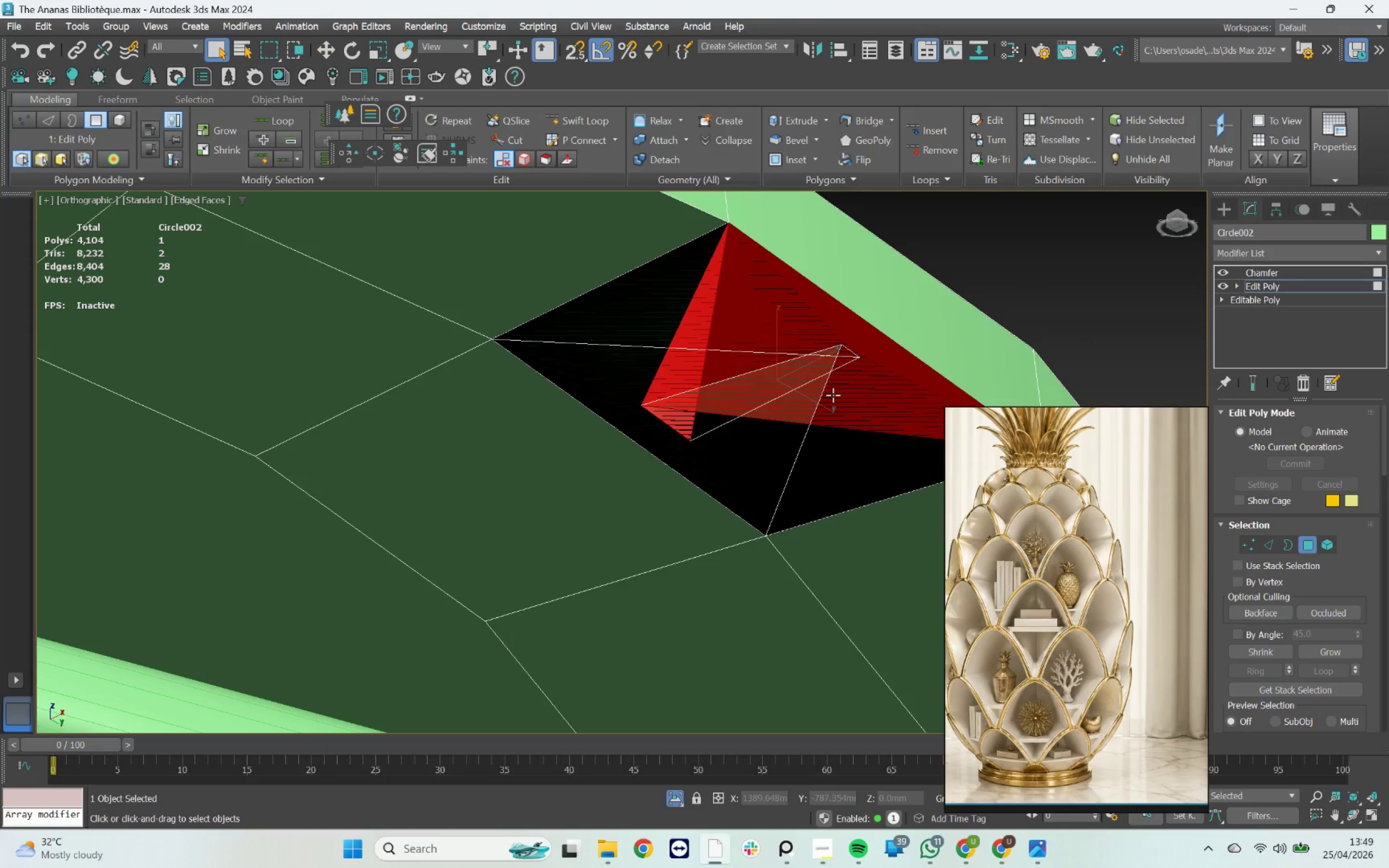 
key(Delete)
 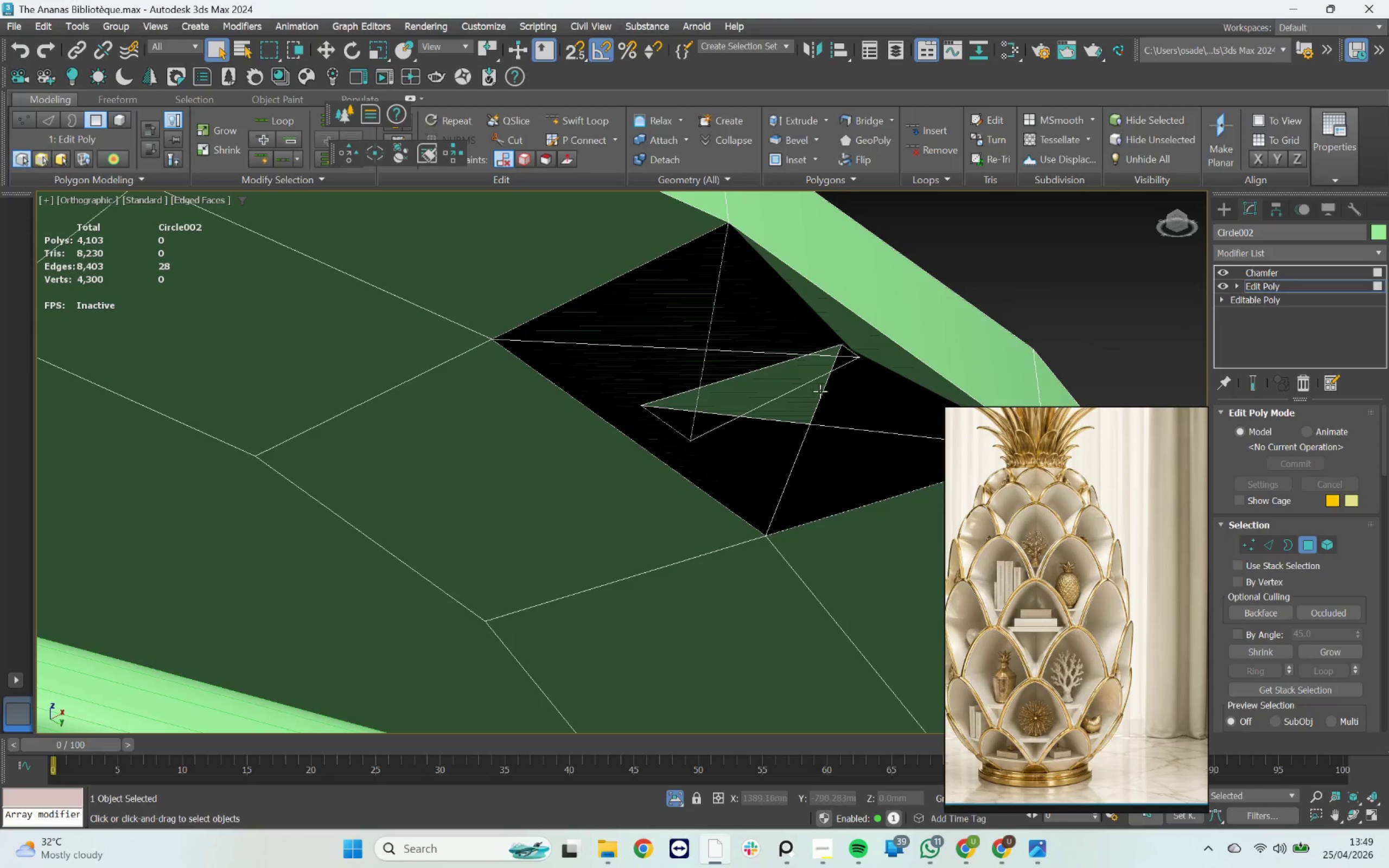 
left_click([819, 391])
 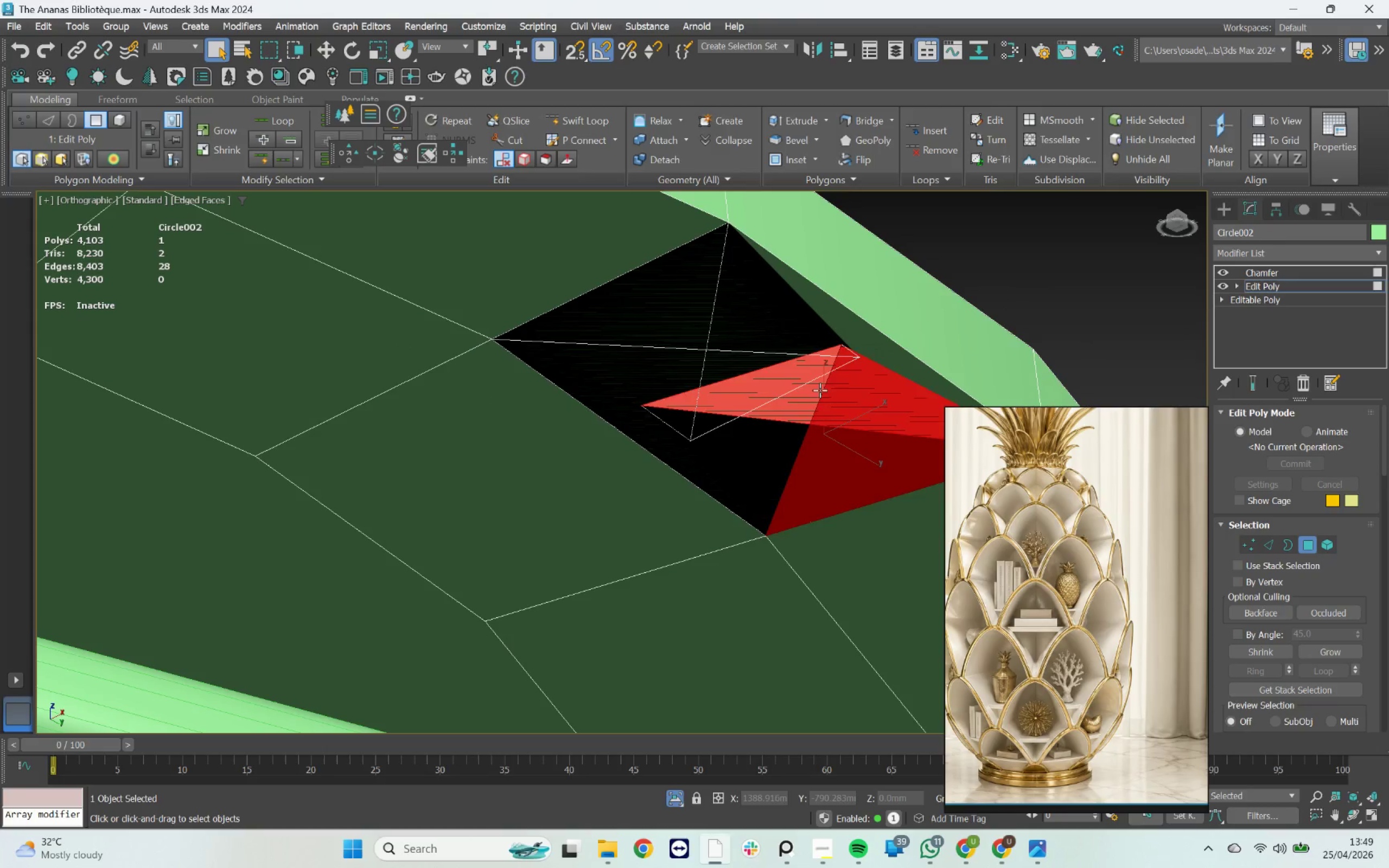 
key(Delete)
 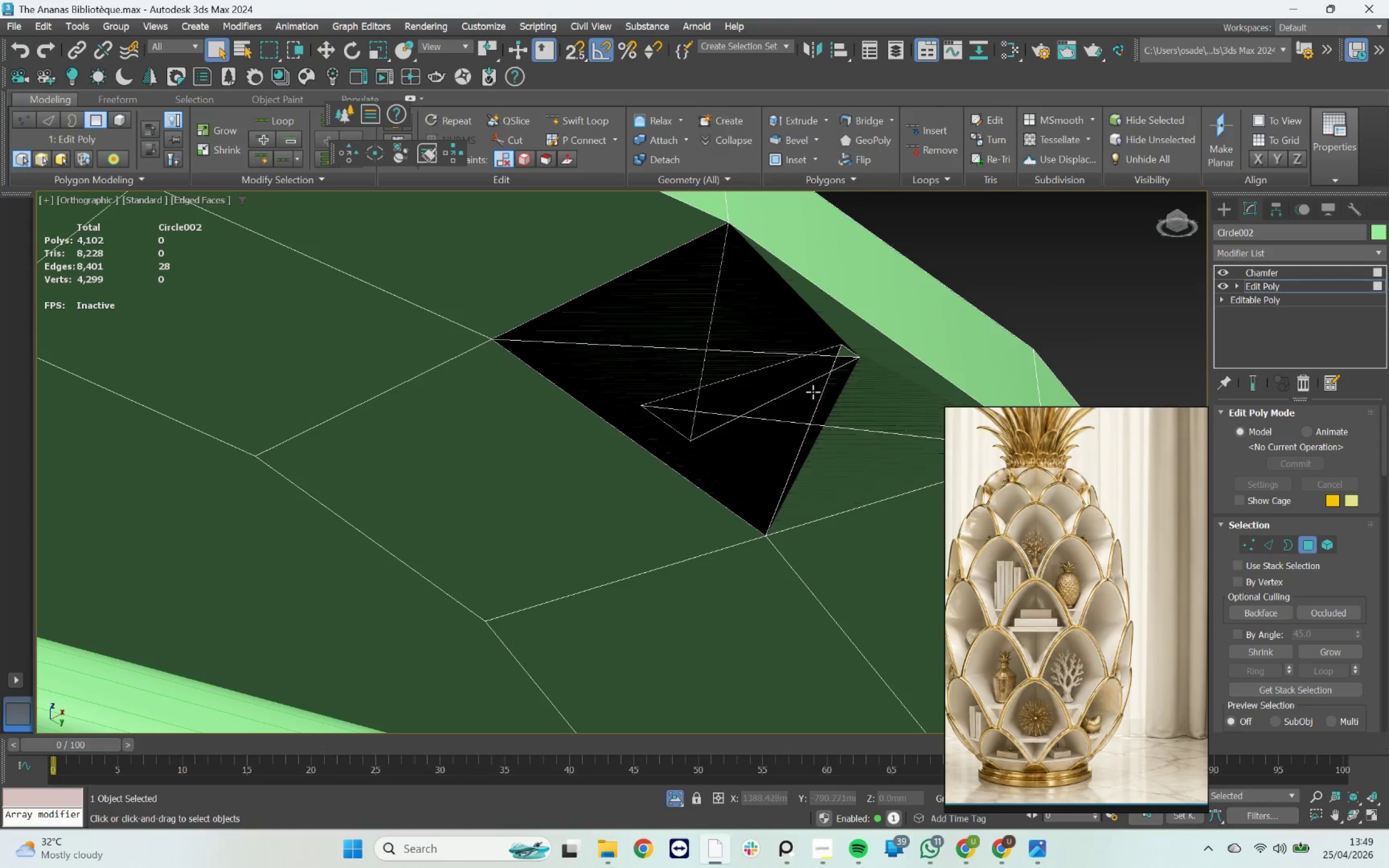 
left_click([811, 392])
 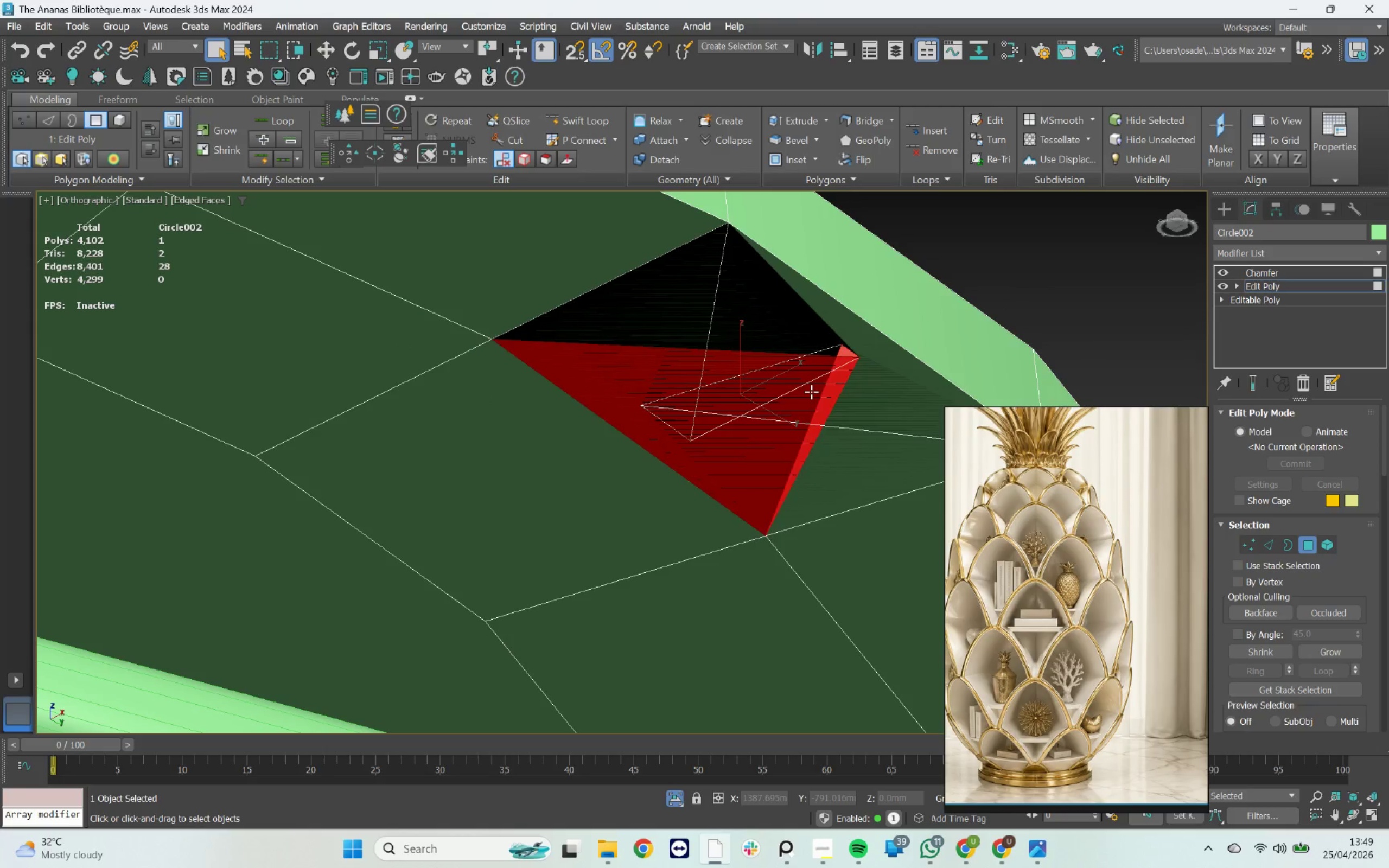 
key(Delete)
 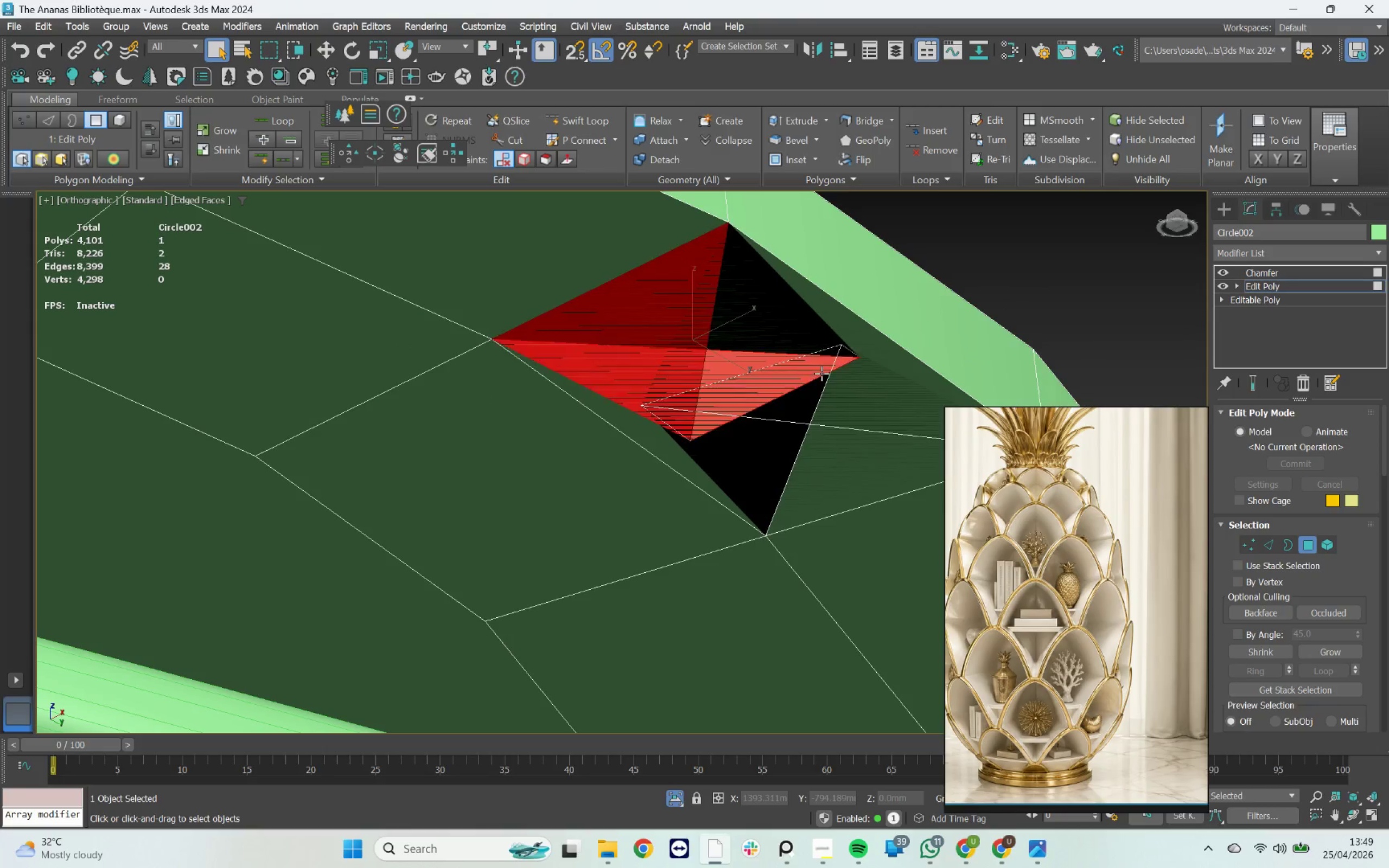 
key(Delete)
 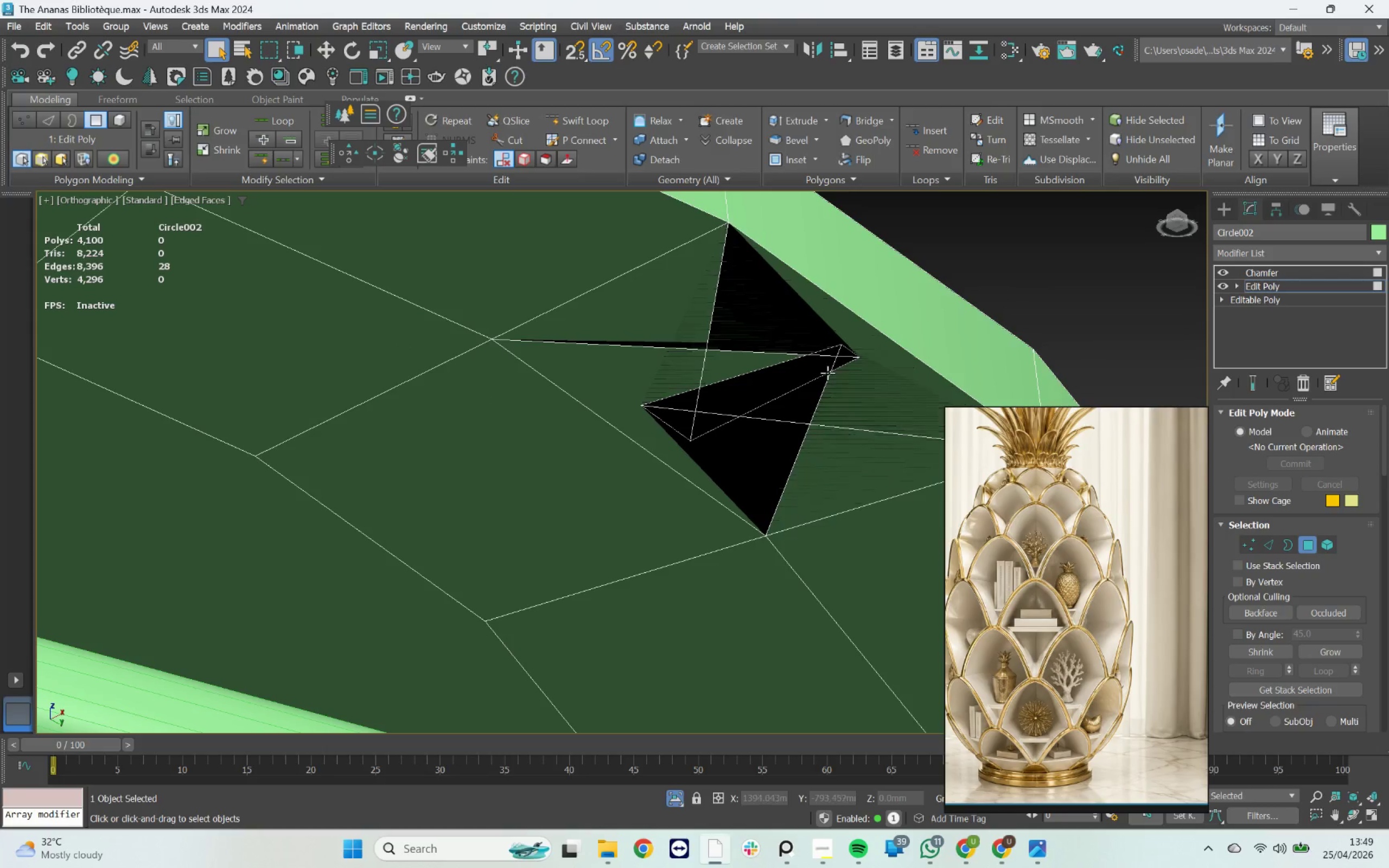 
left_click([828, 372])
 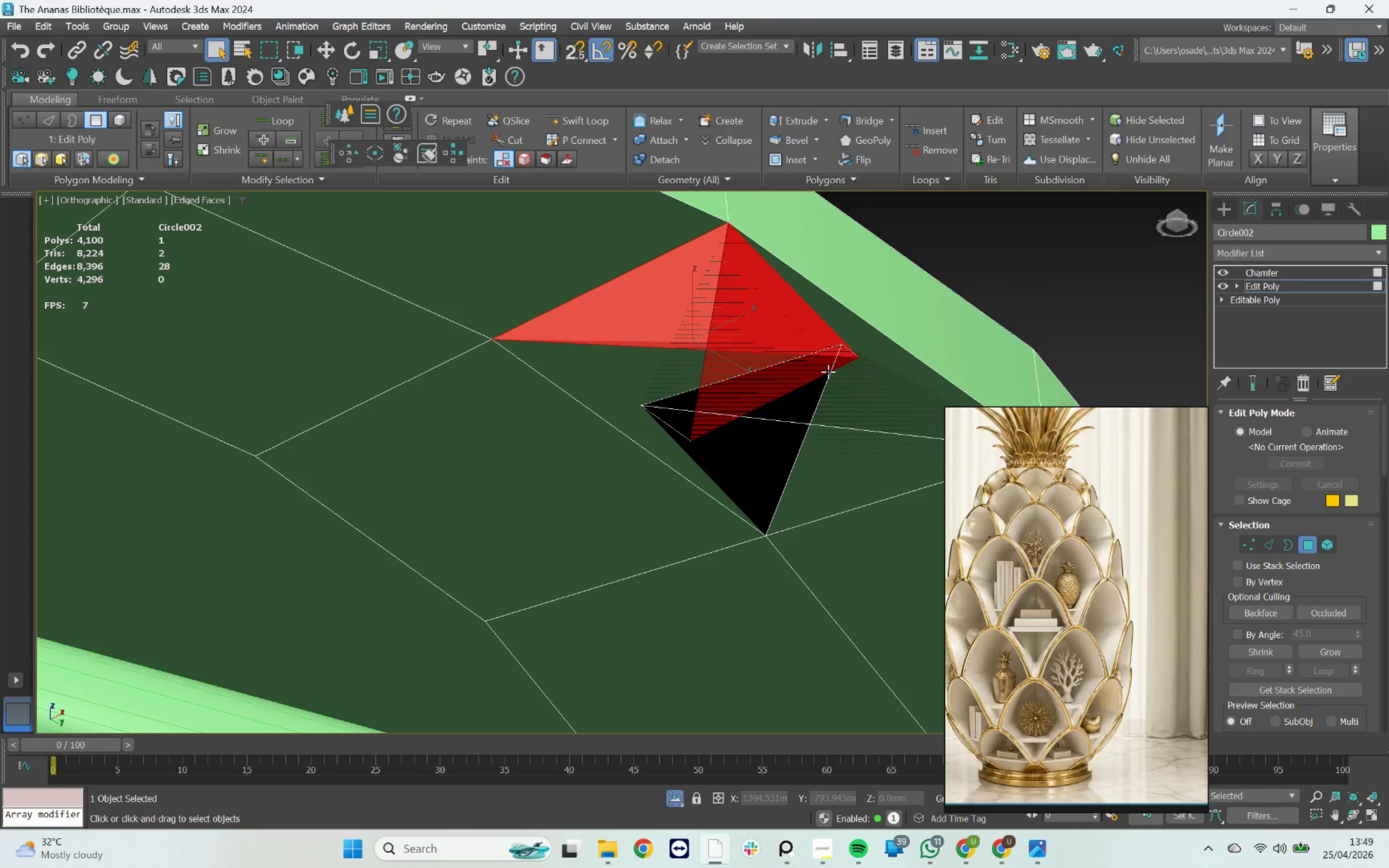 
key(Delete)
 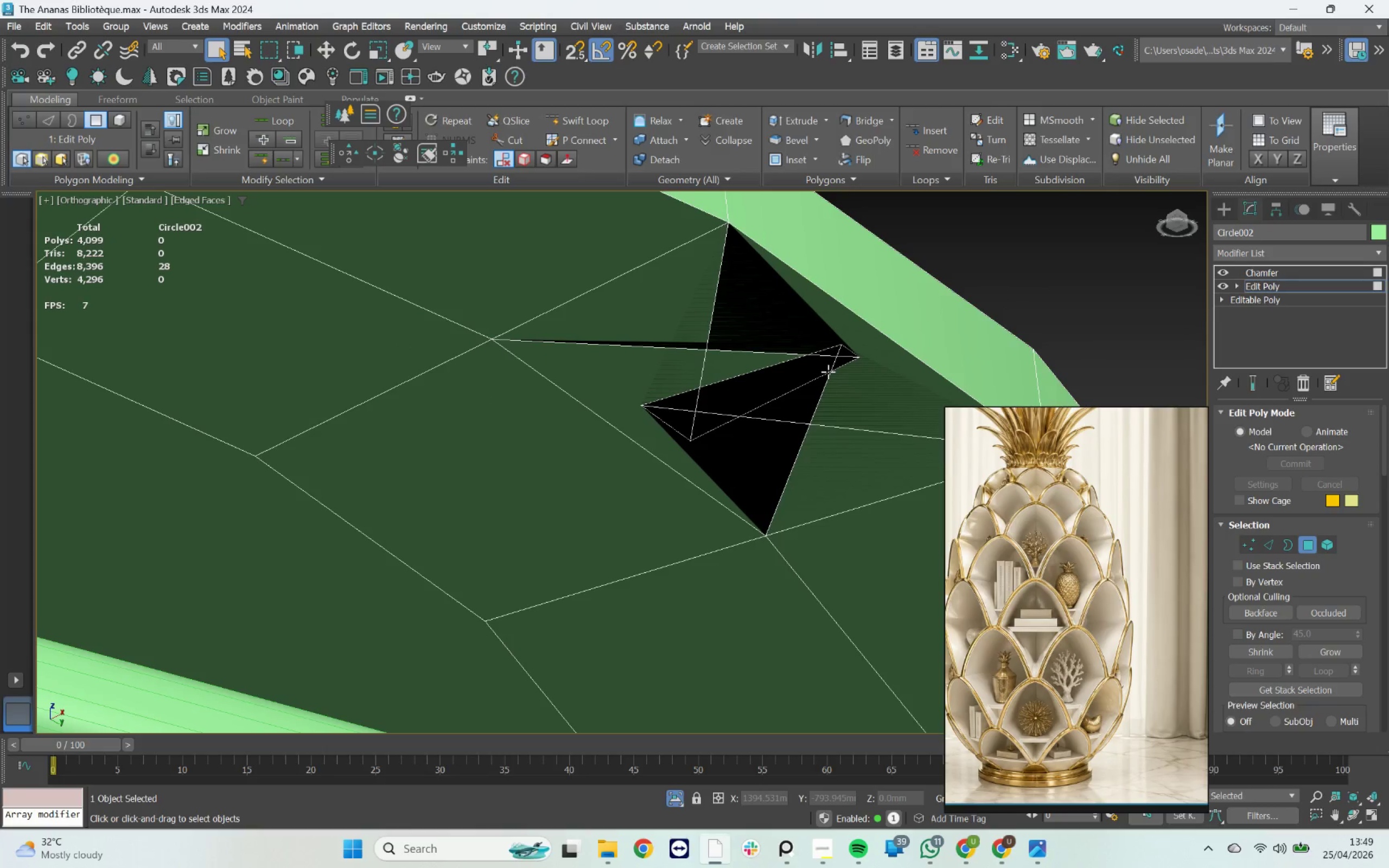 
left_click([828, 372])
 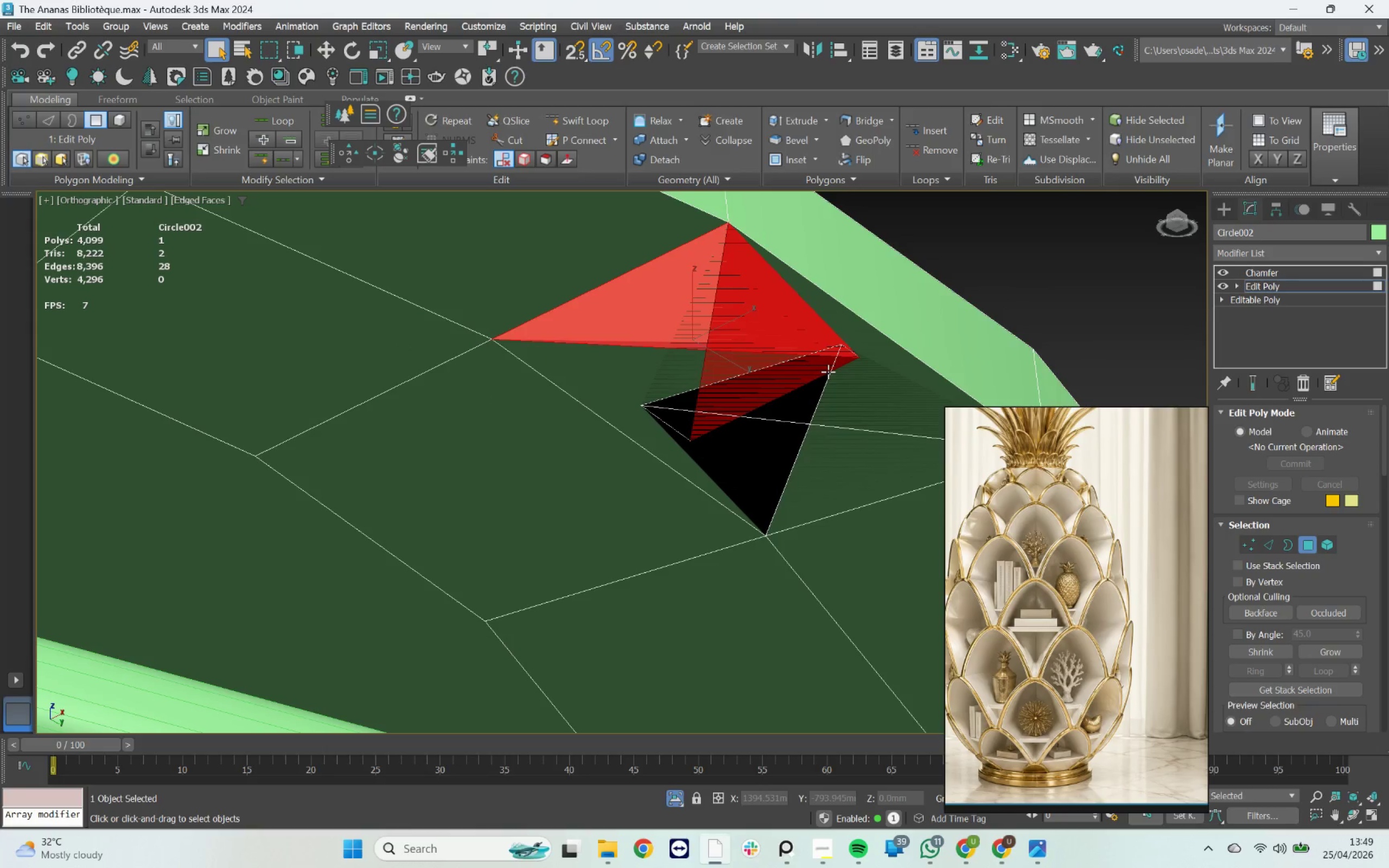 
key(Delete)
 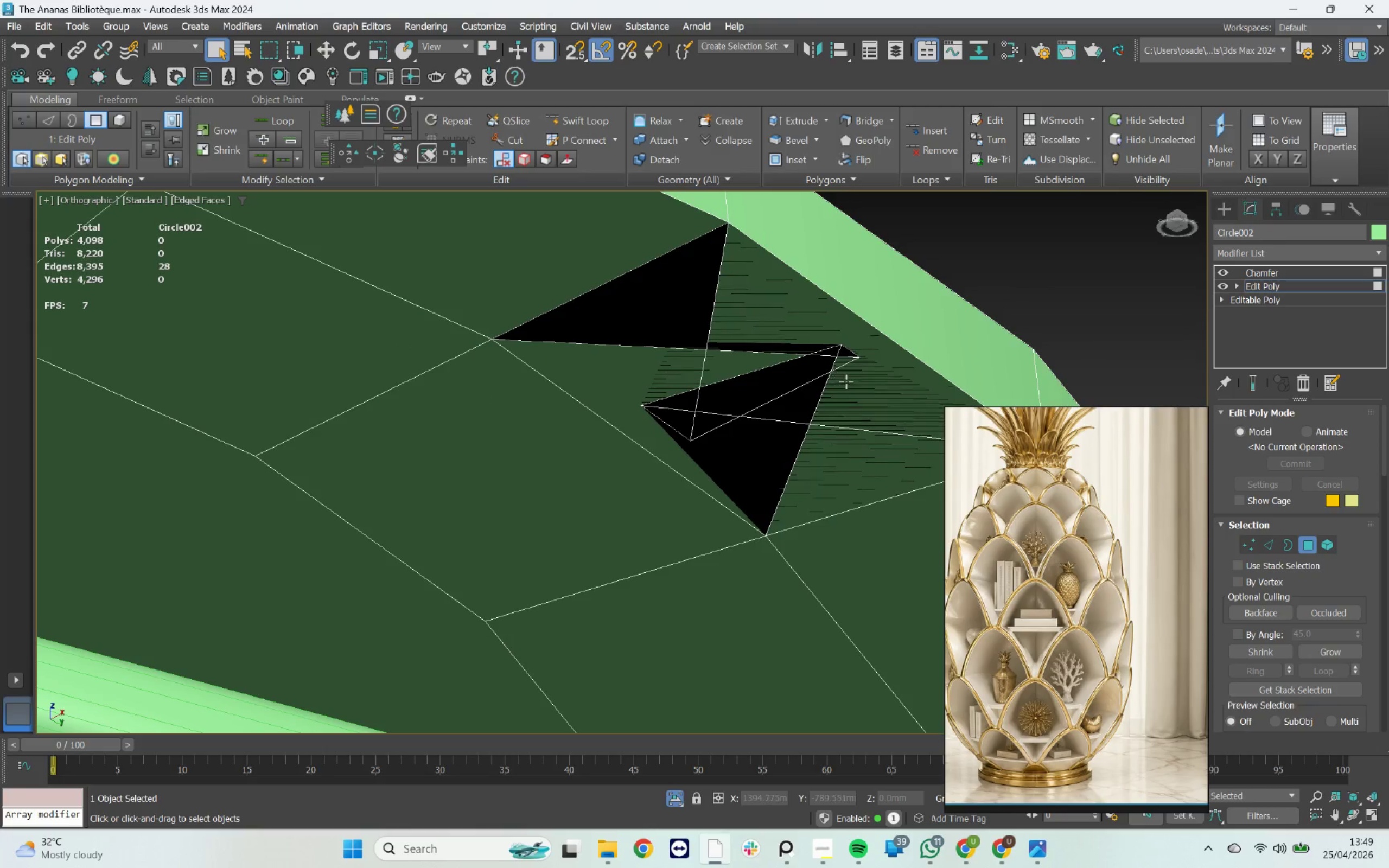 
left_click([846, 382])
 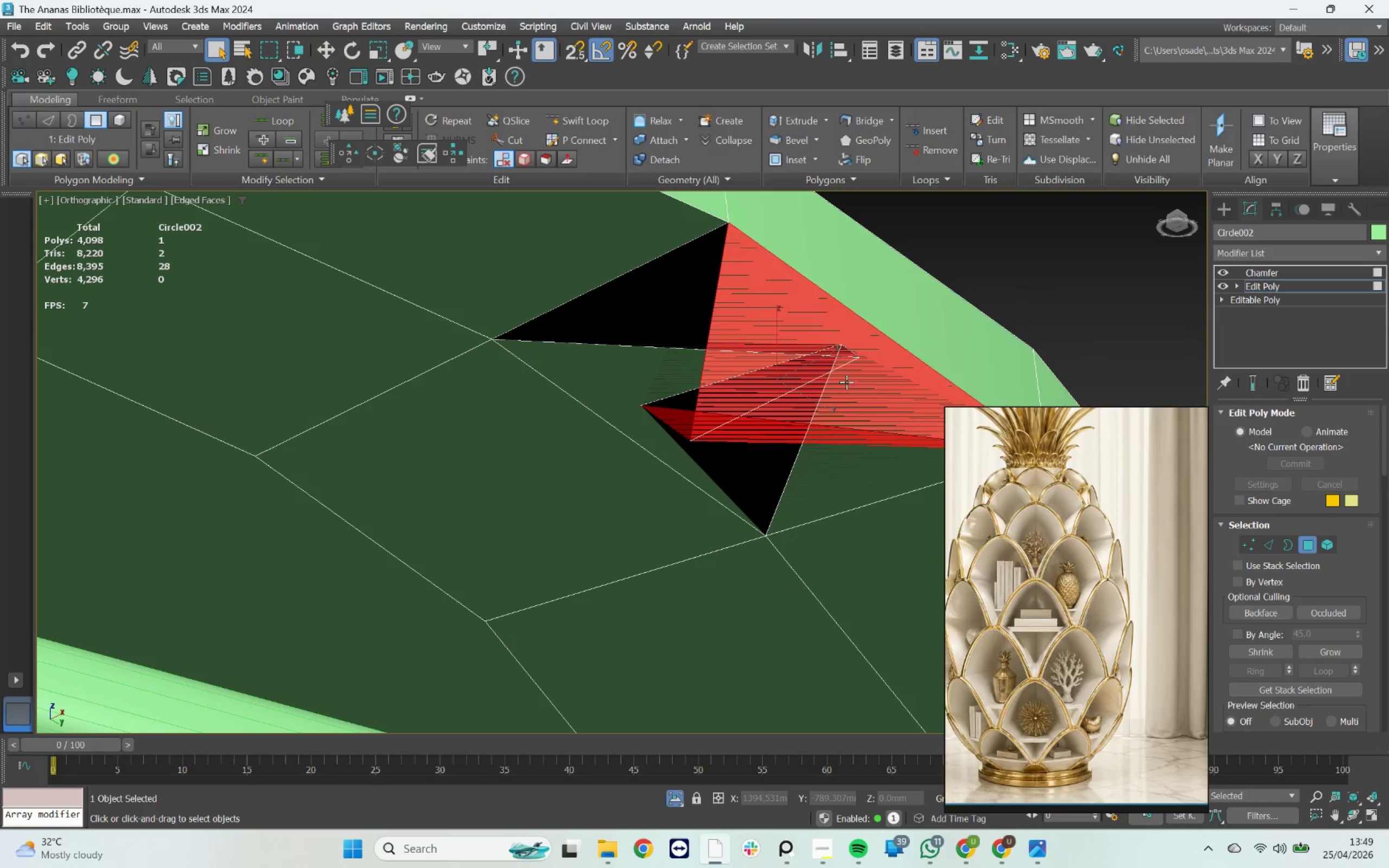 
key(Delete)
 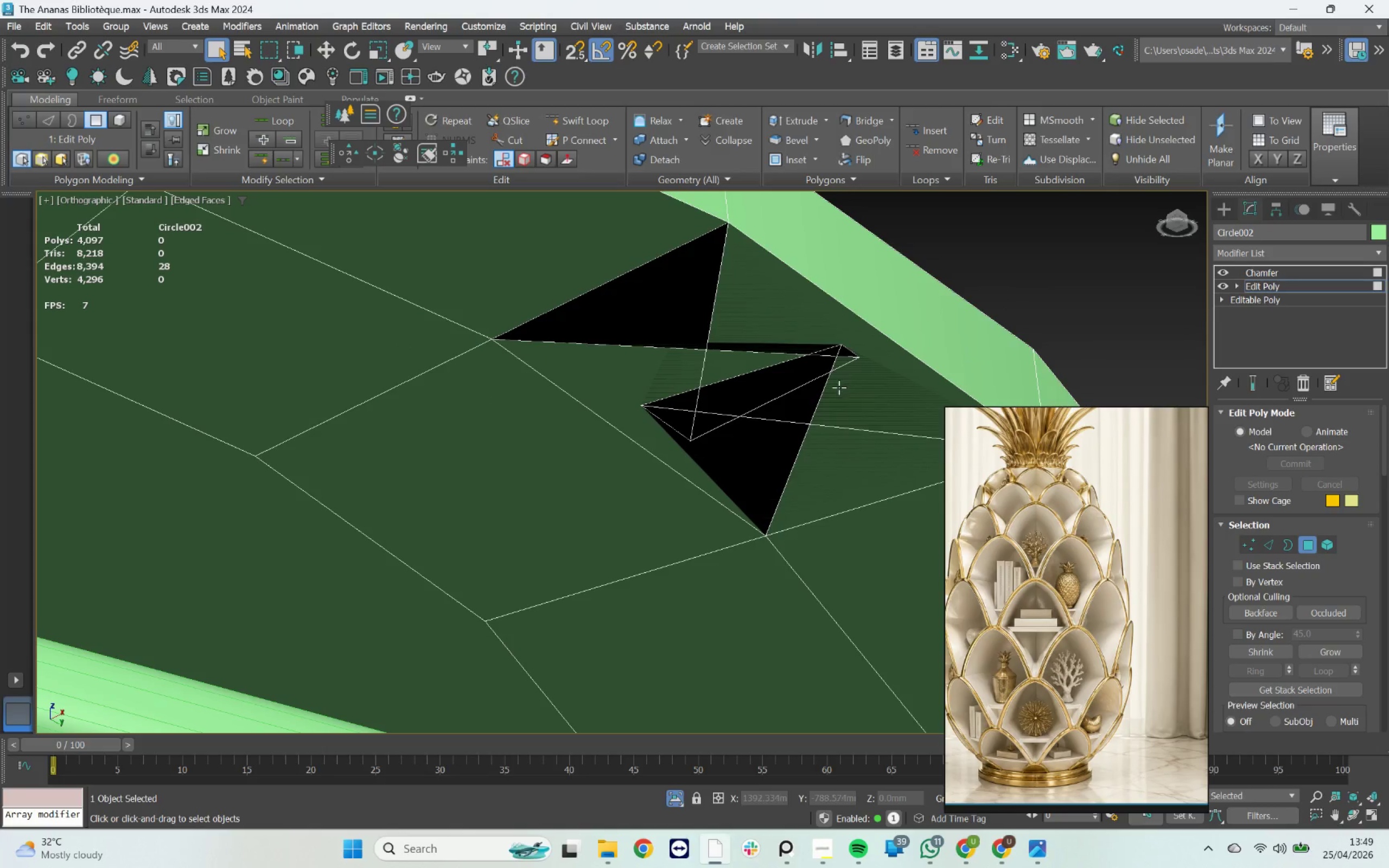 
left_click([839, 387])
 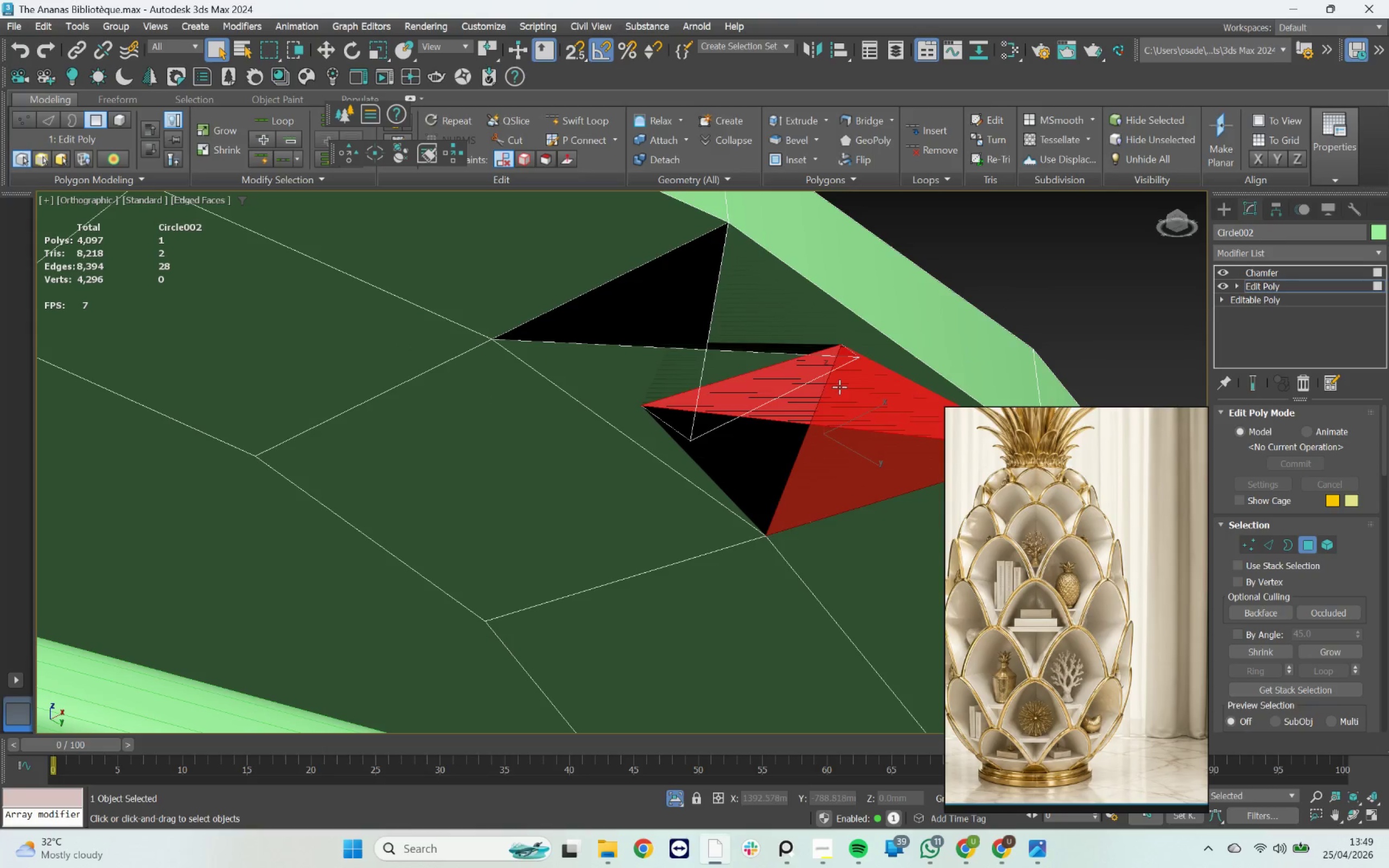 
key(Delete)
 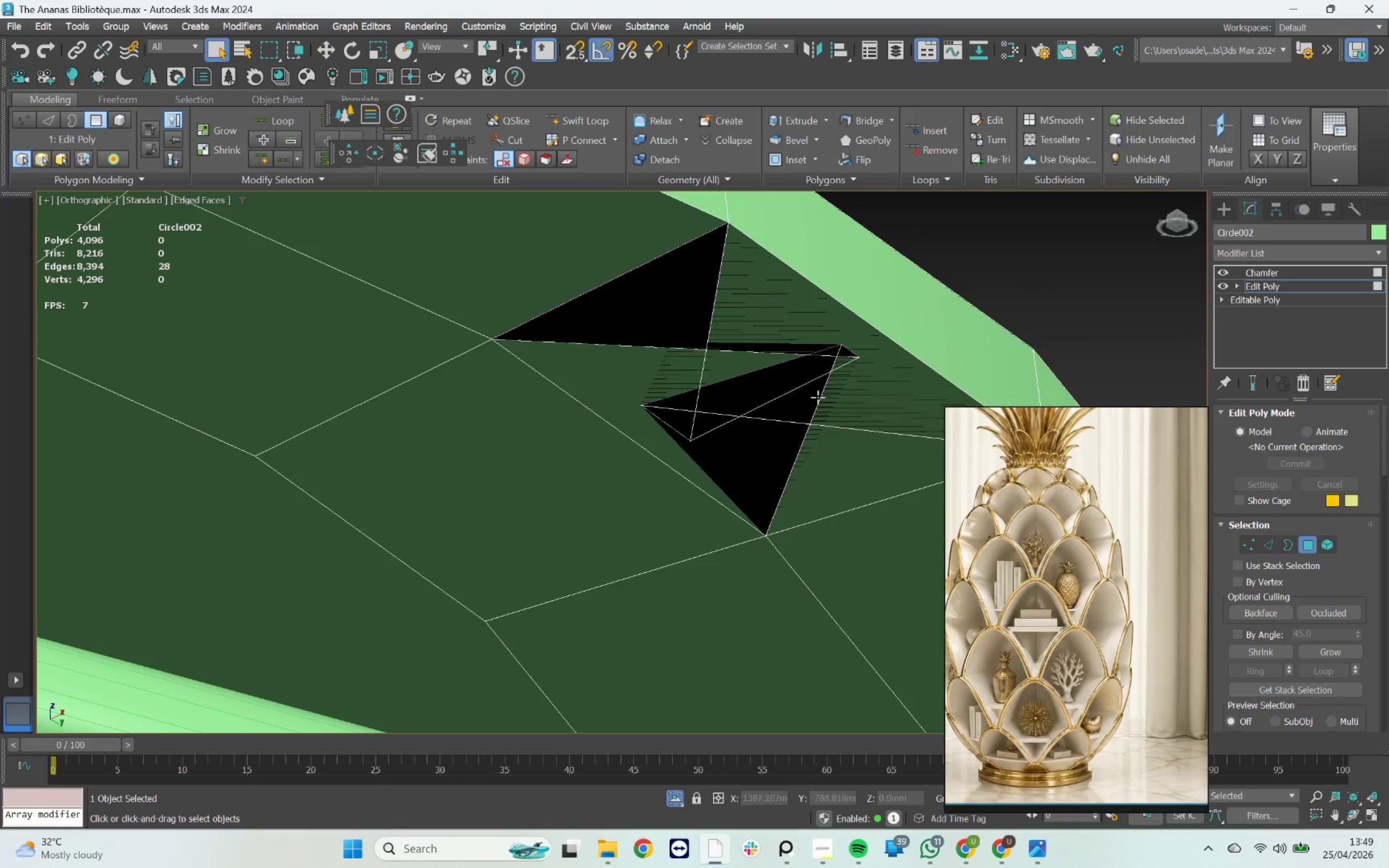 
left_click([815, 398])
 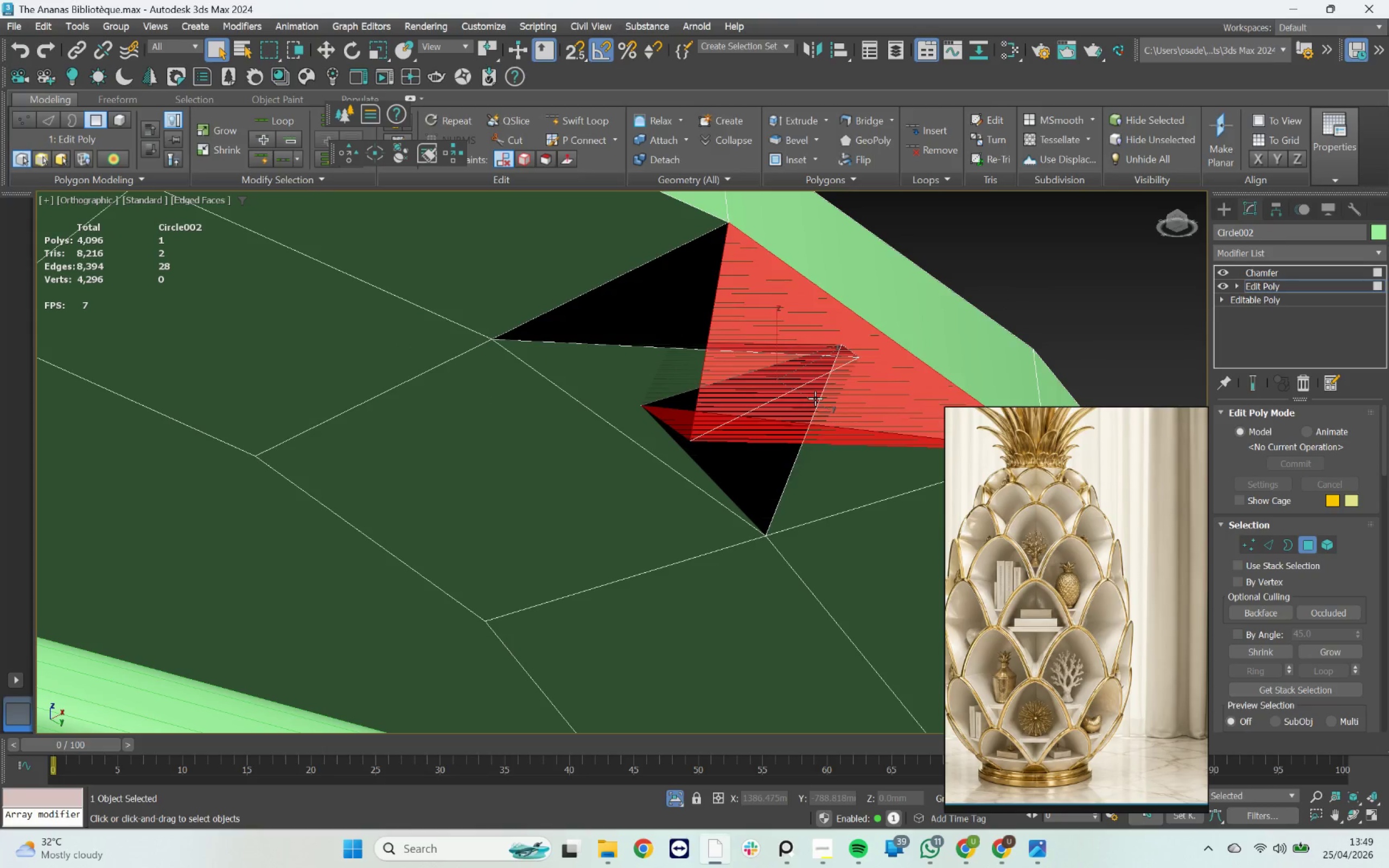 
key(Delete)
 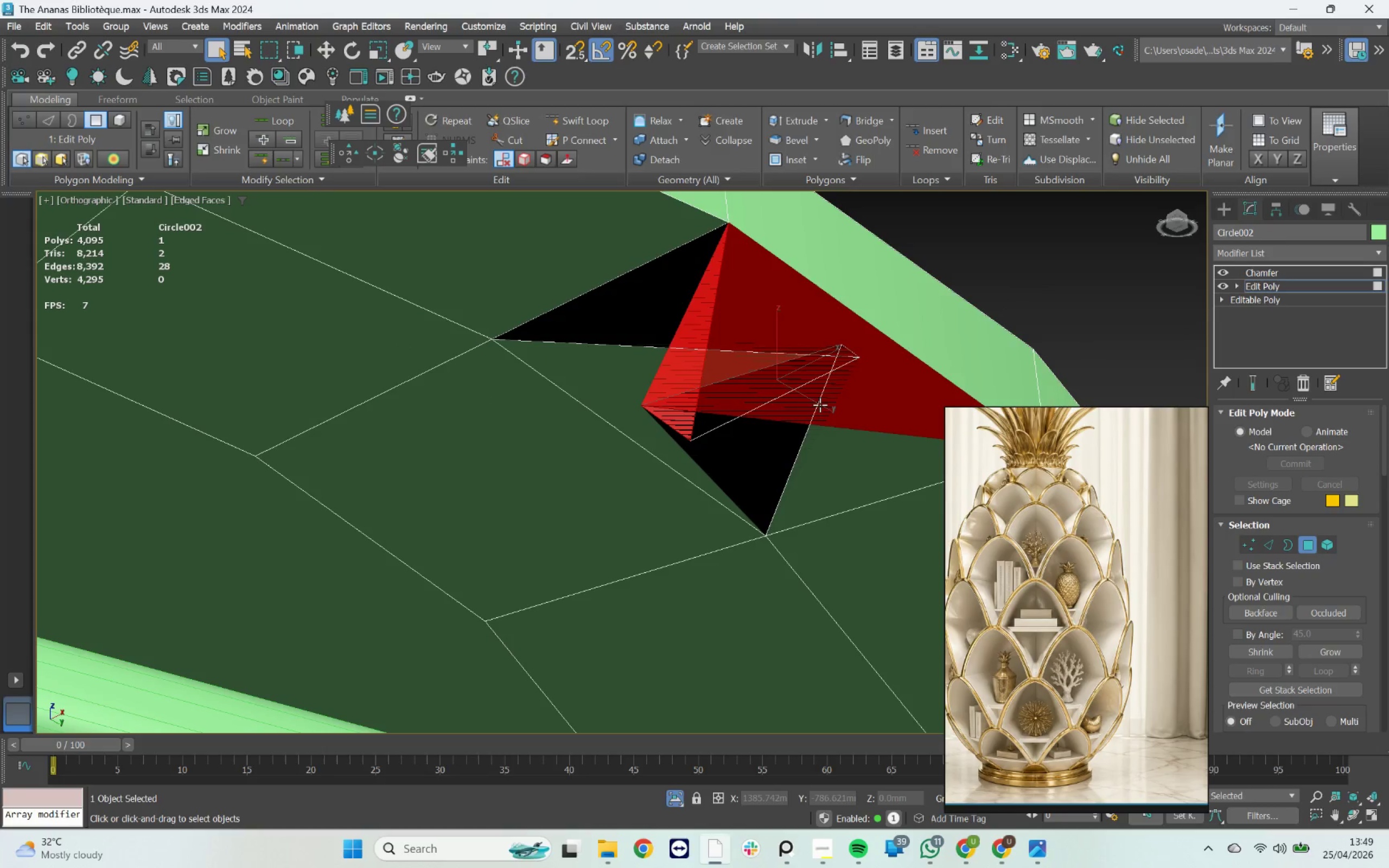 
key(Delete)
 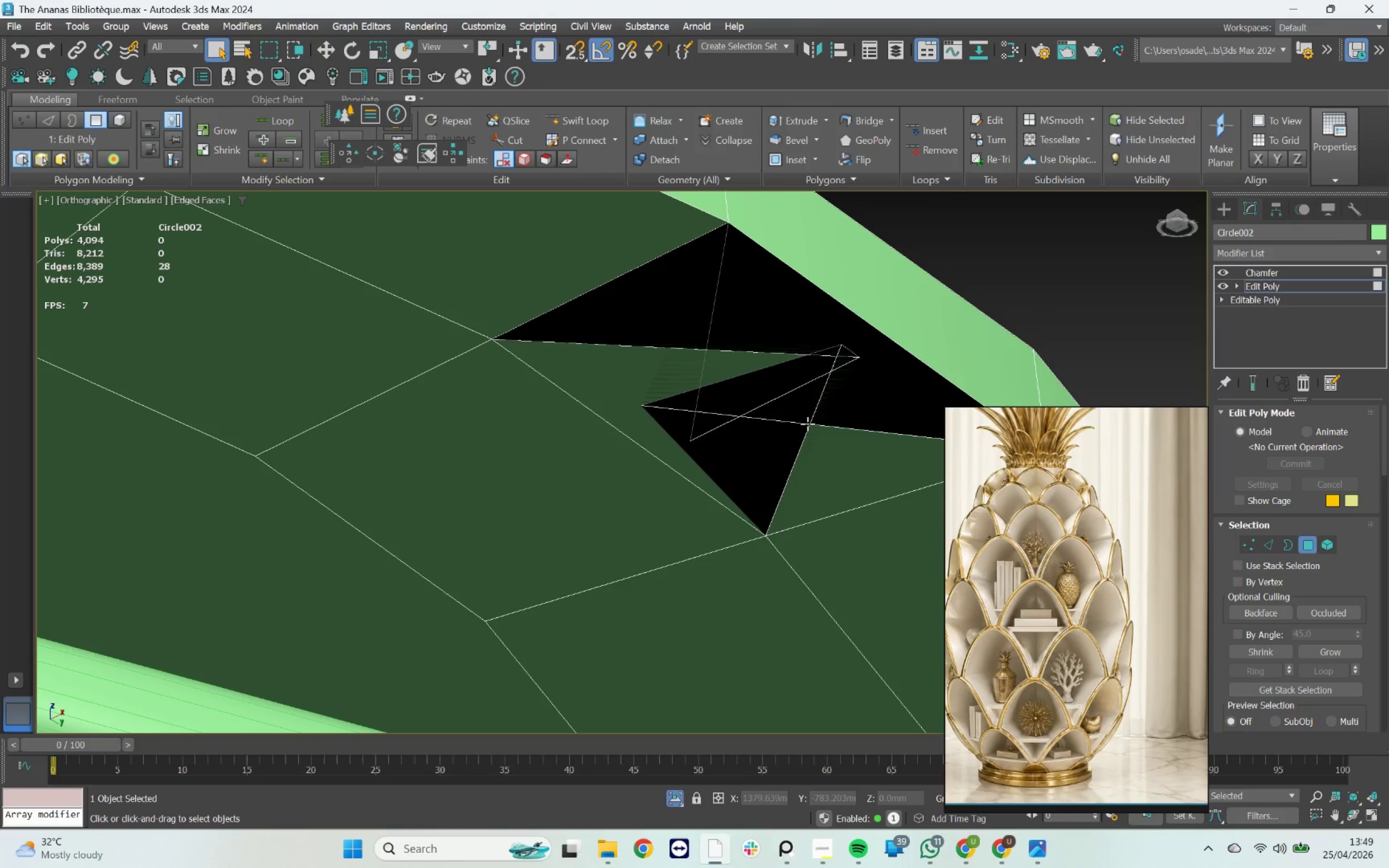 
left_click([804, 430])
 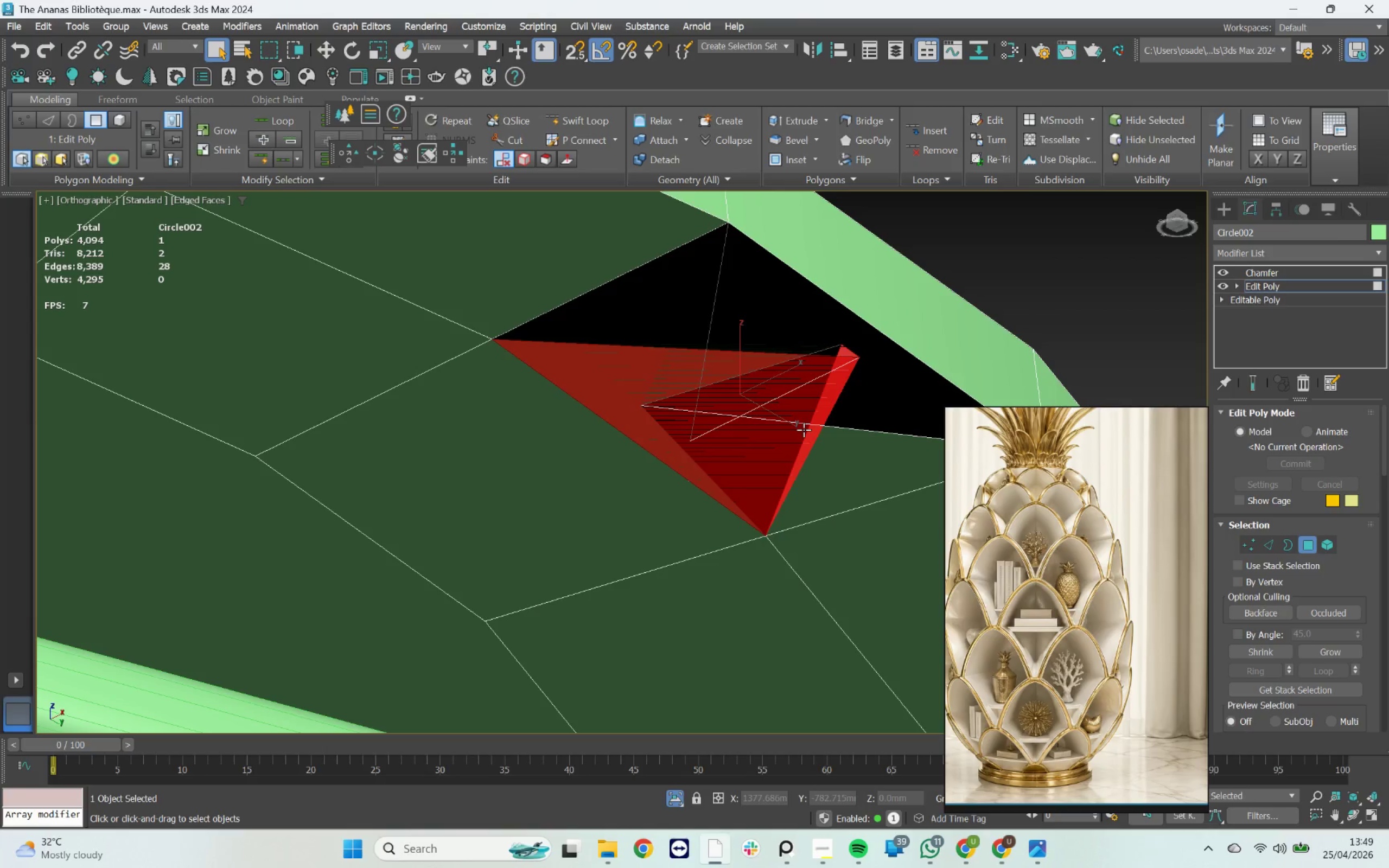 
key(Delete)
 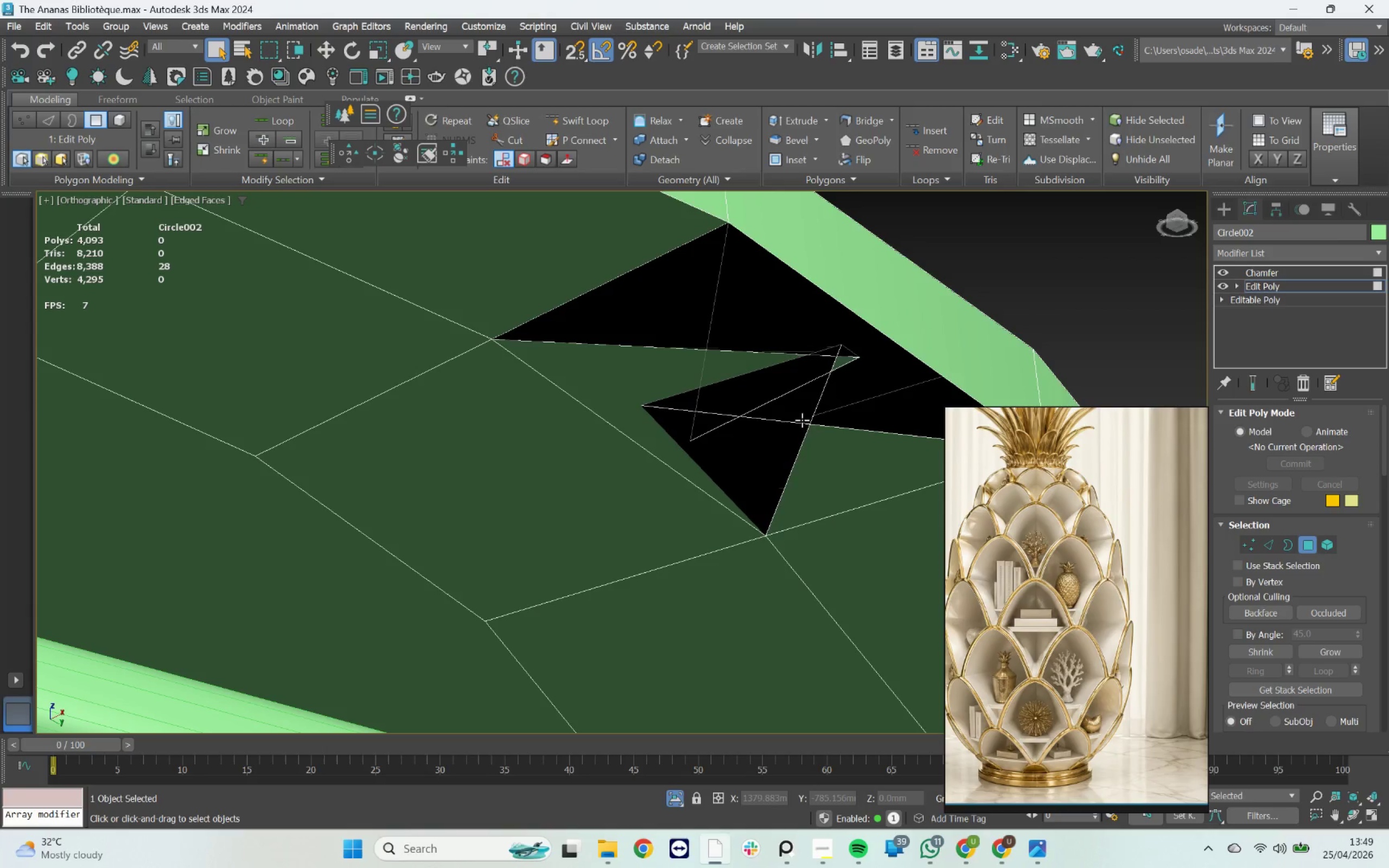 
left_click([802, 419])
 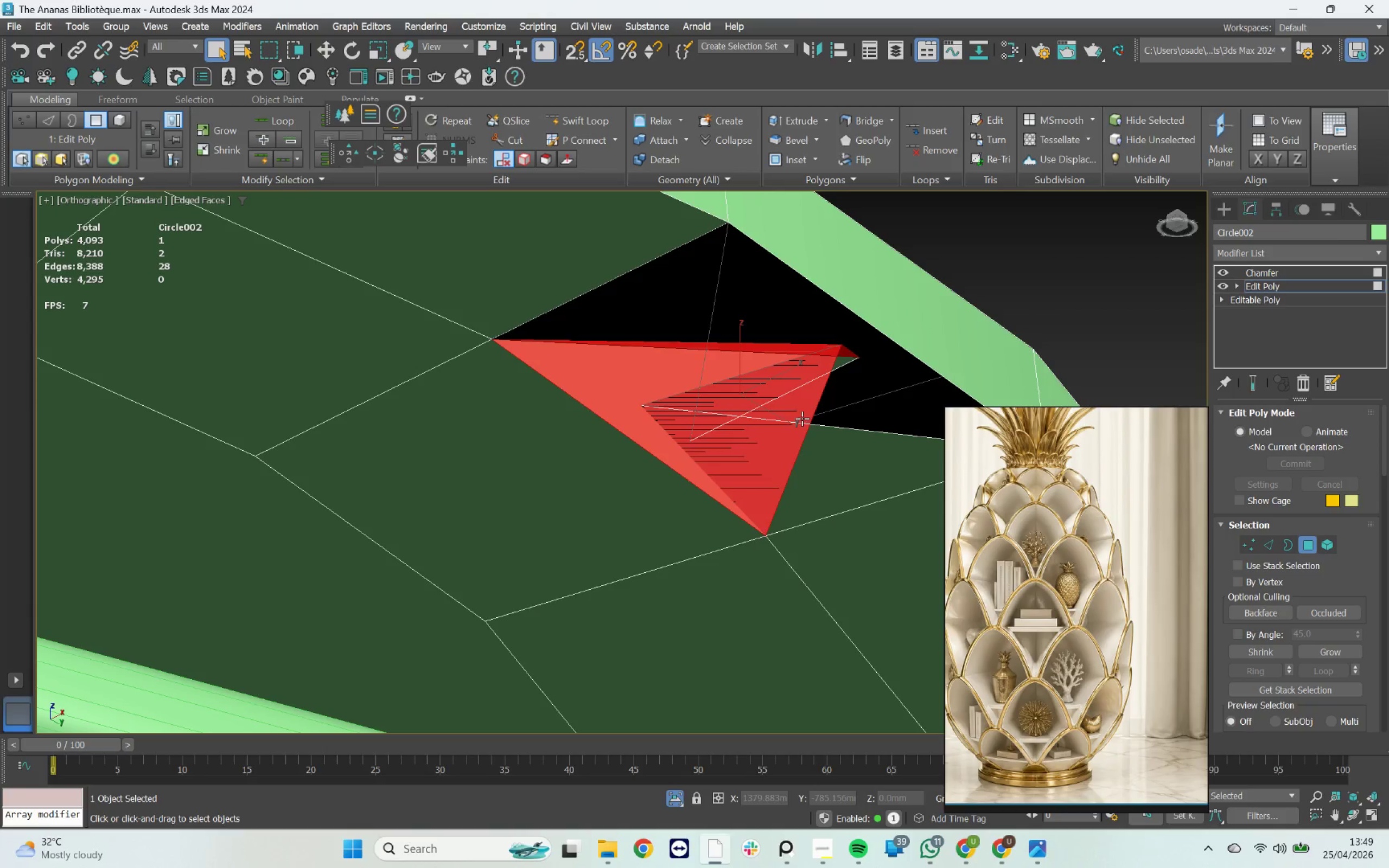 
key(Delete)
 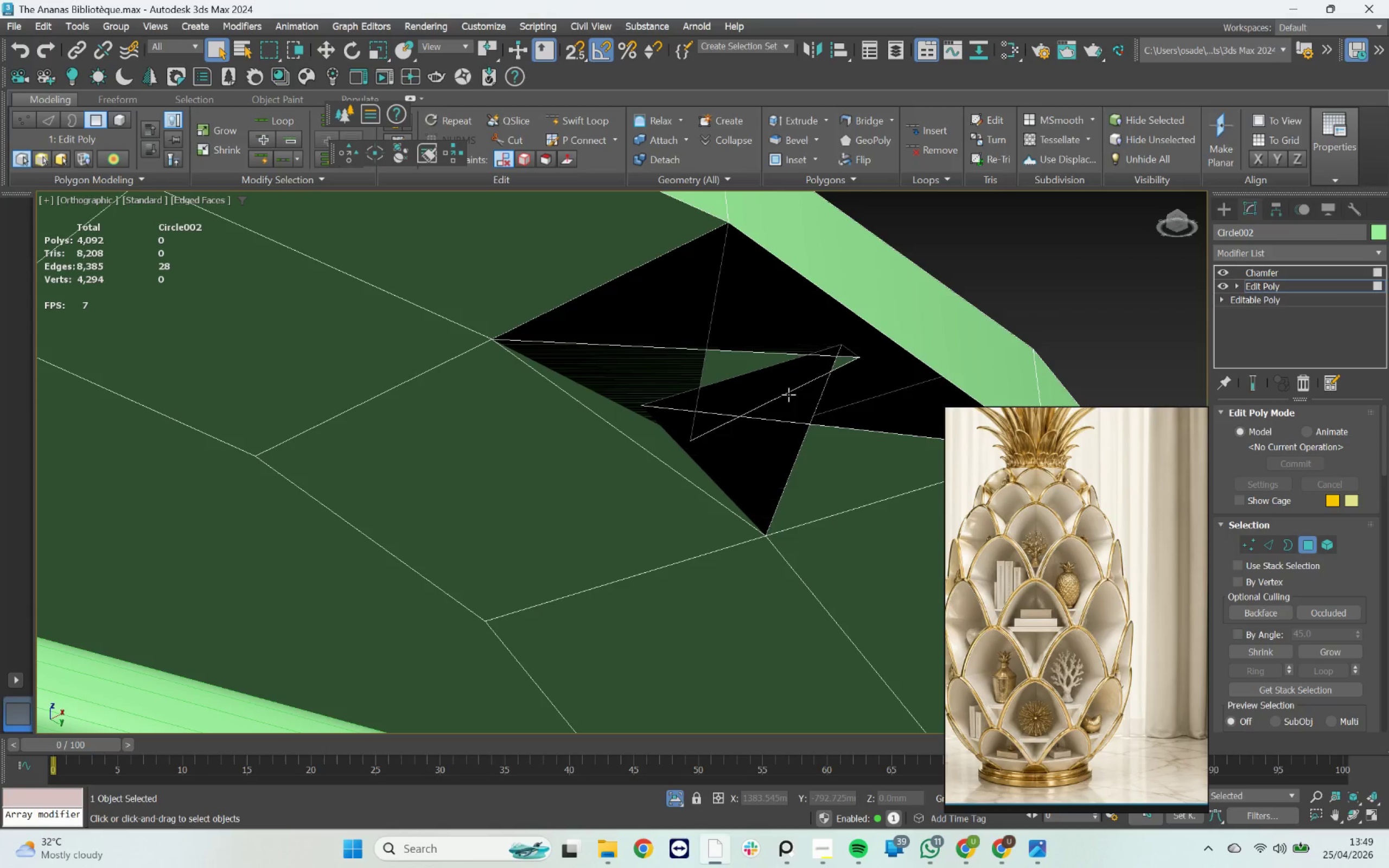 
left_click([788, 393])
 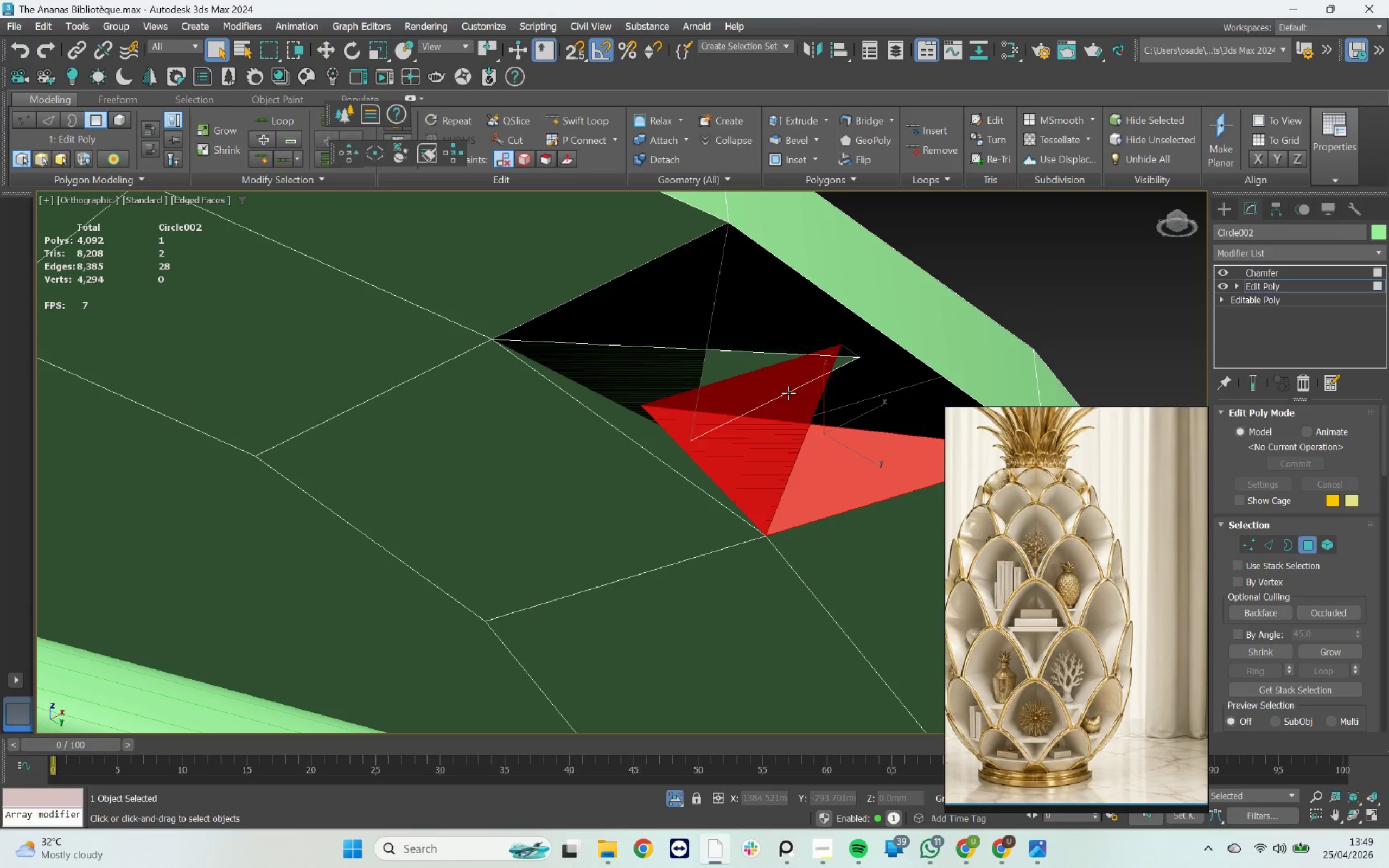 
key(Delete)
 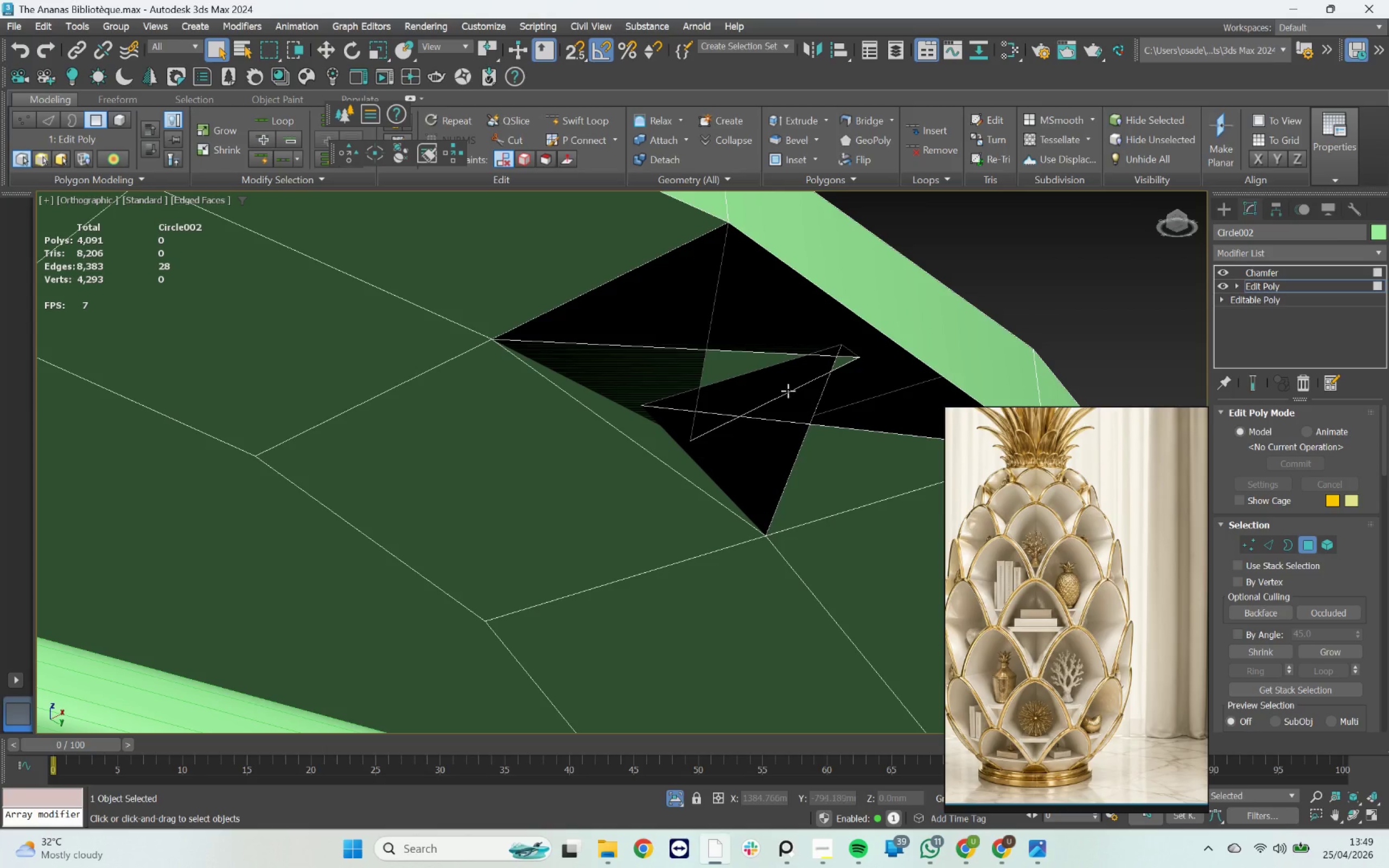 
key(Delete)
 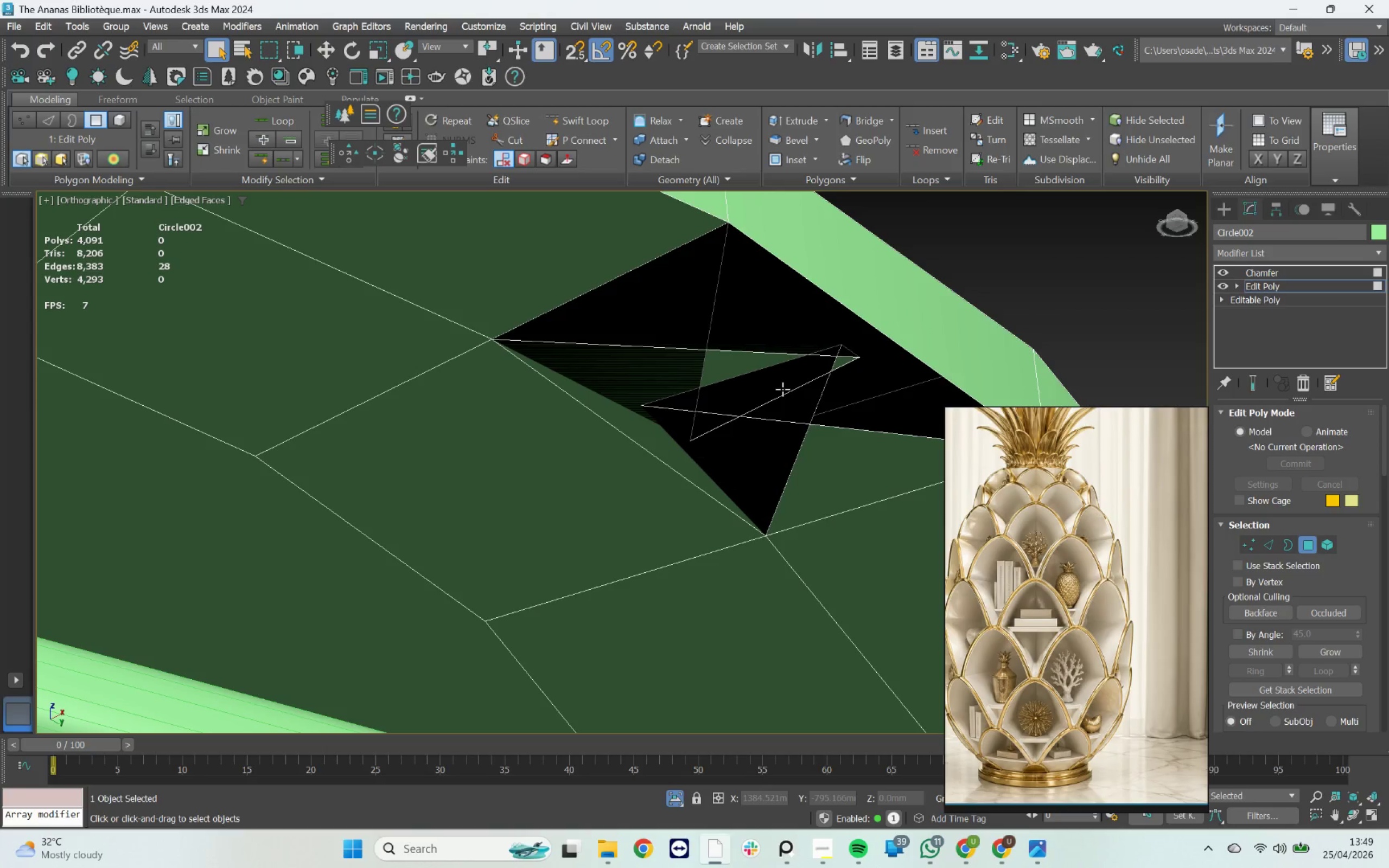 
scroll: coordinate [782, 389], scroll_direction: down, amount: 3.0
 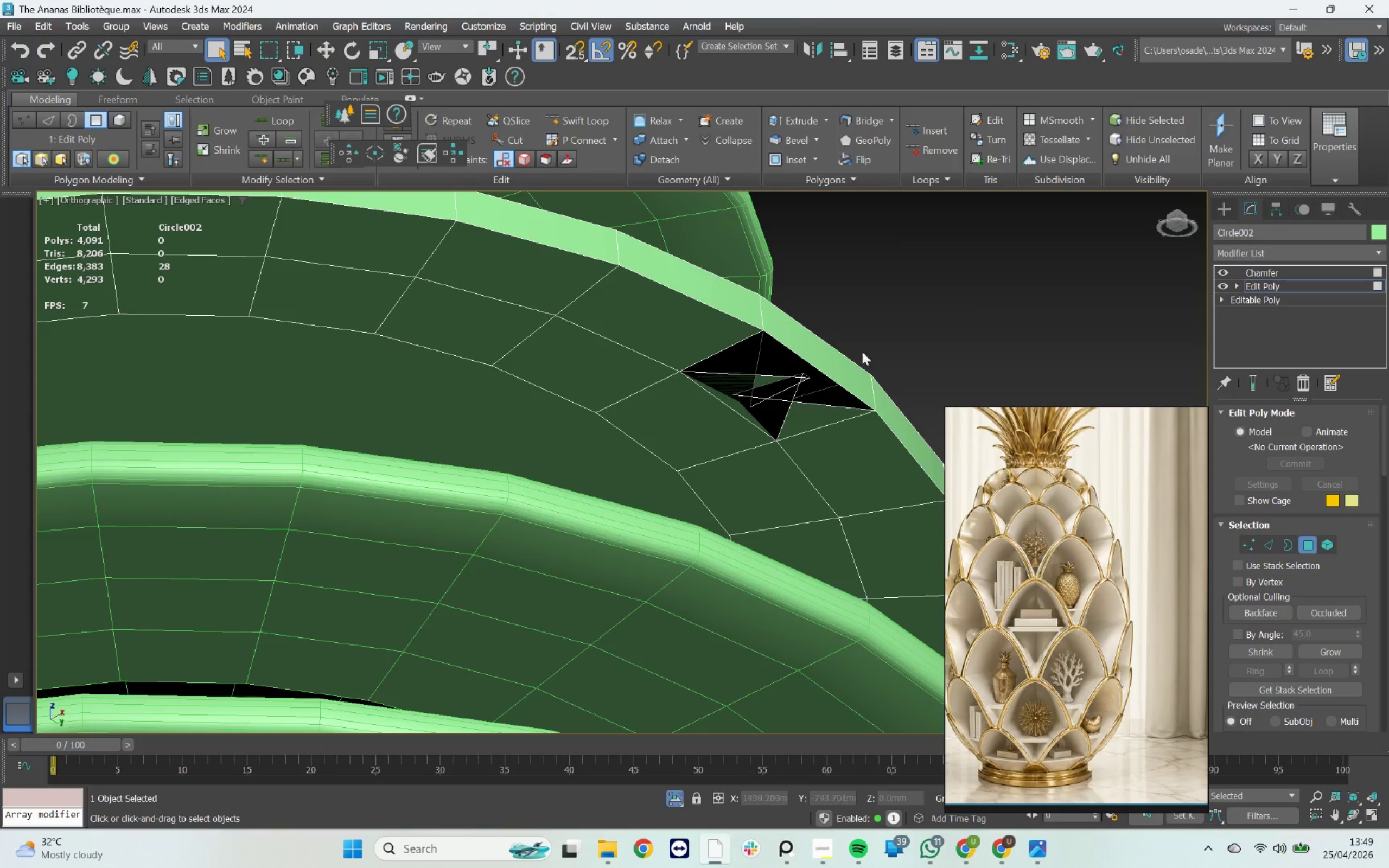 
left_click_drag(start_coordinate=[877, 318], to_coordinate=[812, 385])
 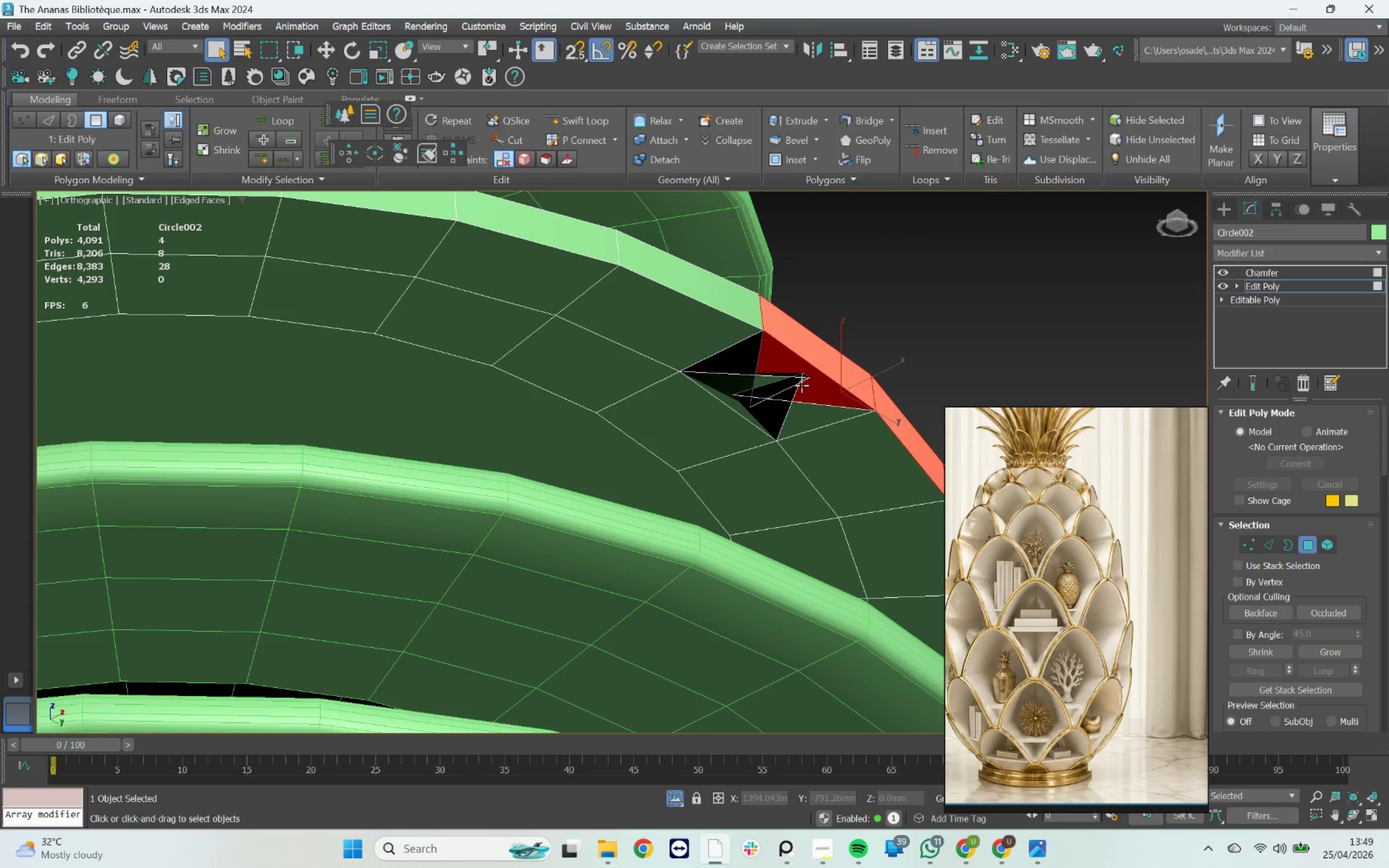 
hold_key(key=AltLeft, duration=1.24)
 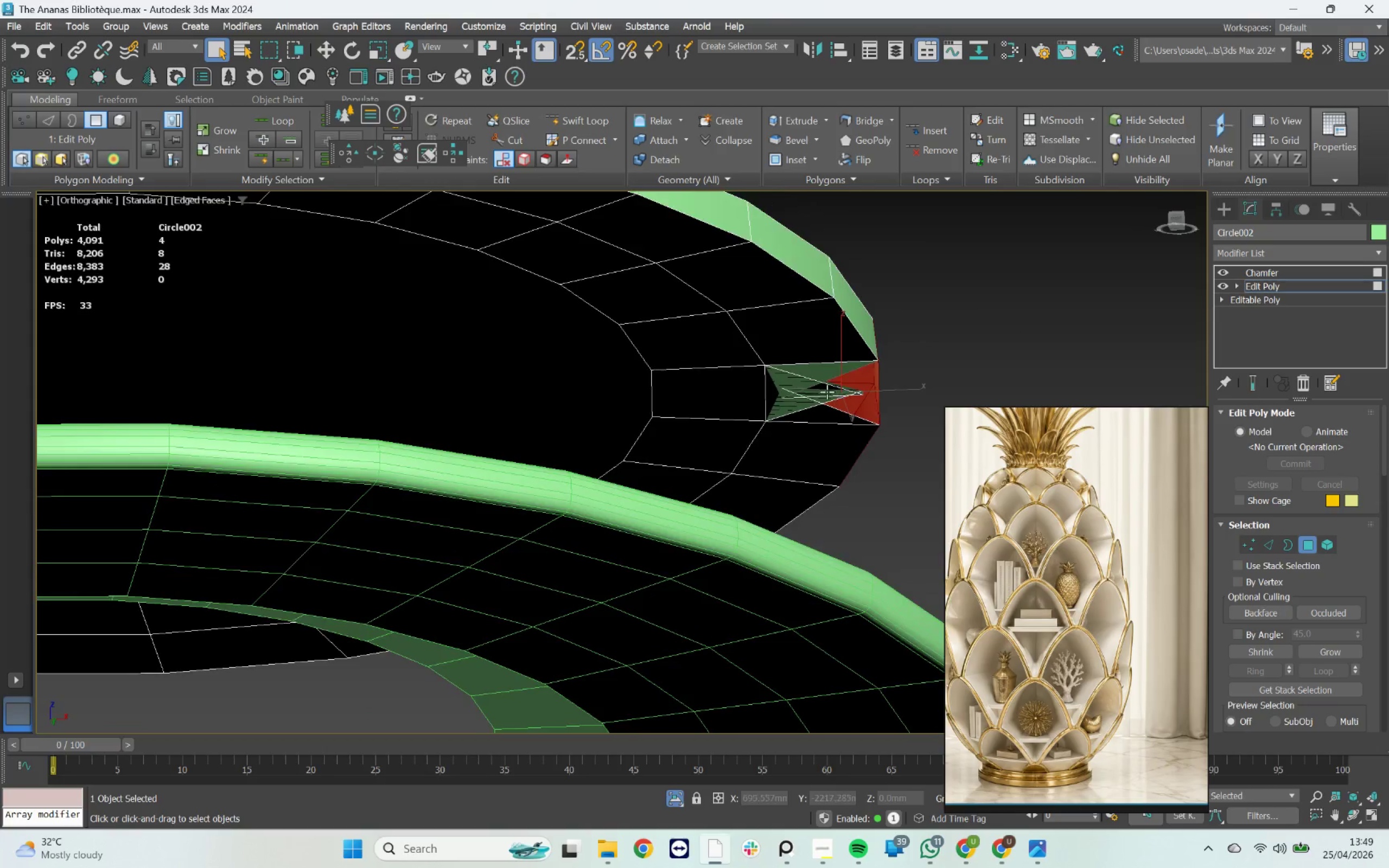 
scroll: coordinate [822, 389], scroll_direction: up, amount: 2.0
 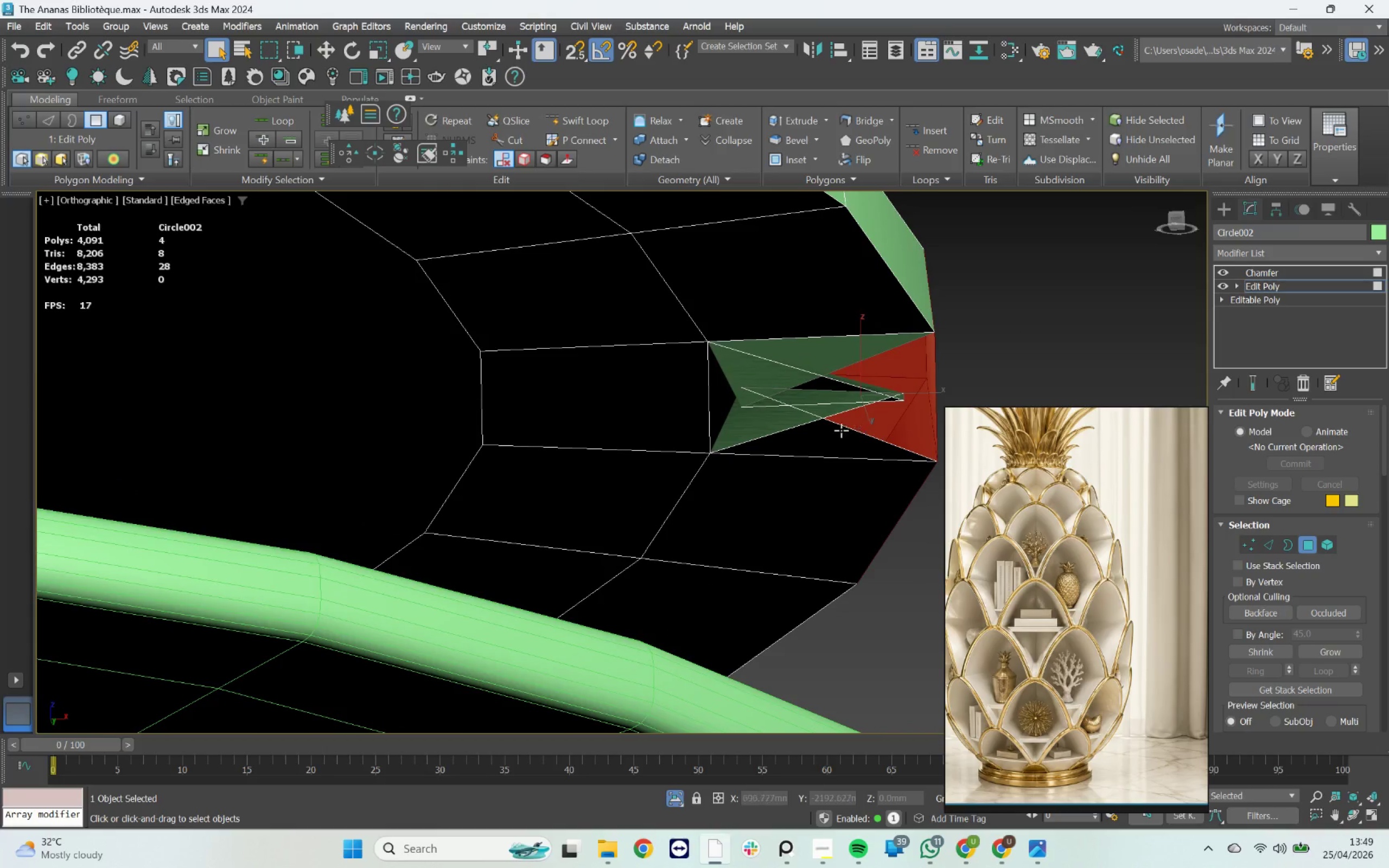 
left_click([821, 434])
 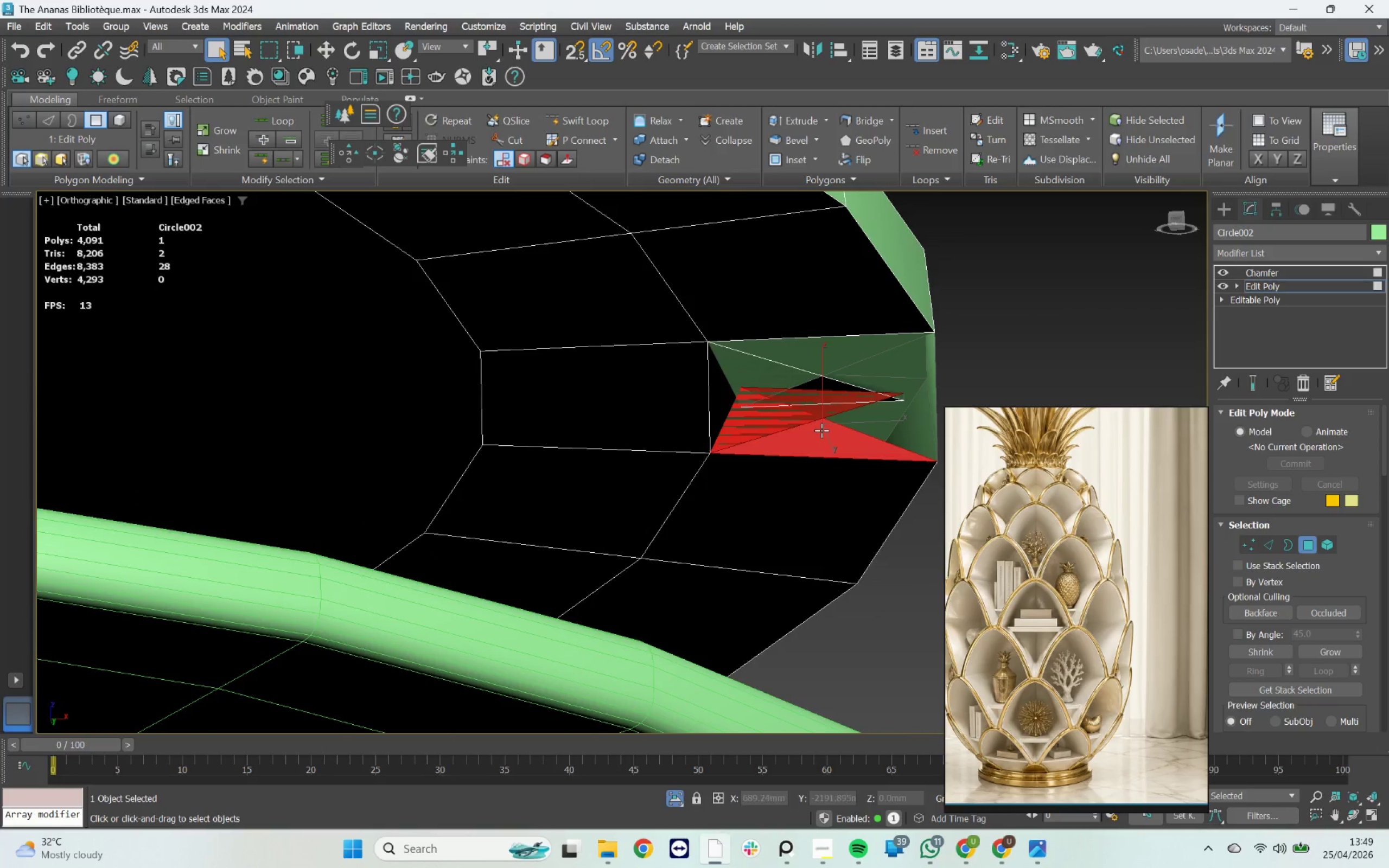 
key(Delete)
 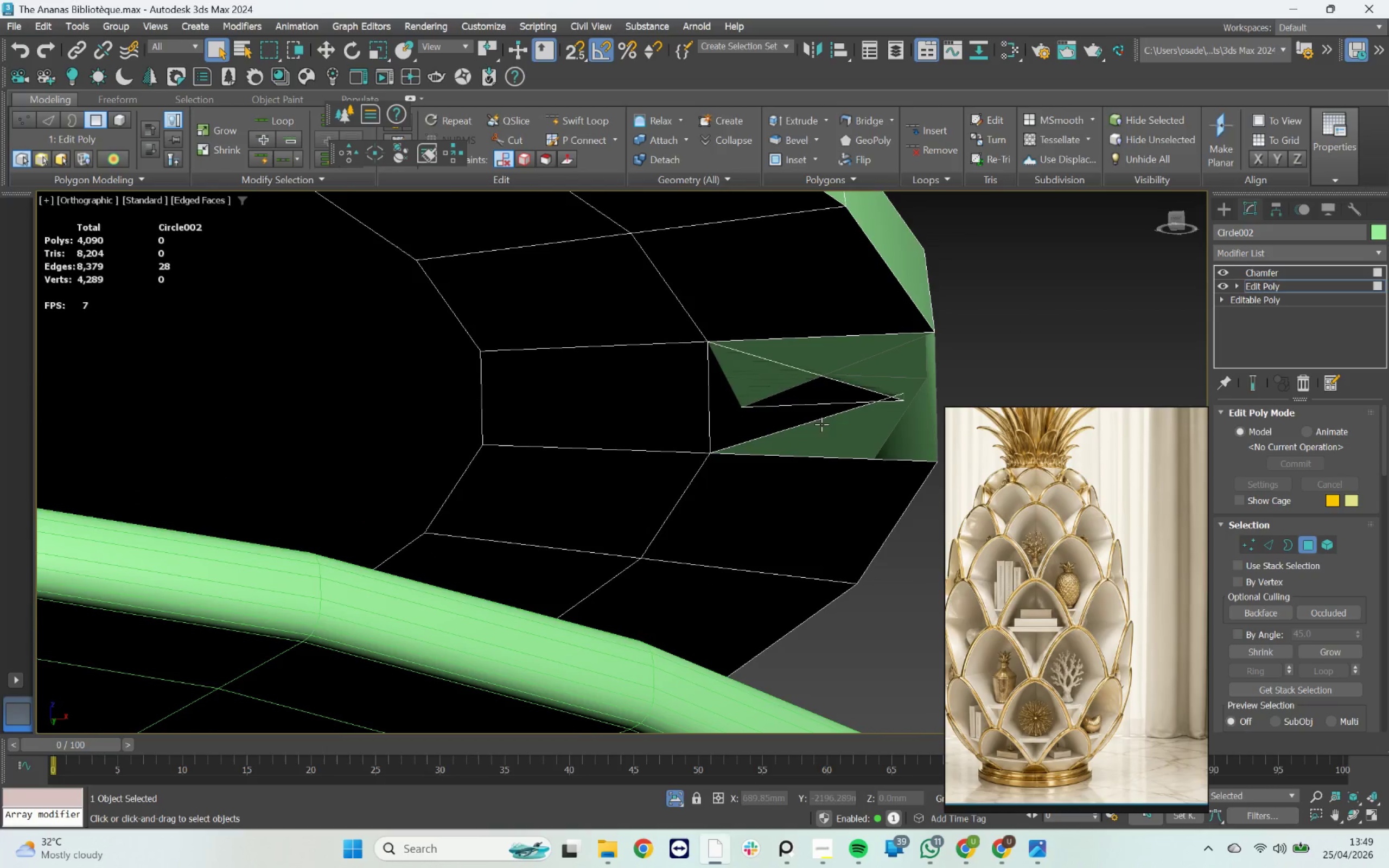 
left_click([822, 414])
 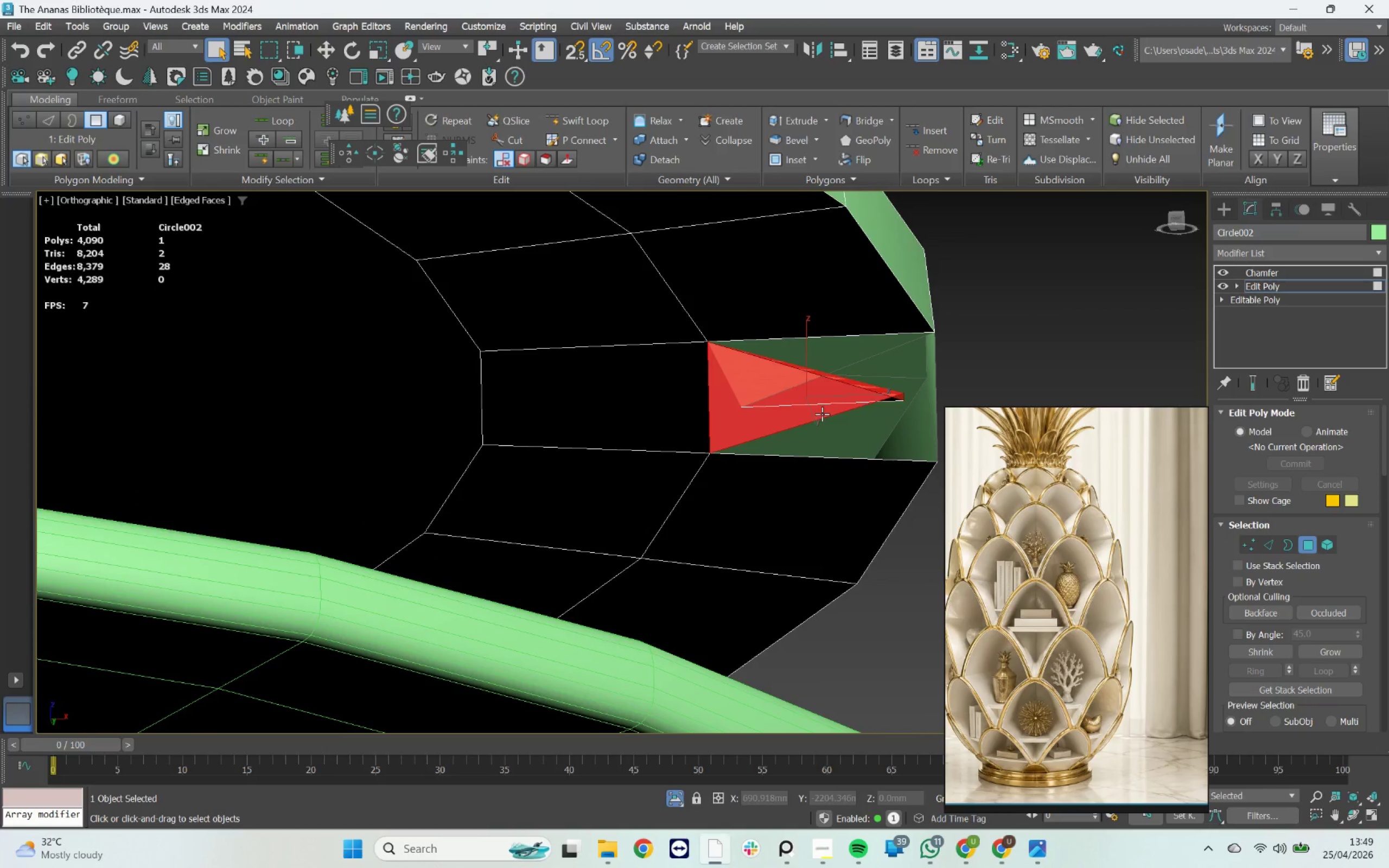 
key(Delete)
 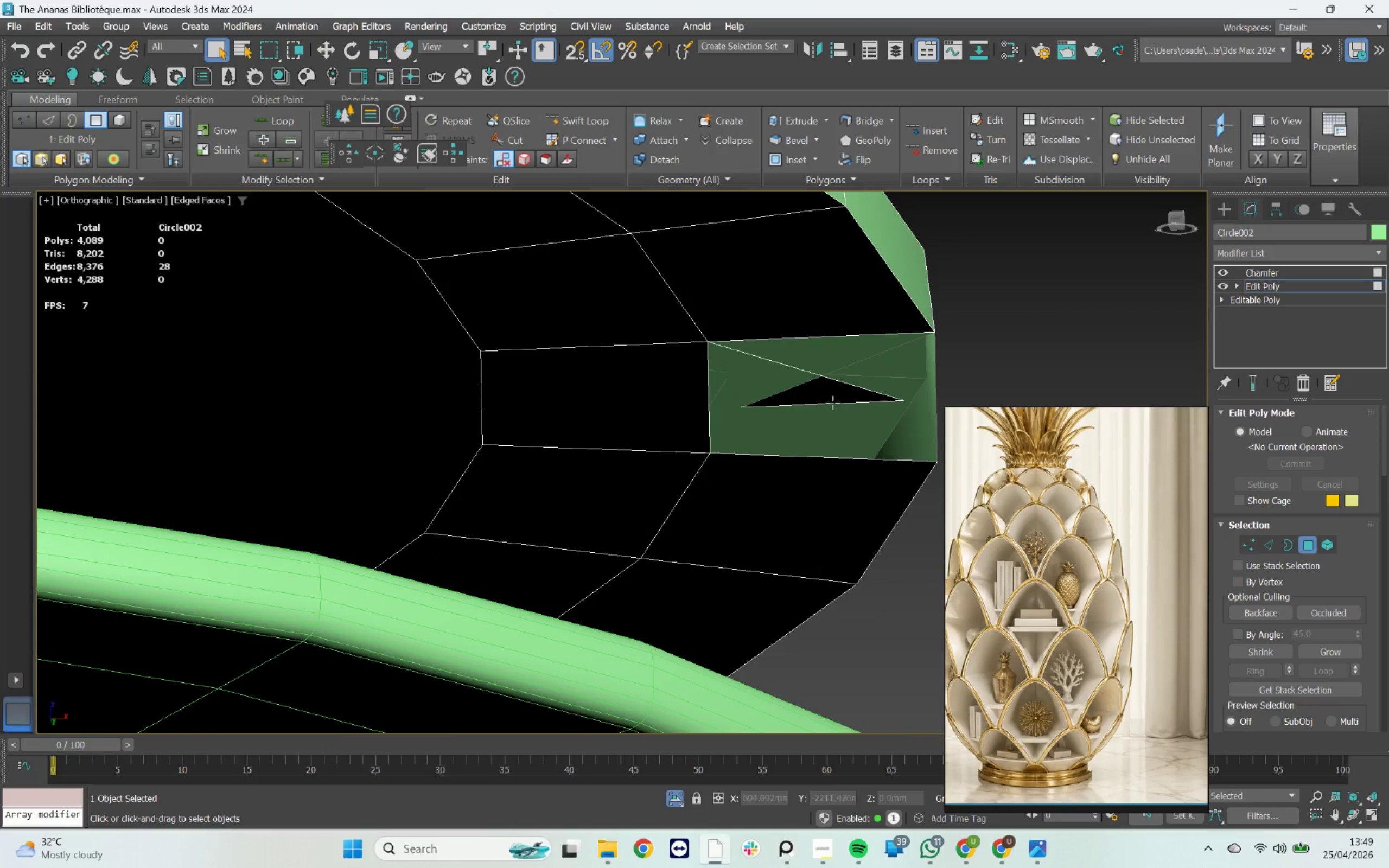 
left_click([833, 400])
 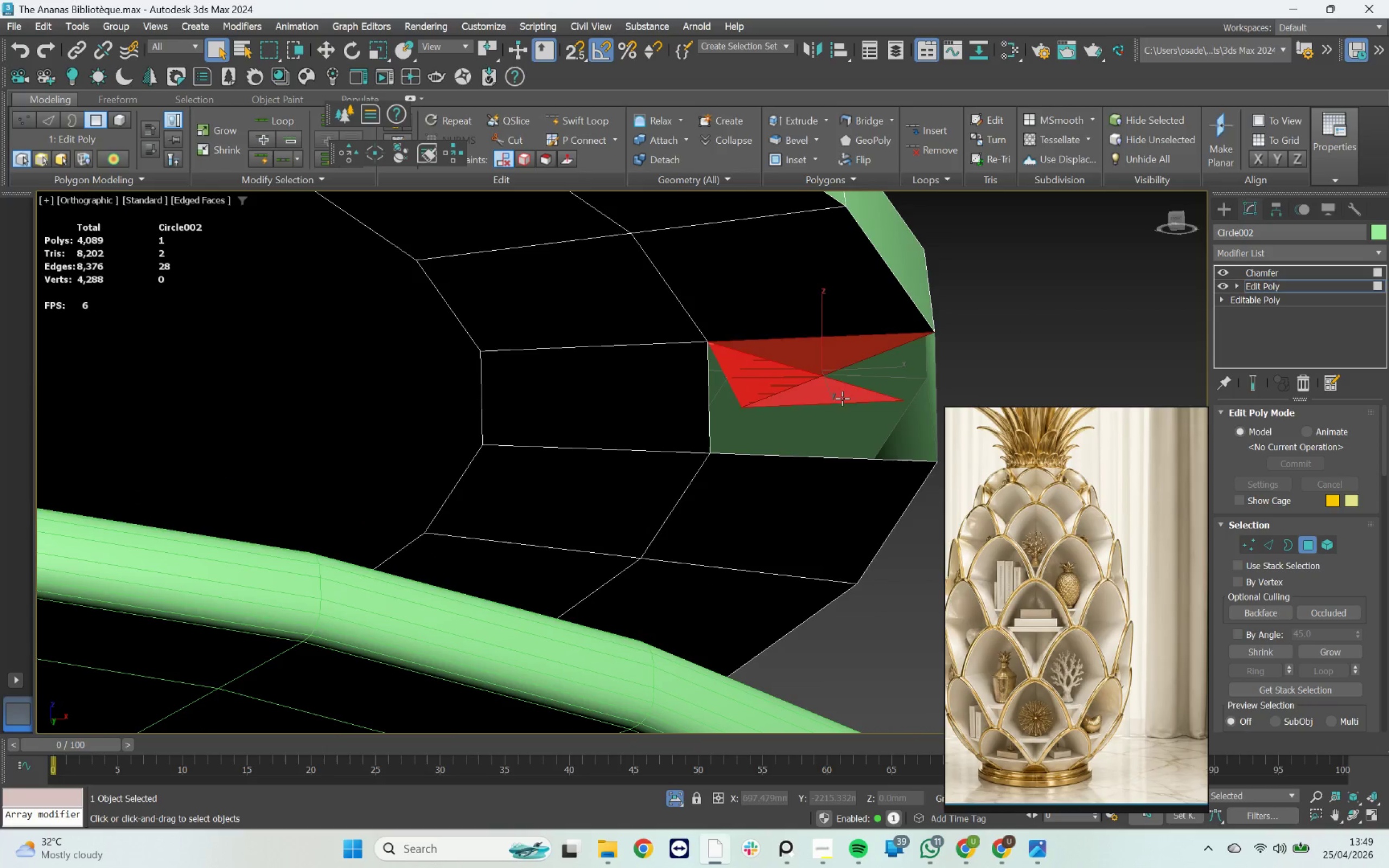 
key(Delete)
 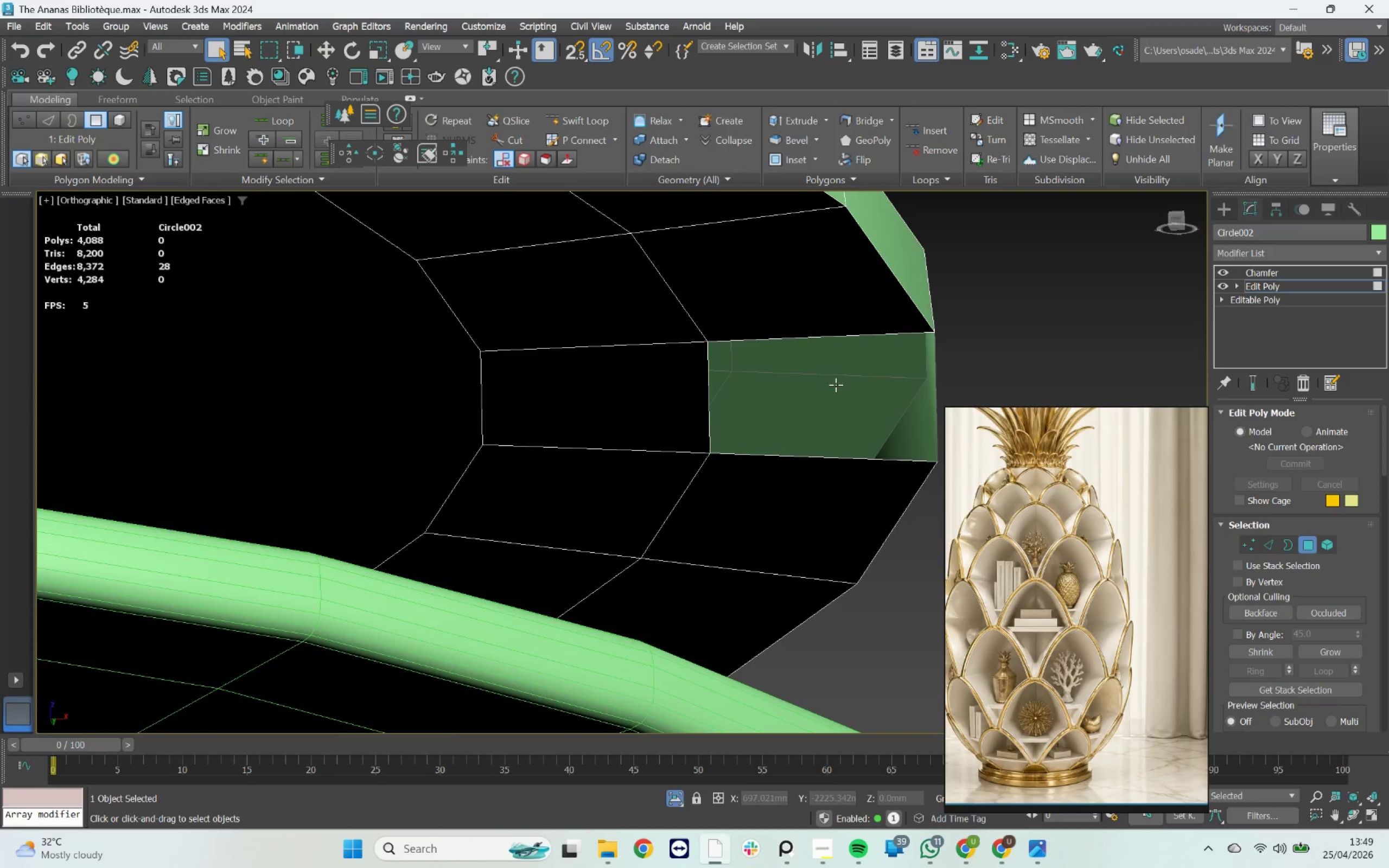 
scroll: coordinate [800, 400], scroll_direction: down, amount: 2.0
 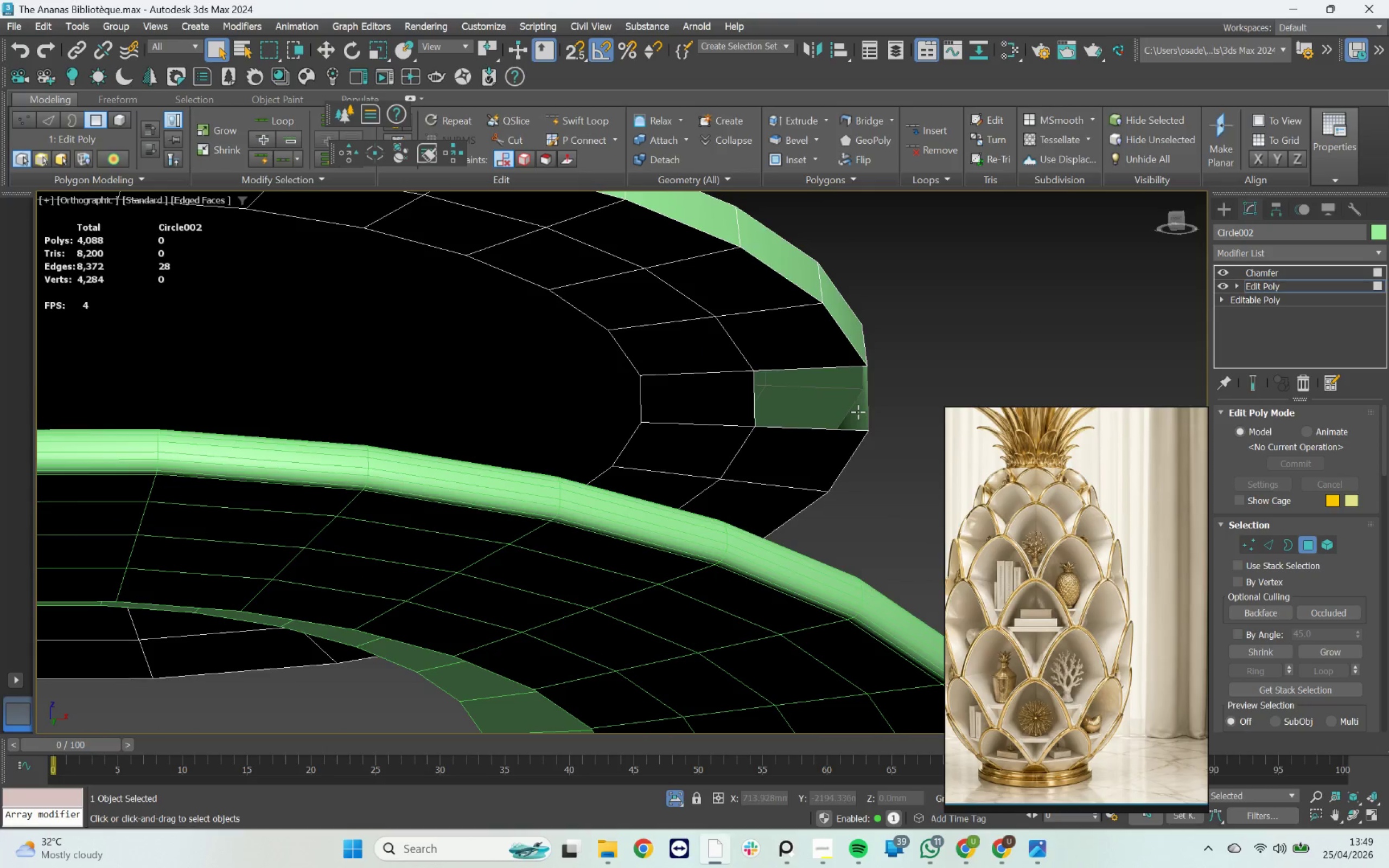 
hold_key(key=AltLeft, duration=0.85)
 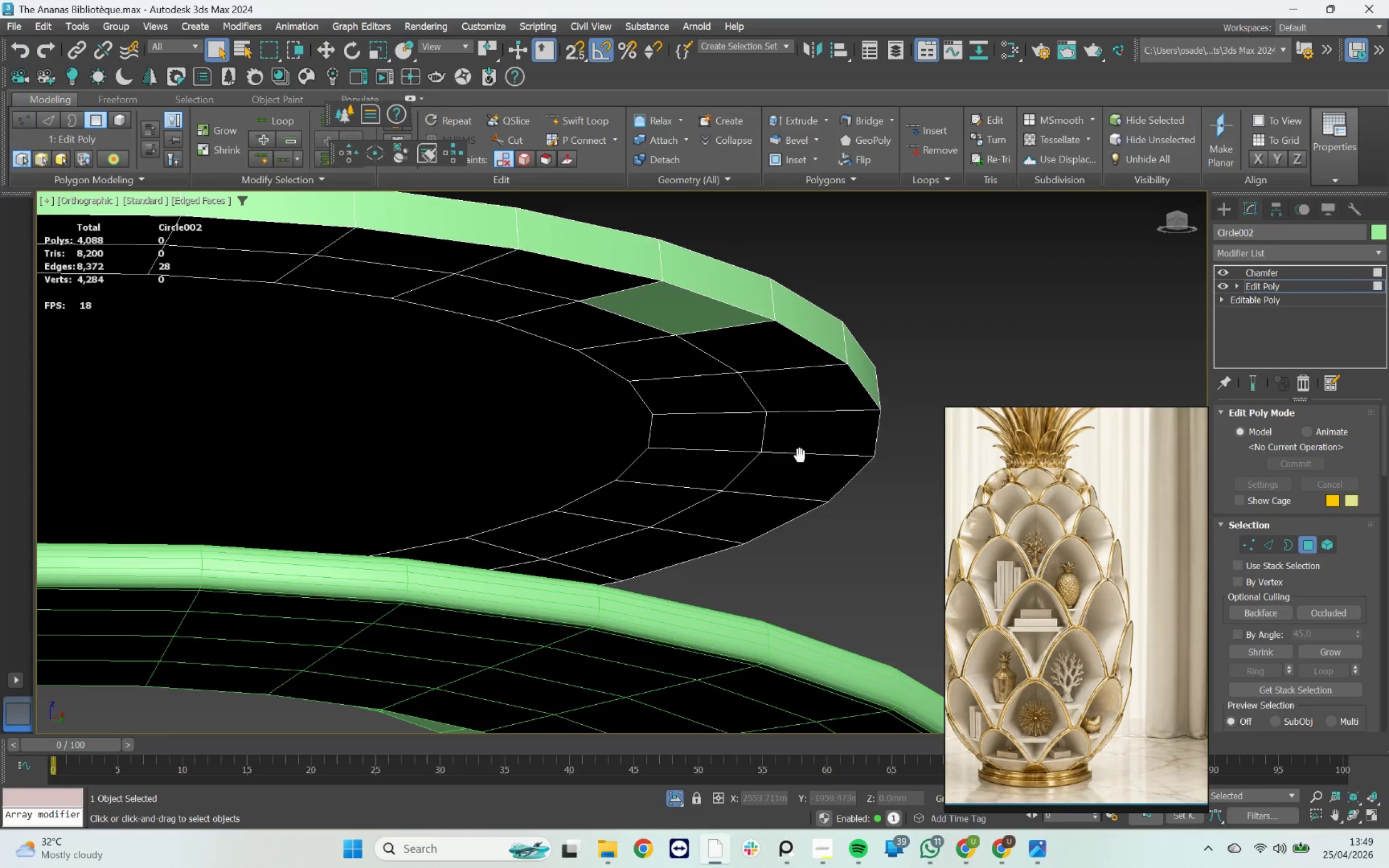 
key(3)
 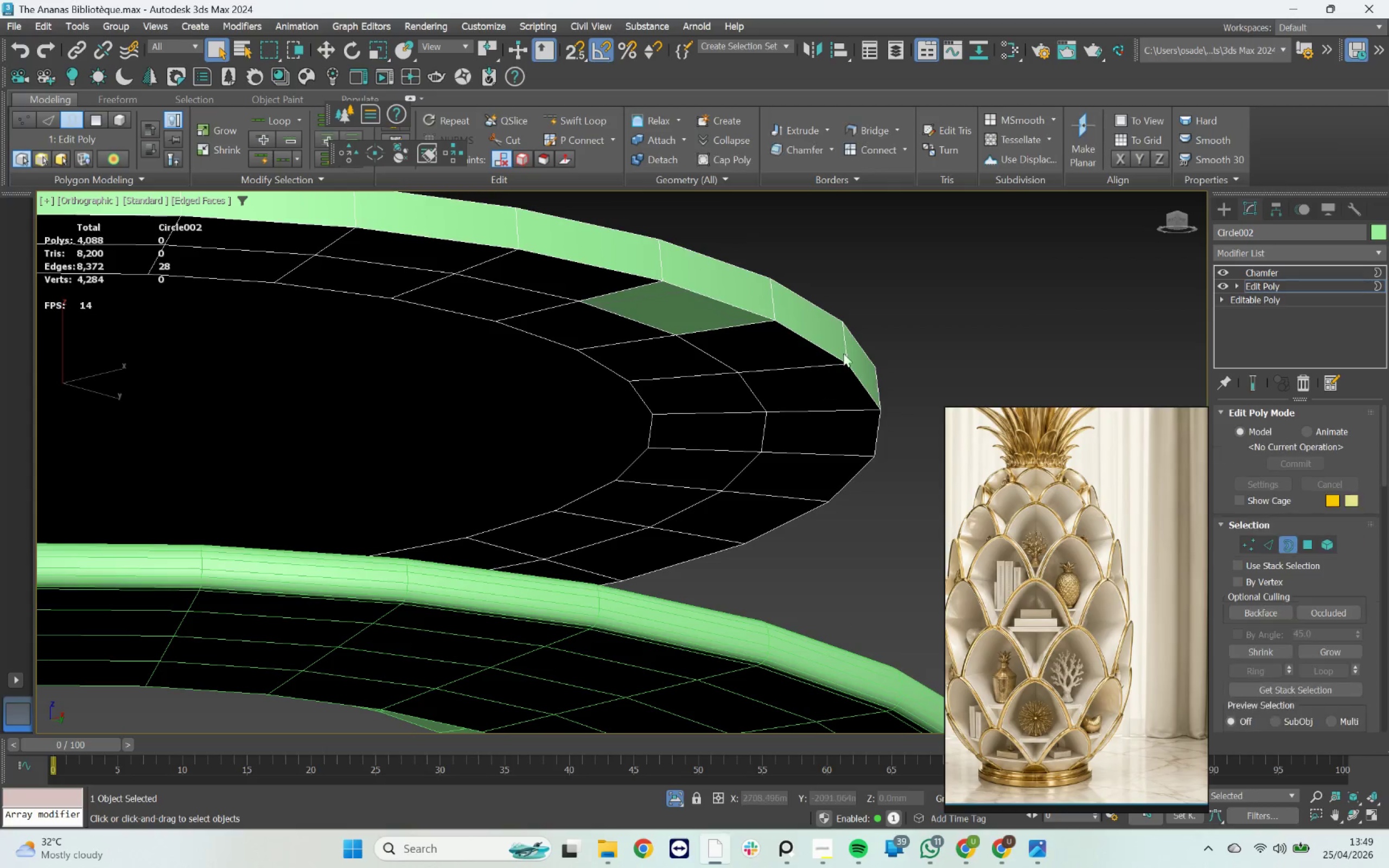 
left_click_drag(start_coordinate=[808, 308], to_coordinate=[530, 416])
 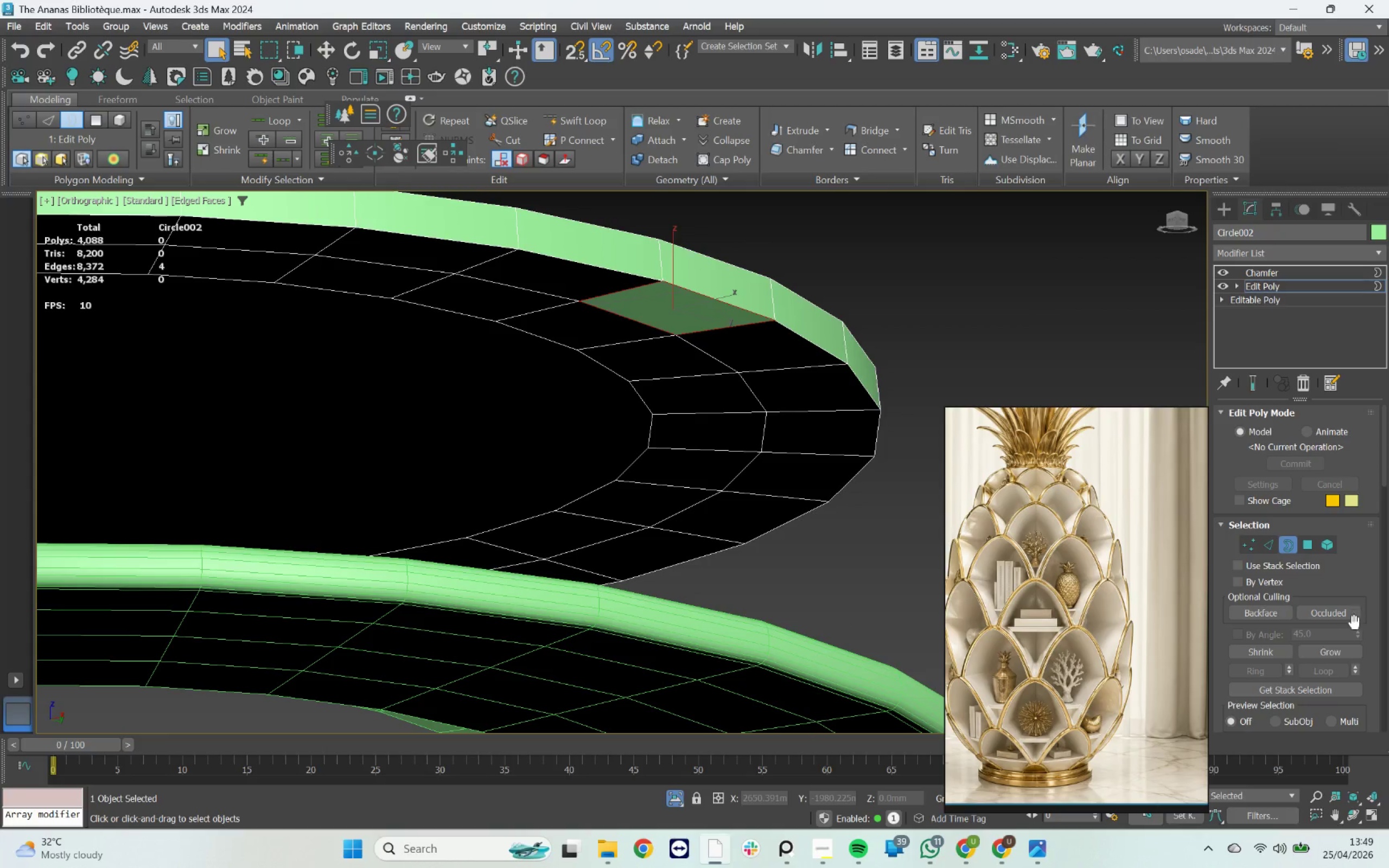 
left_click([1342, 671])
 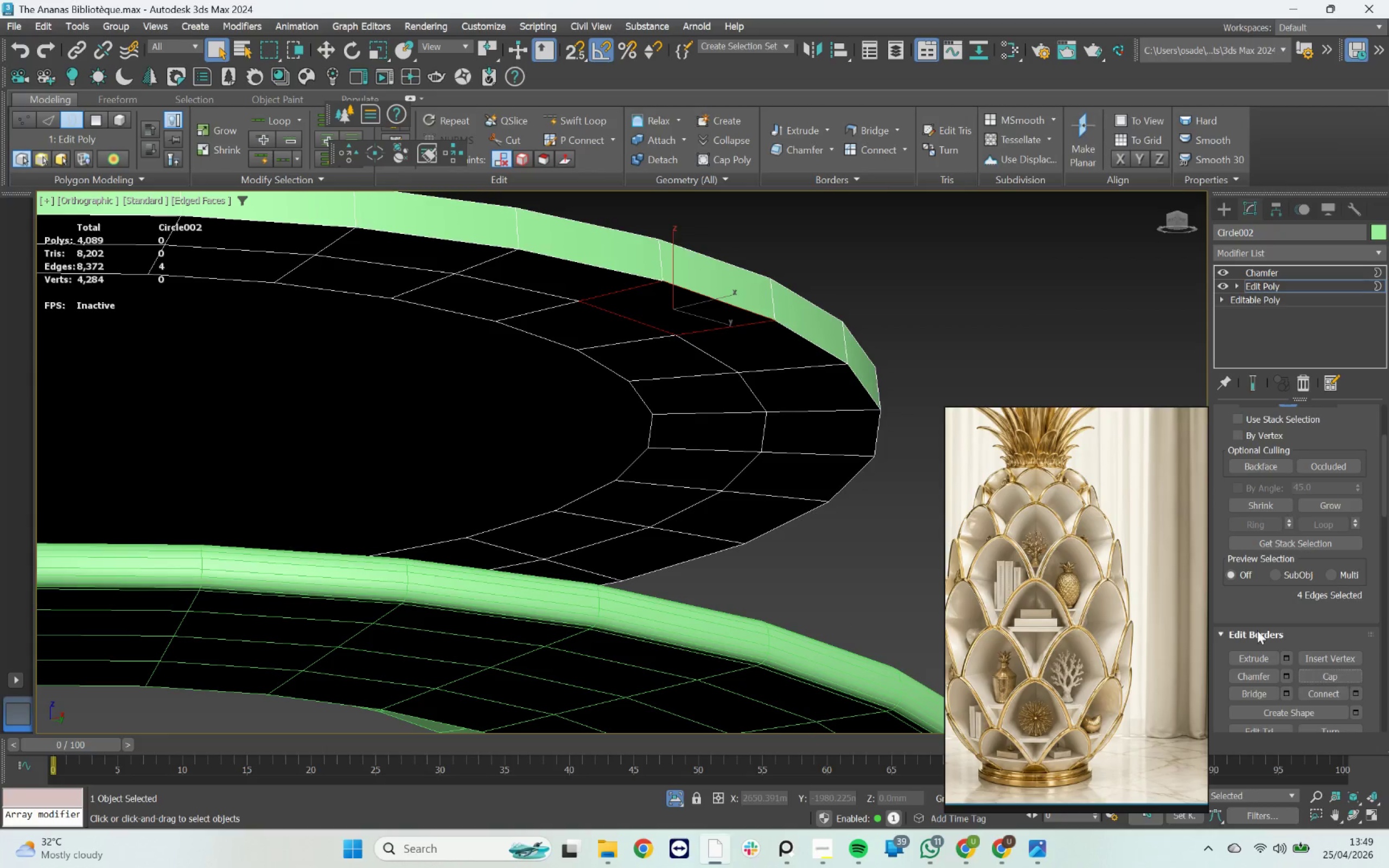 
scroll: coordinate [869, 495], scroll_direction: down, amount: 14.0
 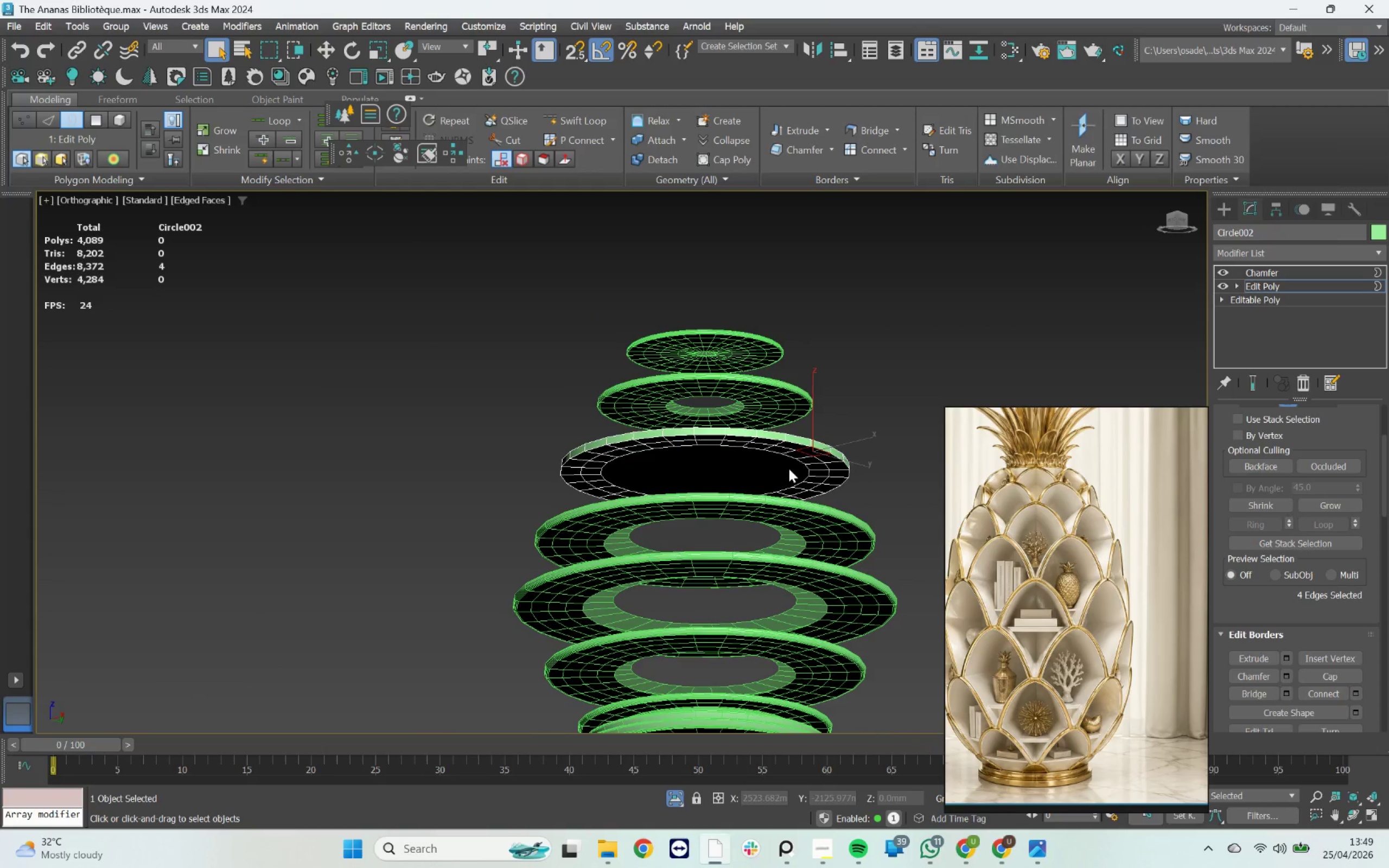 
hold_key(key=AltLeft, duration=0.43)
 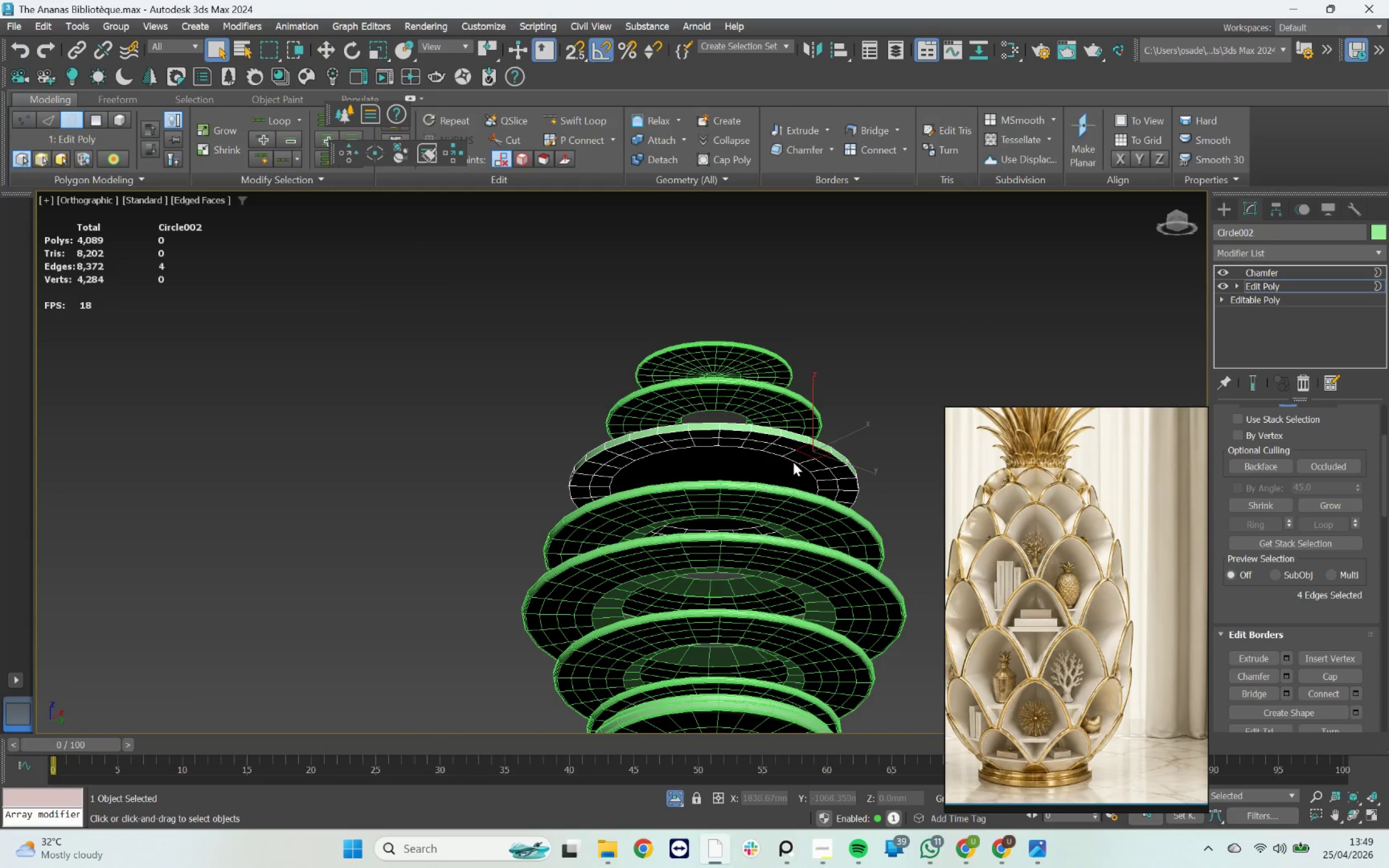 
key(4)
 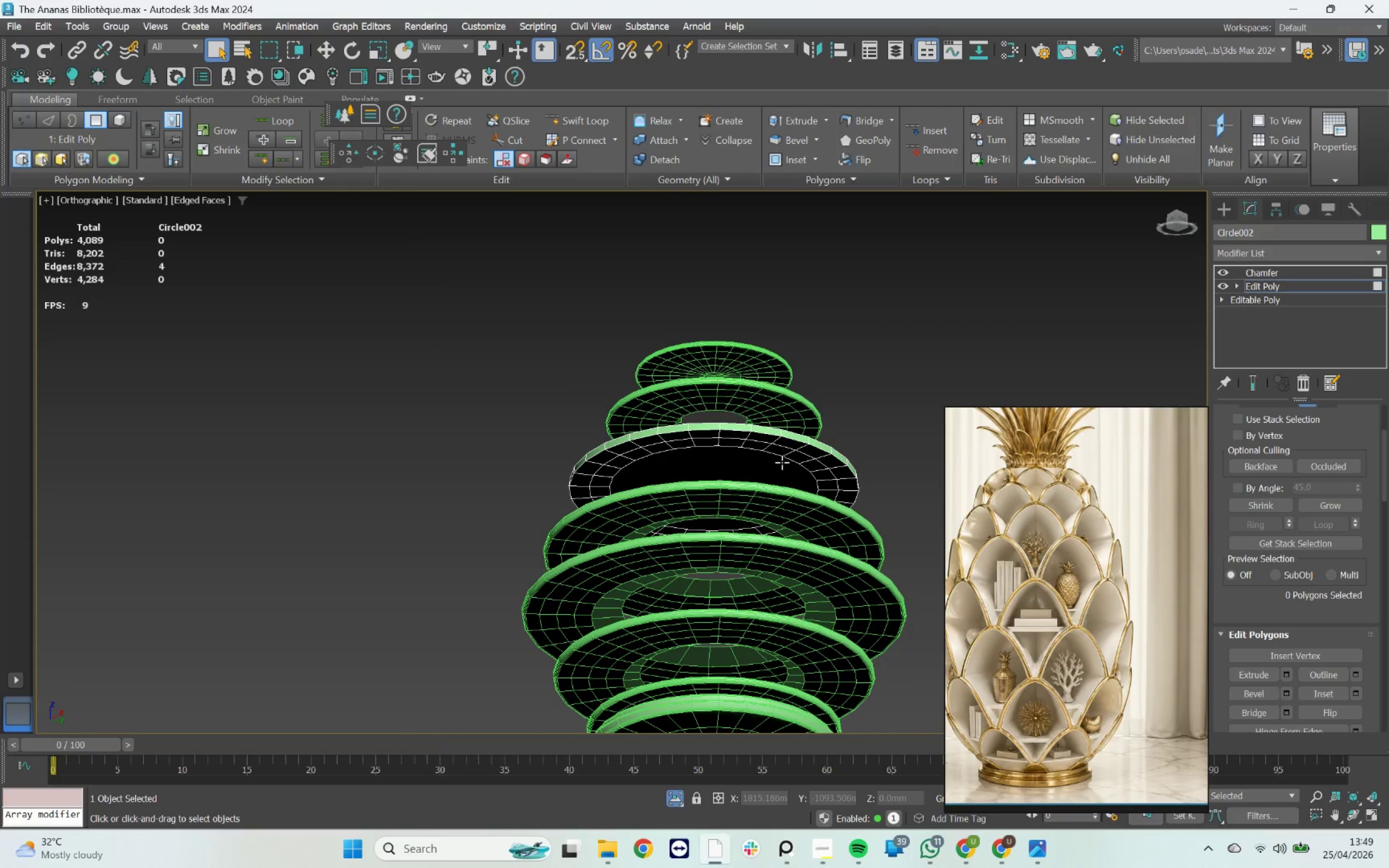 
left_click([780, 462])
 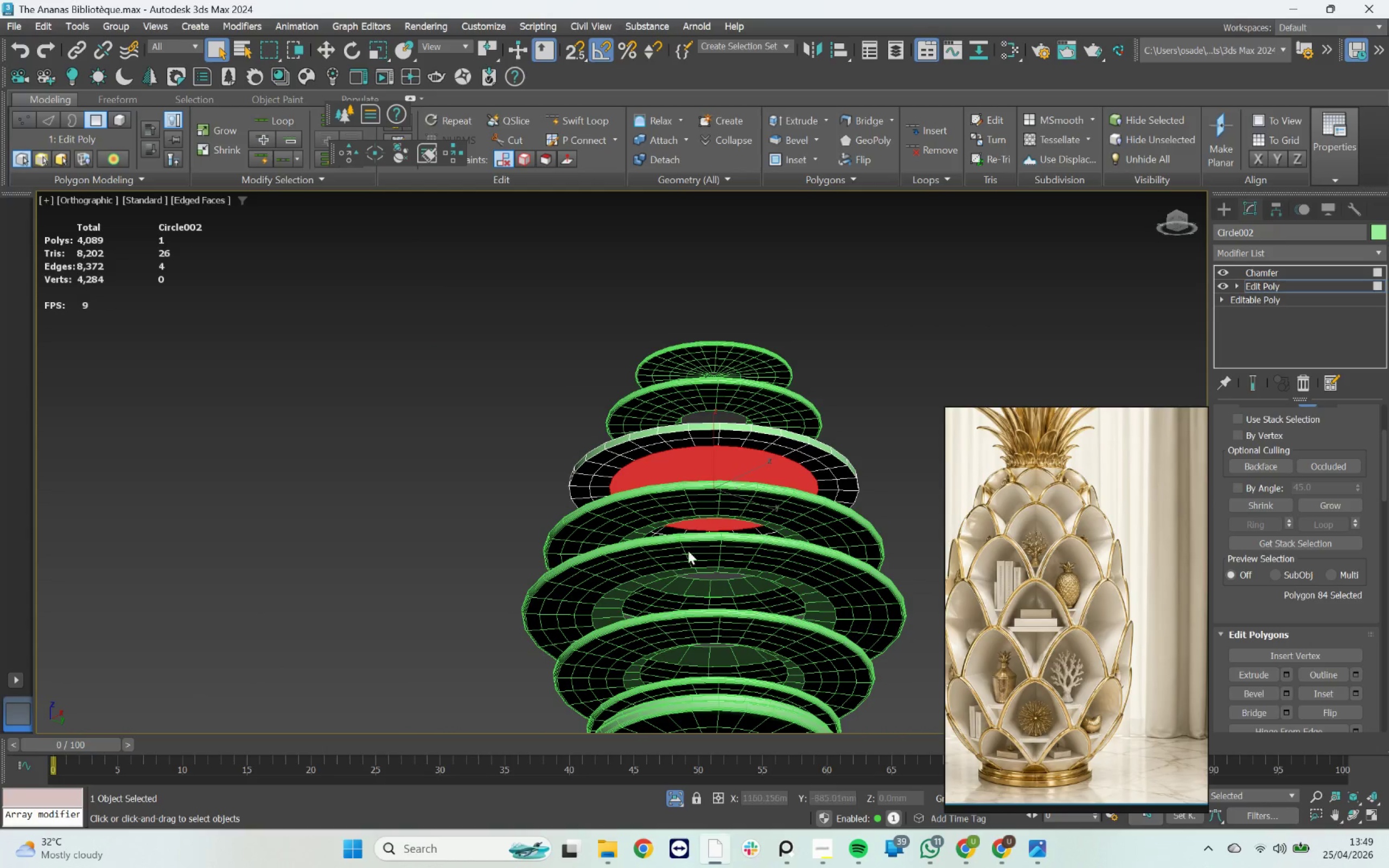 
hold_key(key=AltLeft, duration=1.96)
 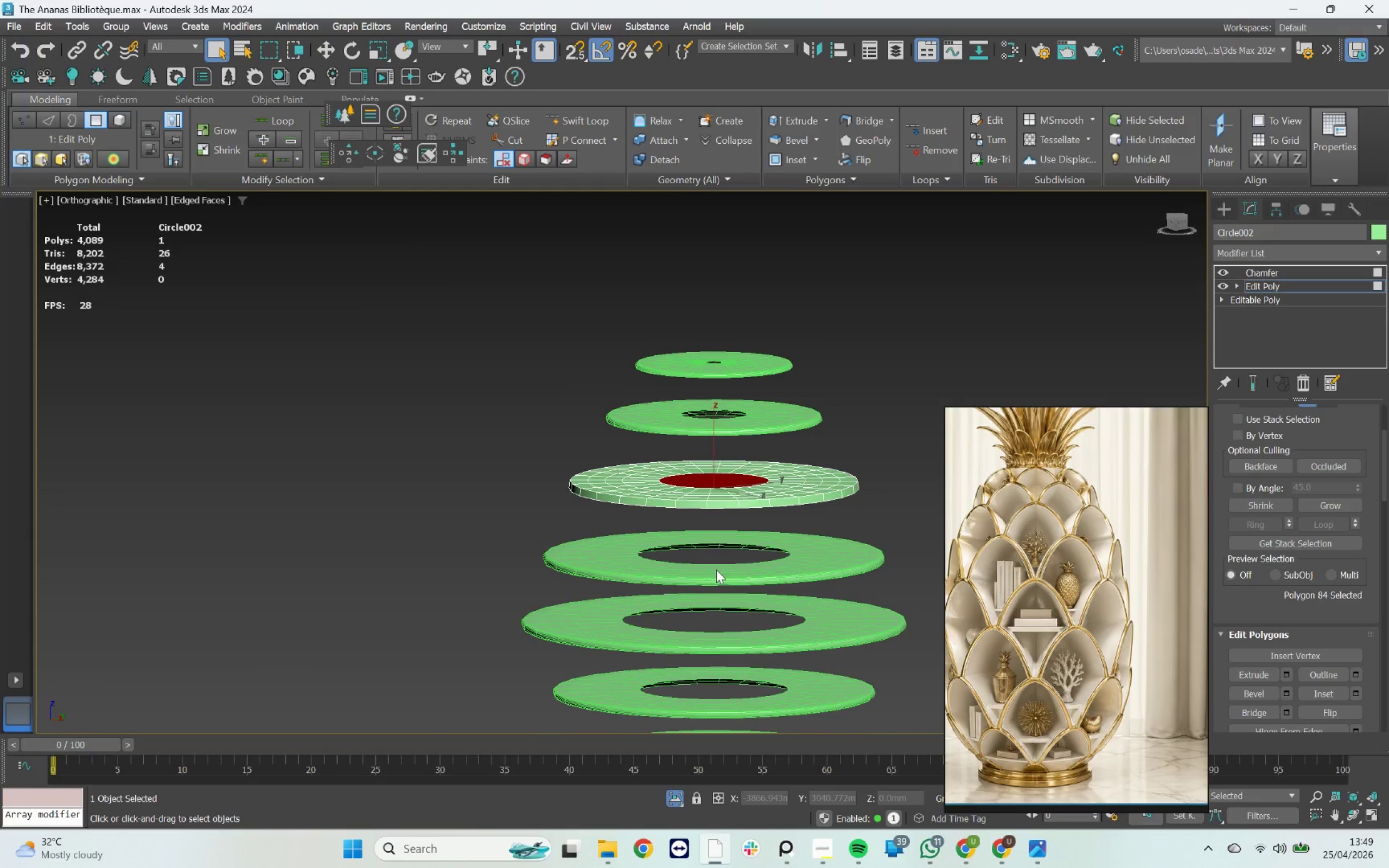 
key(Delete)
 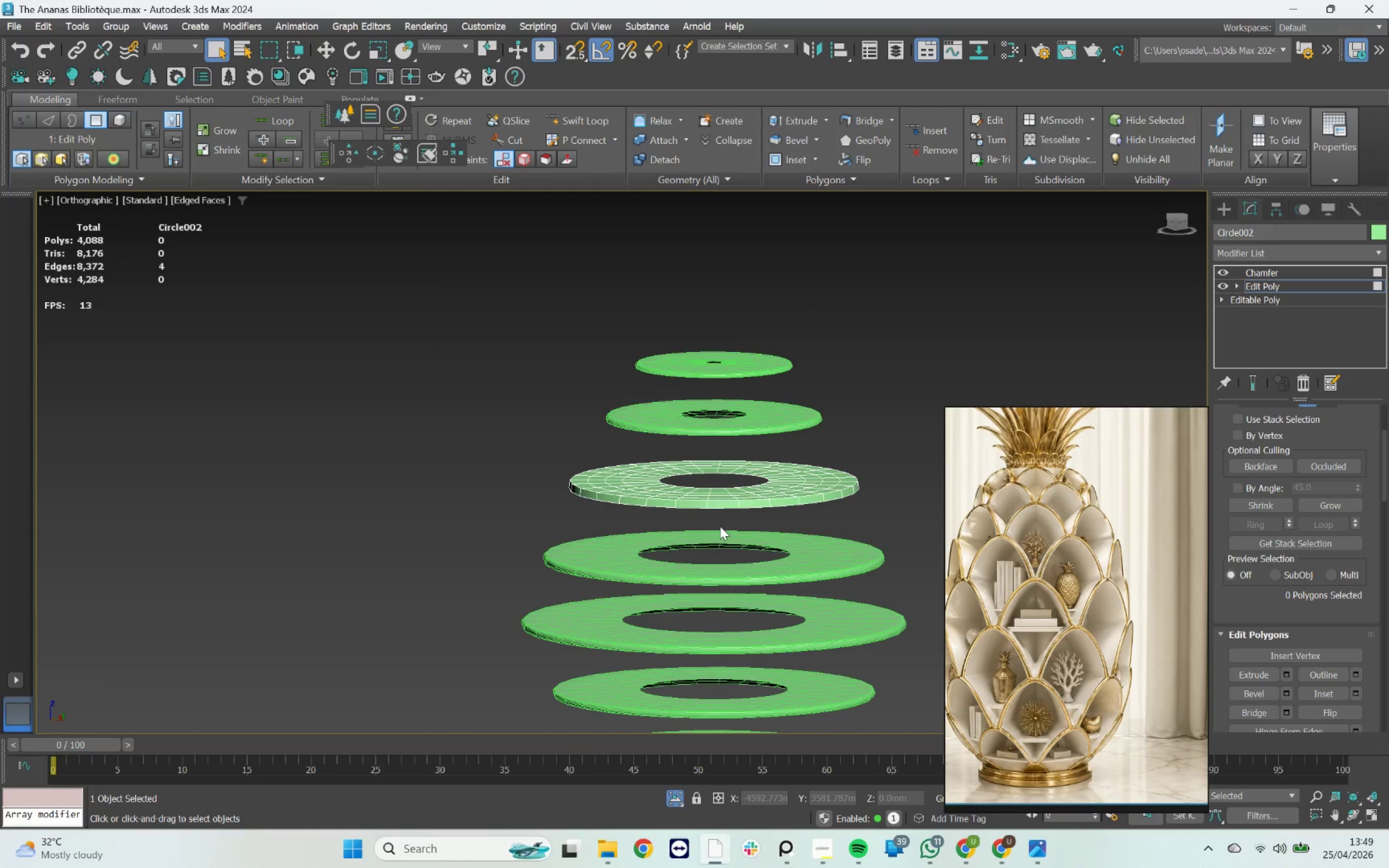 
hold_key(key=AltLeft, duration=0.79)
 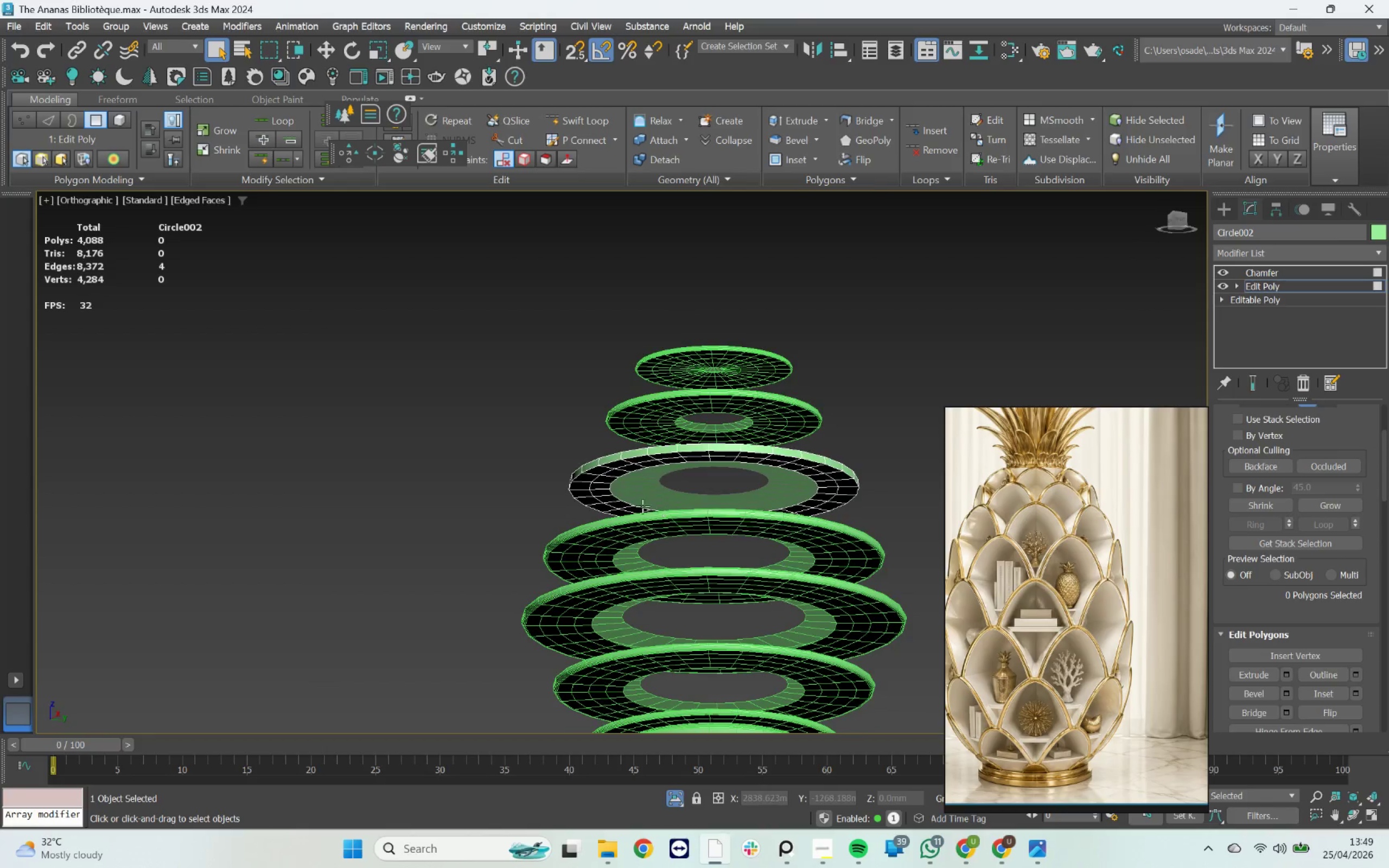 
scroll: coordinate [642, 506], scroll_direction: up, amount: 3.0
 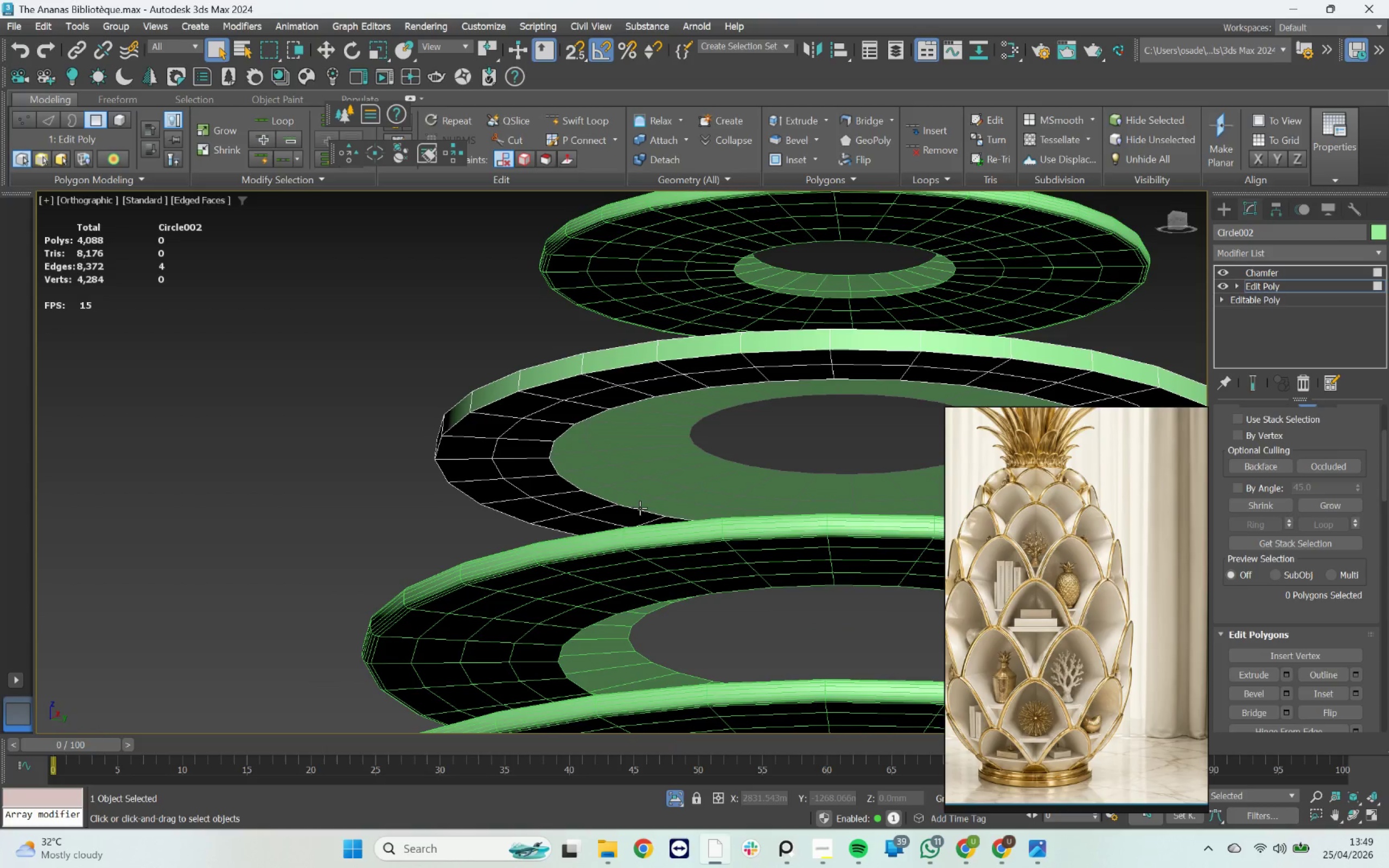 
key(3)
 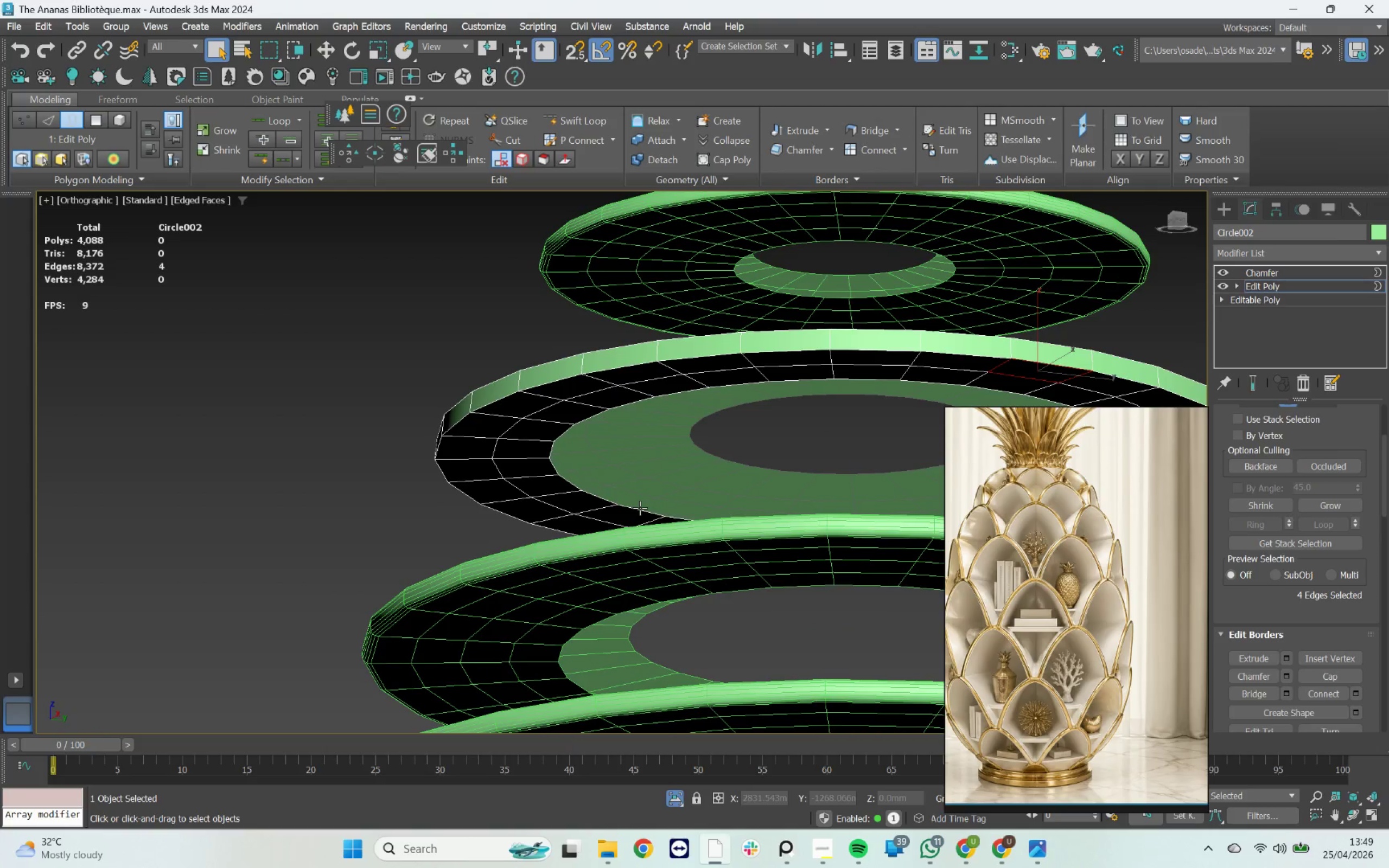 
left_click([640, 508])
 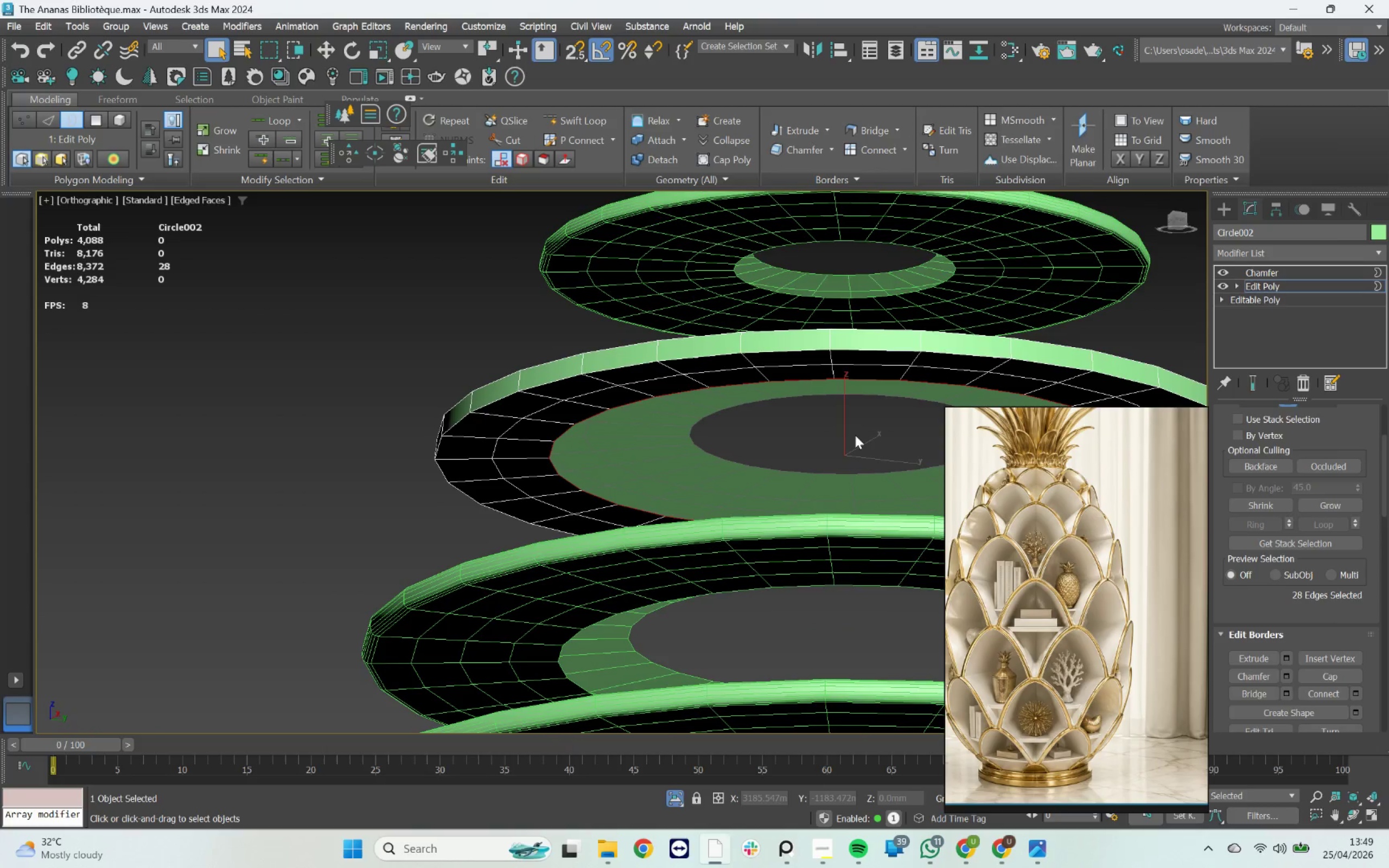 
key(R)
 